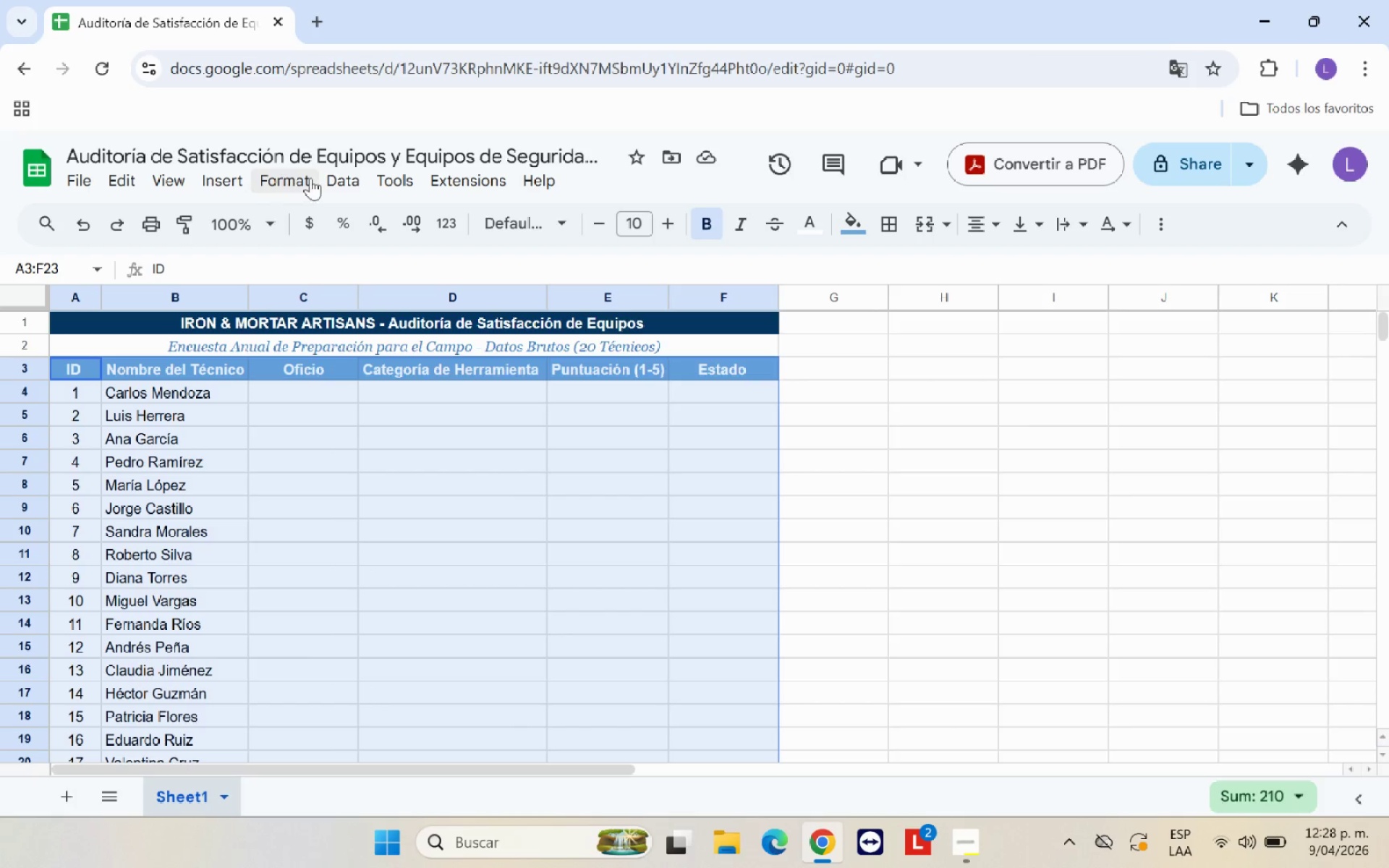 
left_click([179, 183])
 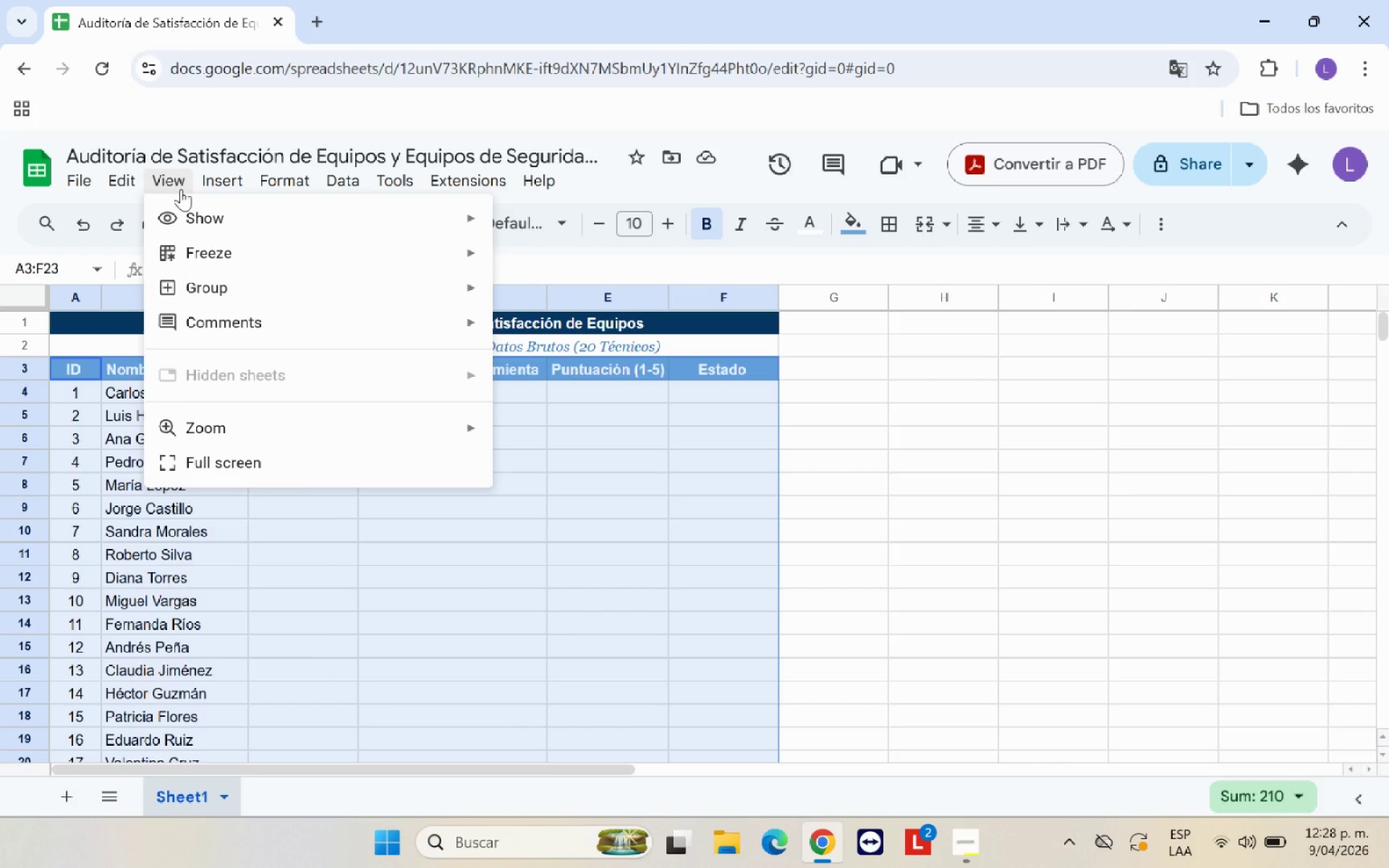 
mouse_move([244, 190])
 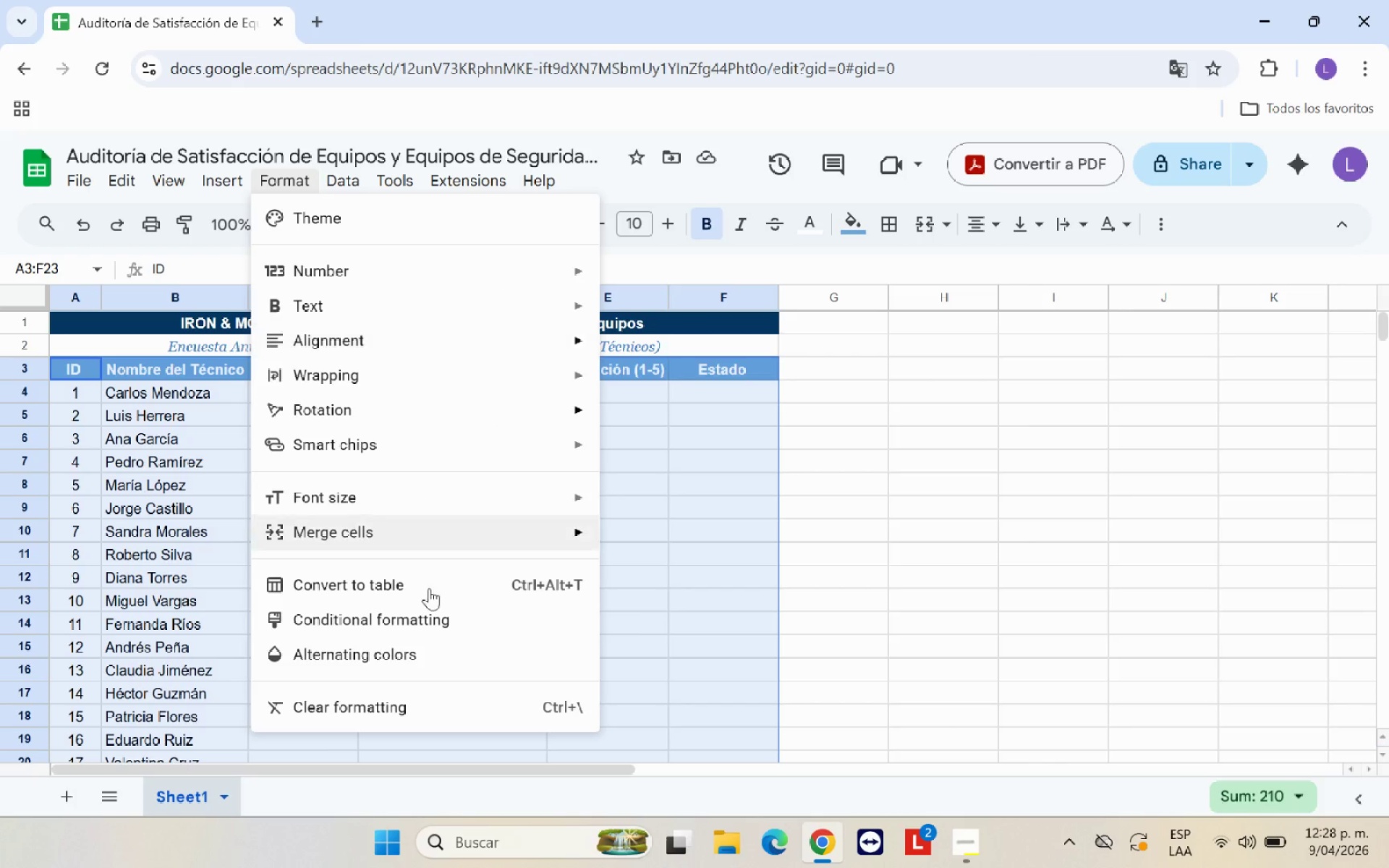 
left_click([441, 666])
 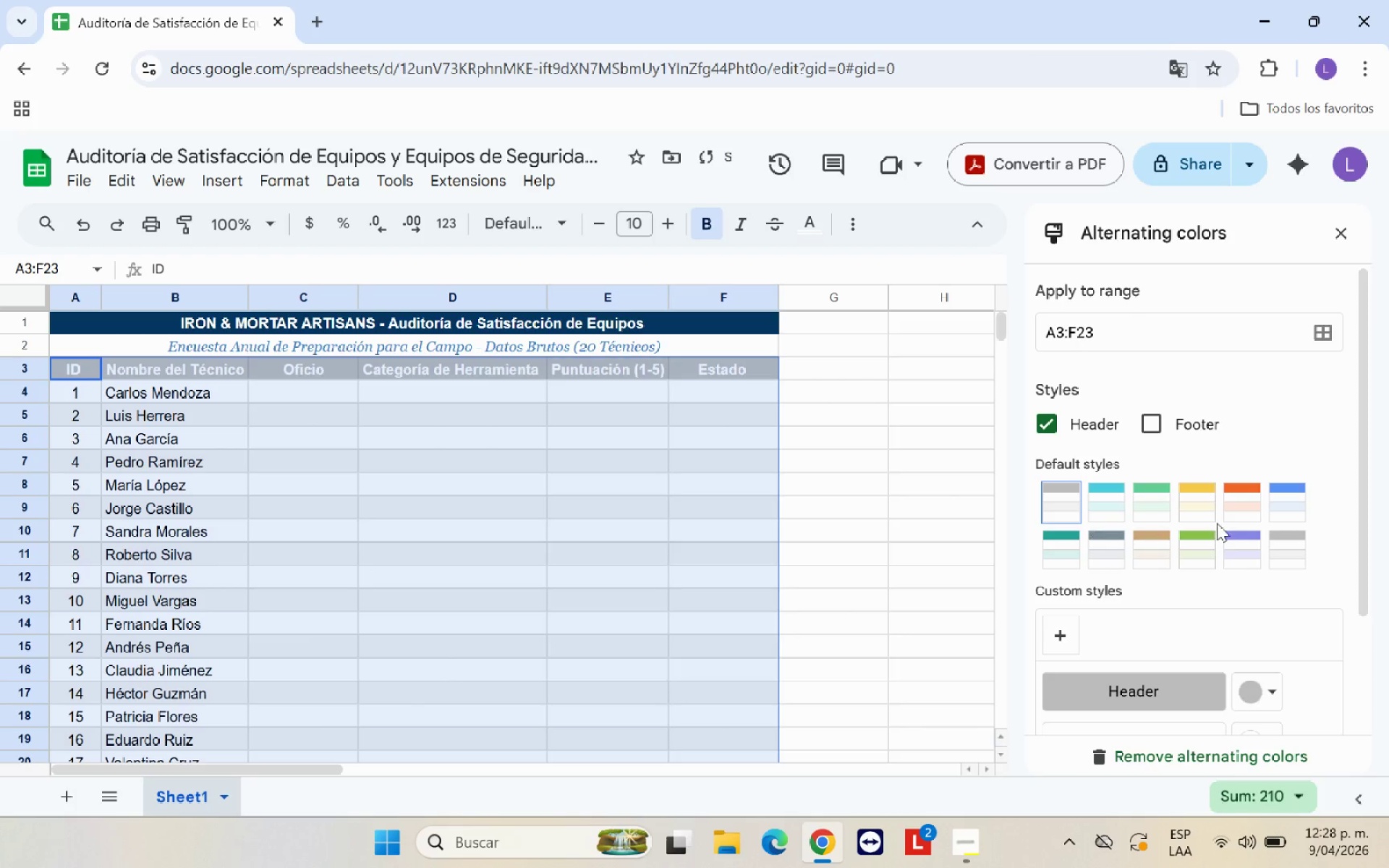 
left_click([1276, 504])
 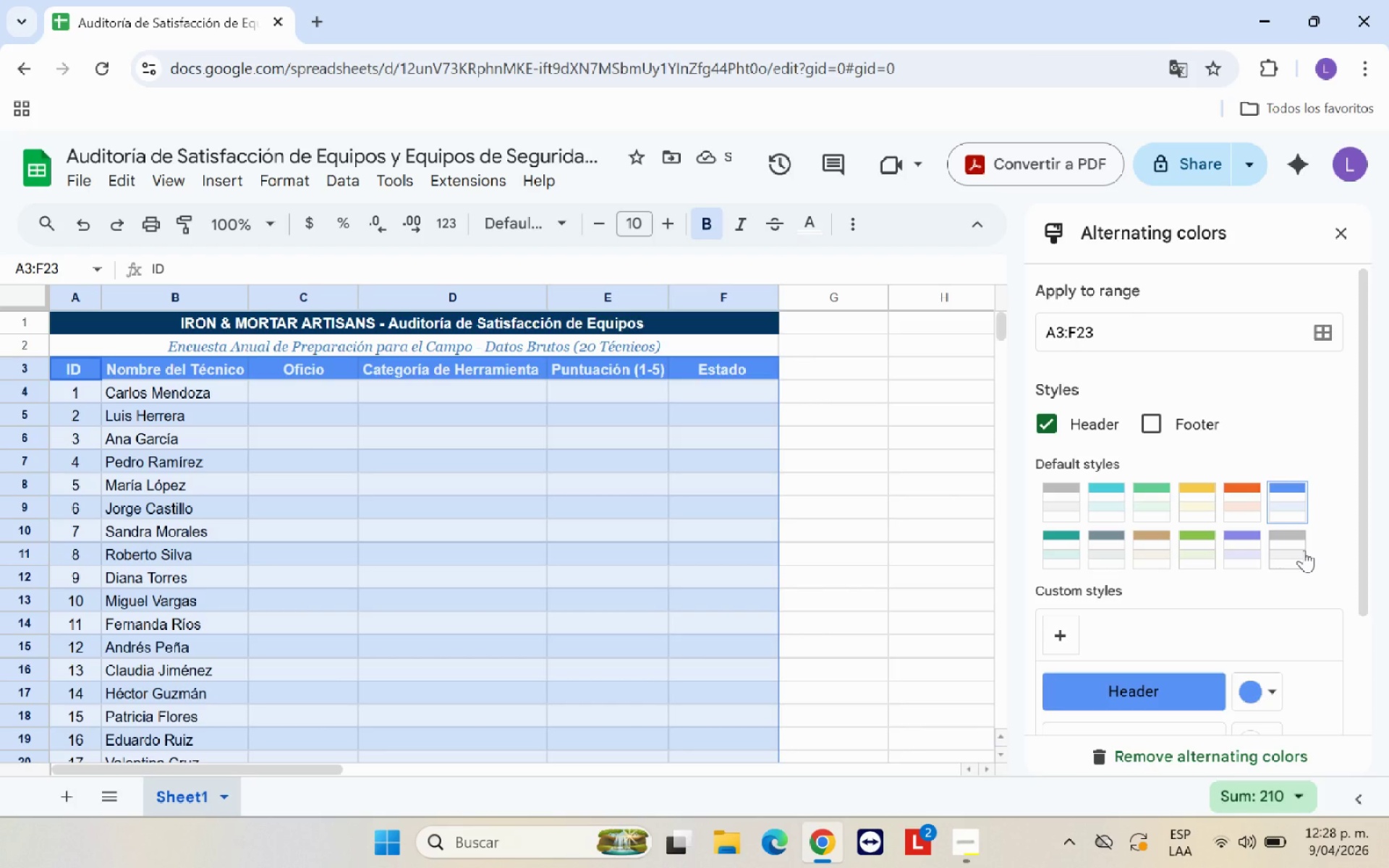 
wait(6.23)
 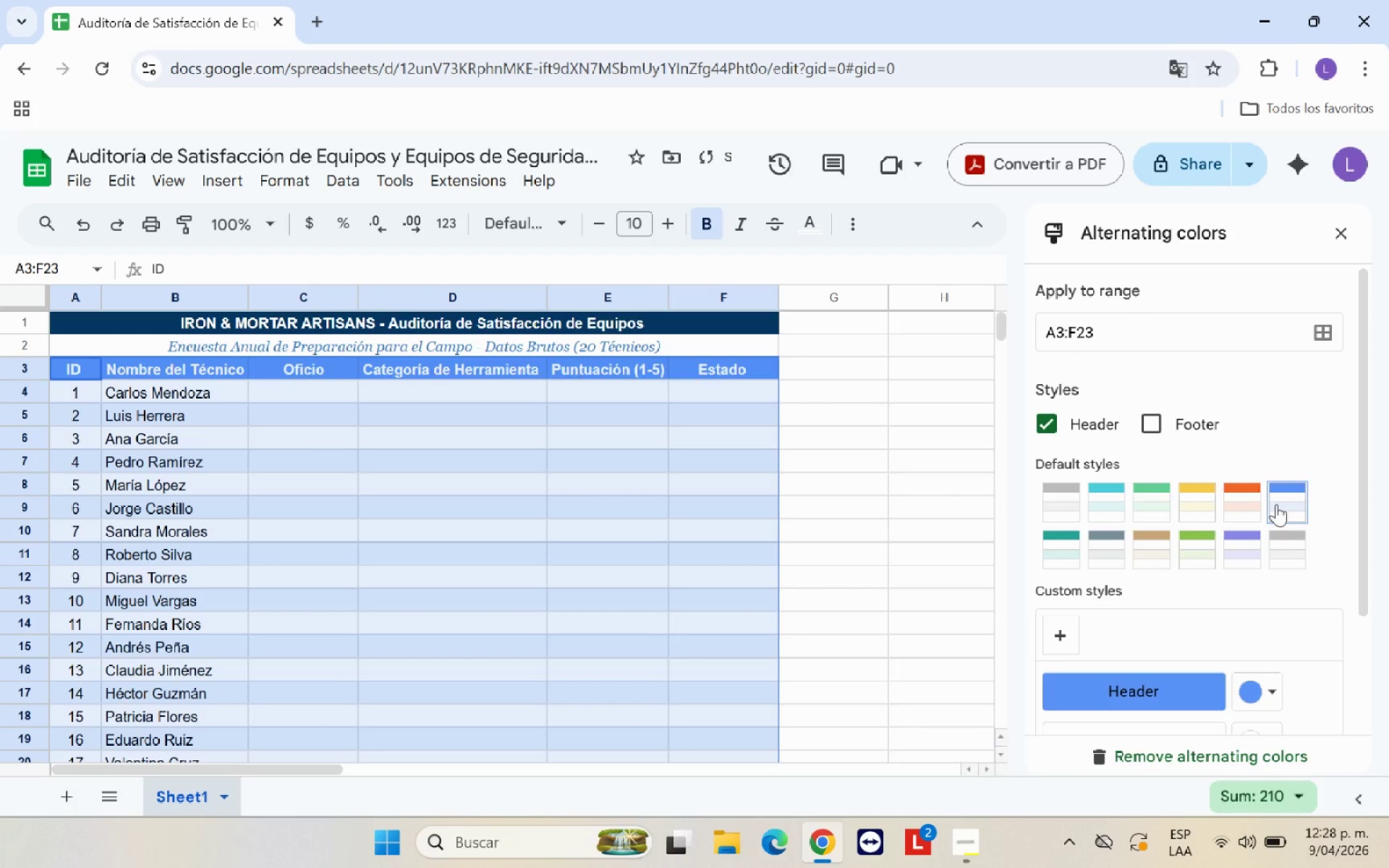 
left_click([1303, 550])
 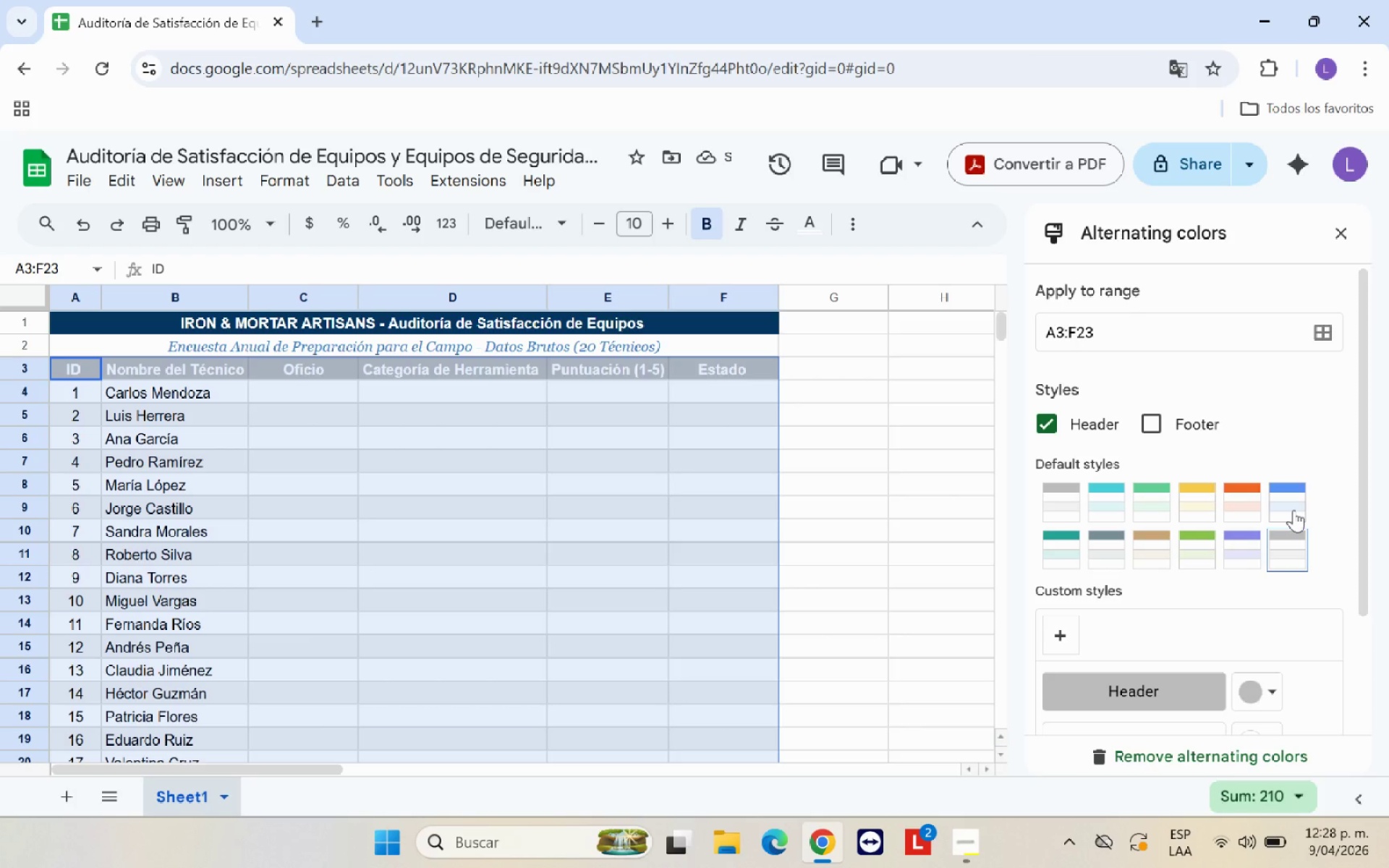 
left_click([1286, 515])
 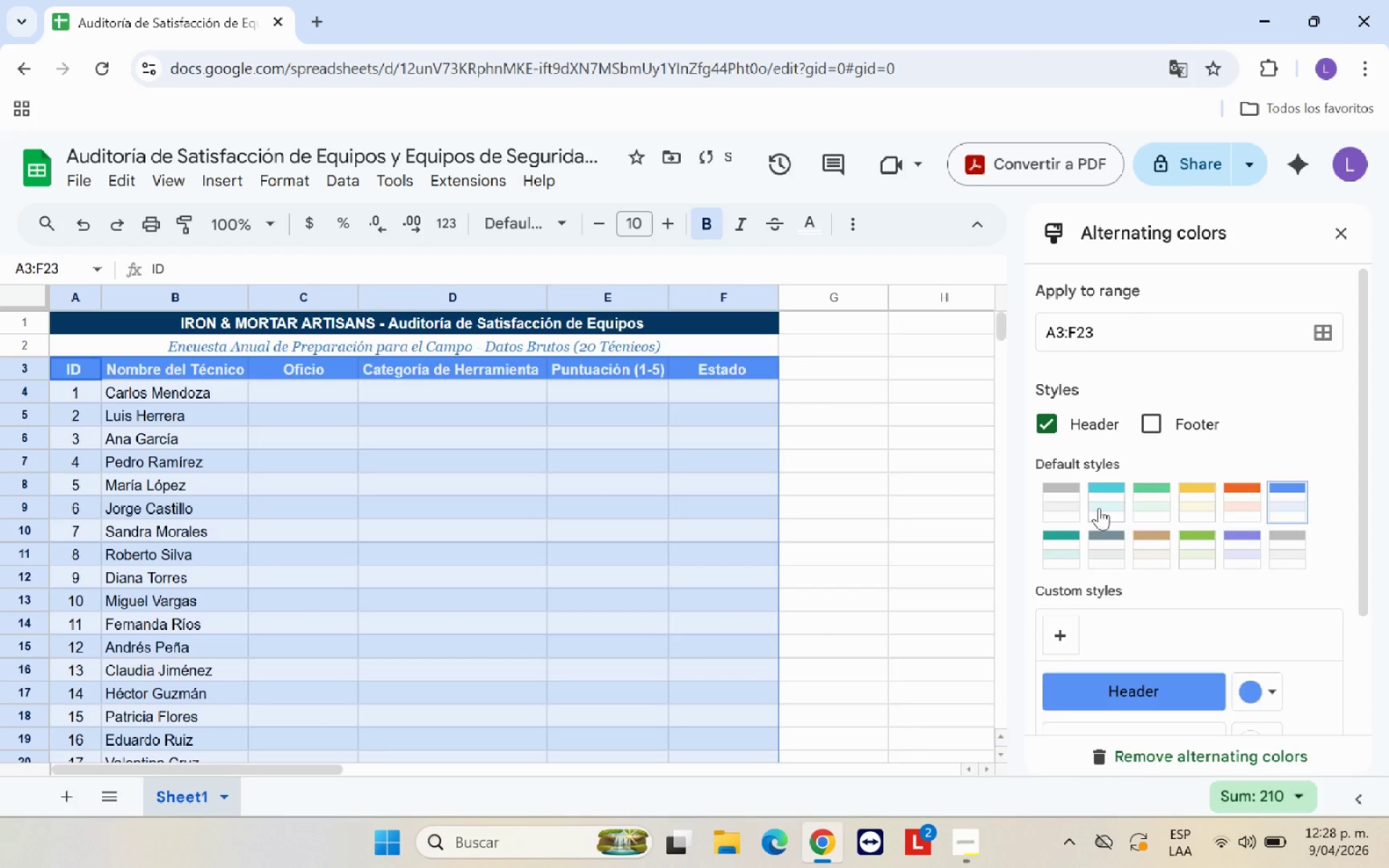 
left_click([1093, 505])
 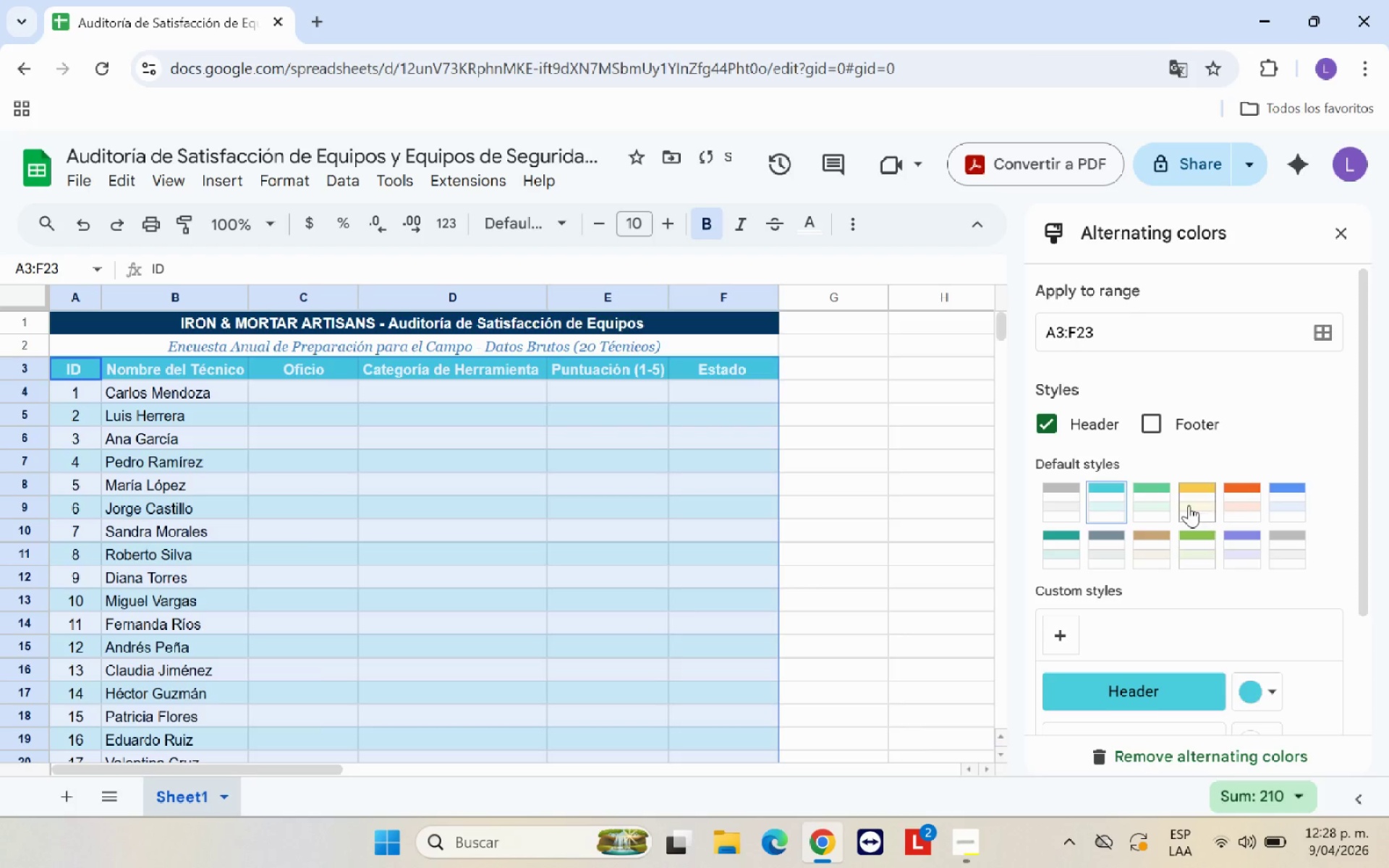 
left_click([1276, 537])
 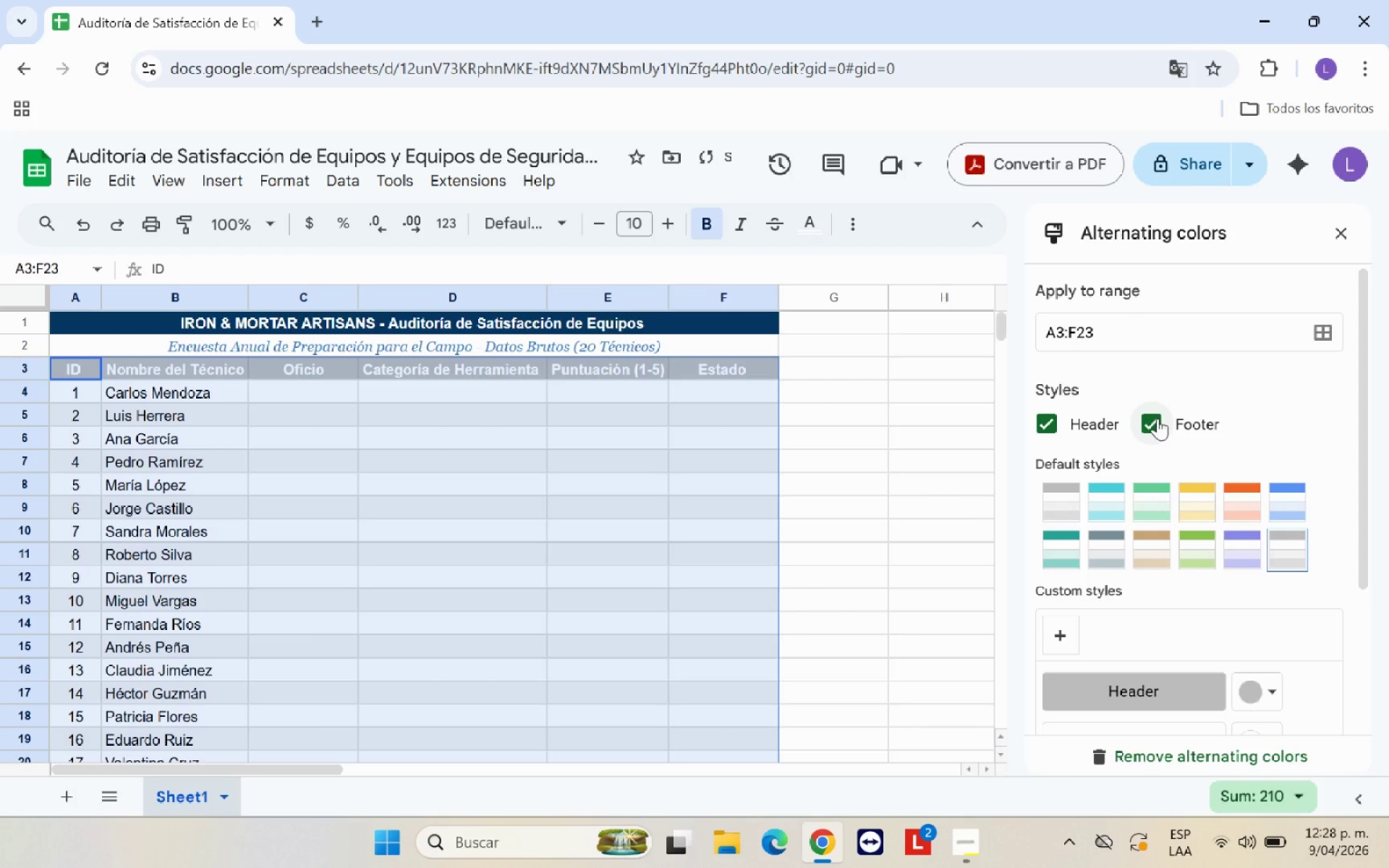 
wait(13.28)
 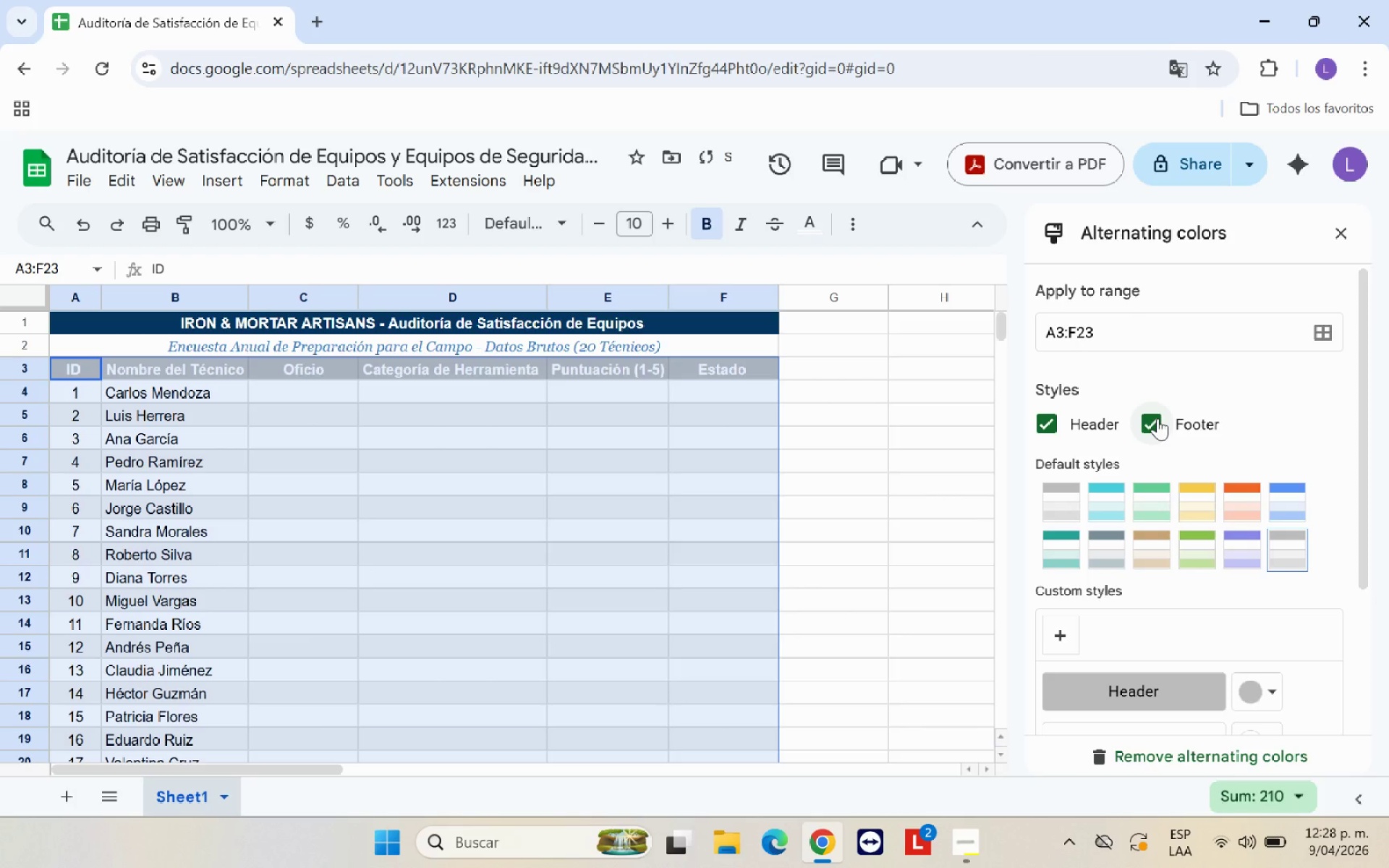 
left_click([1072, 511])
 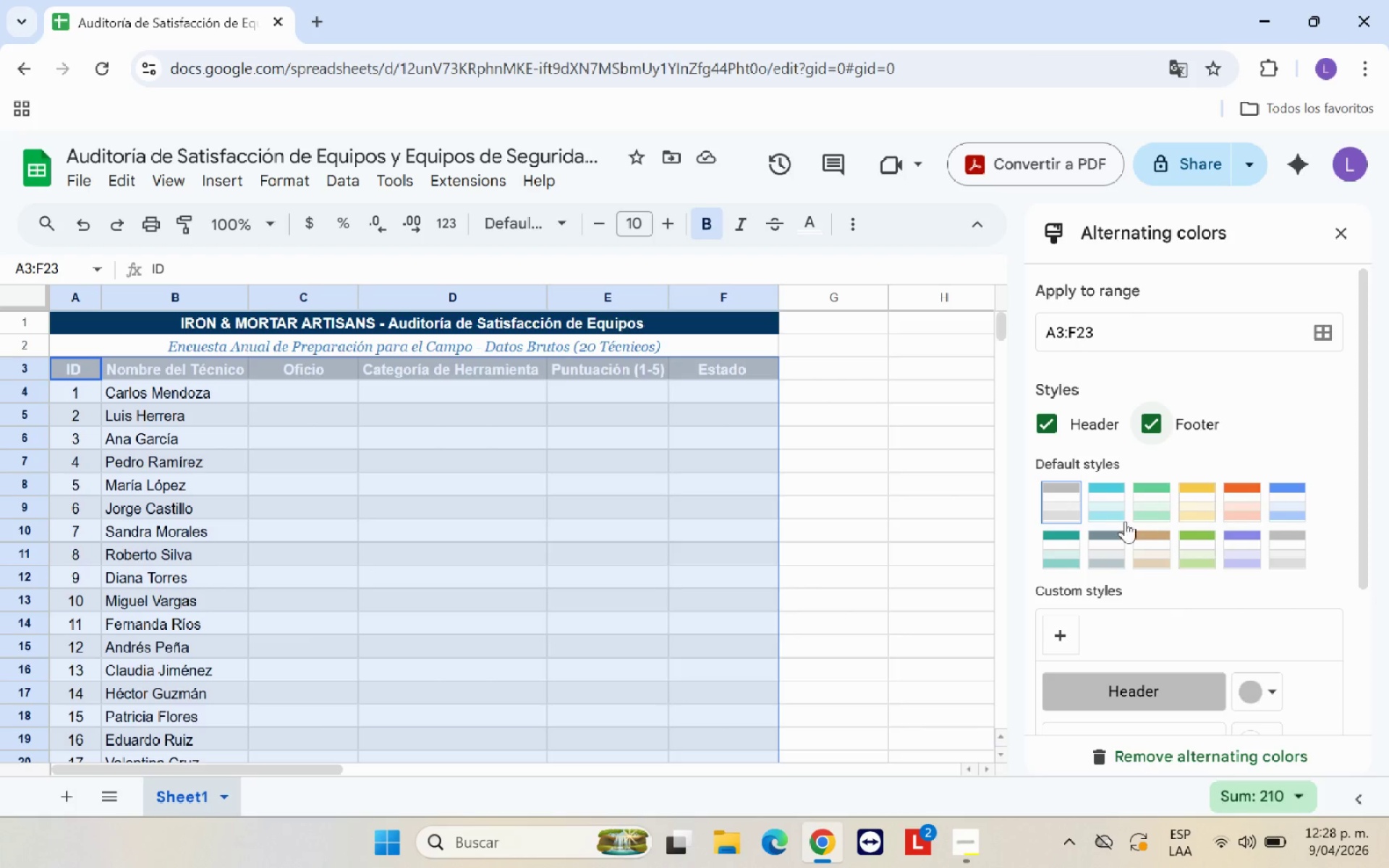 
left_click([1041, 432])
 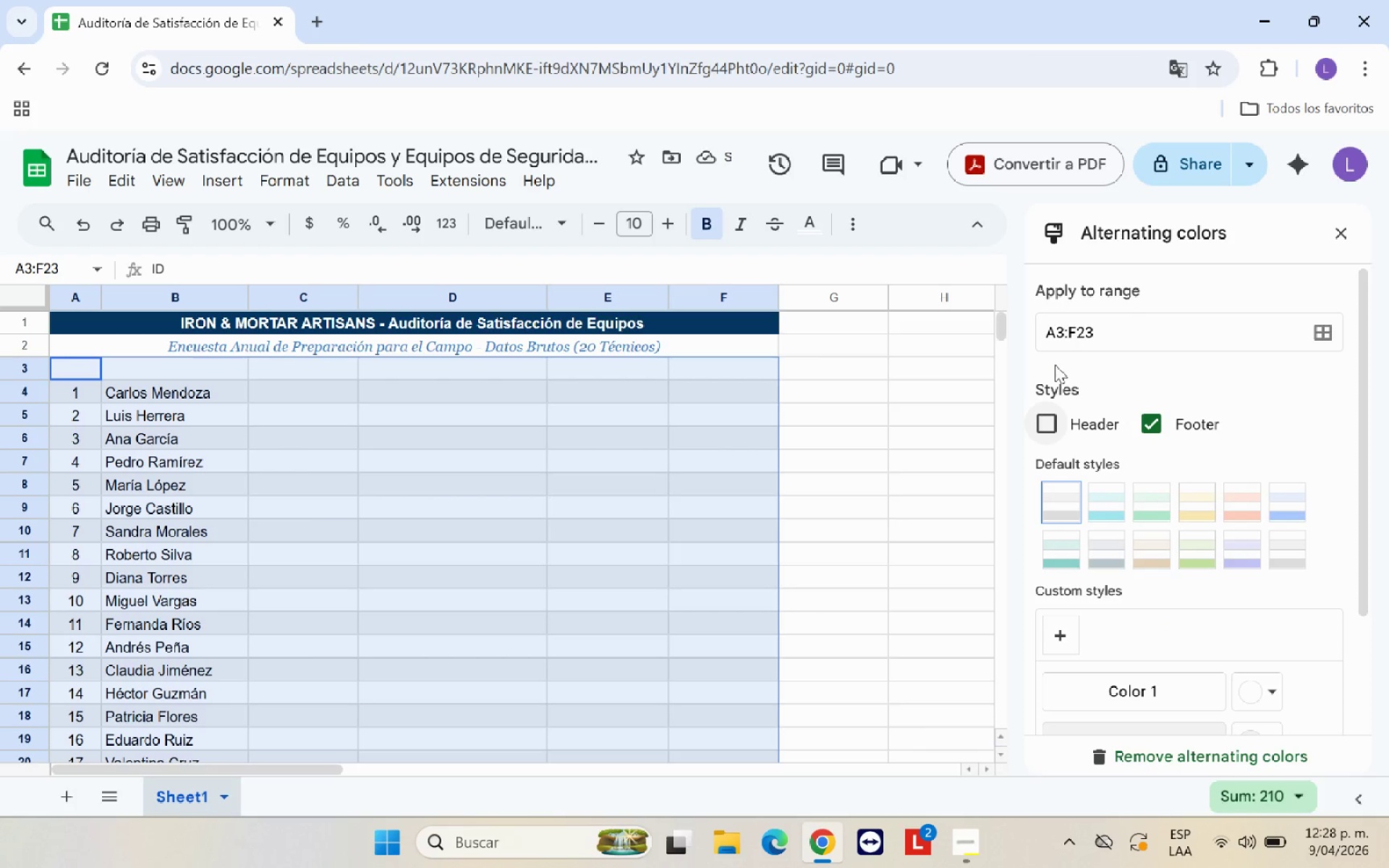 
left_click([1065, 422])
 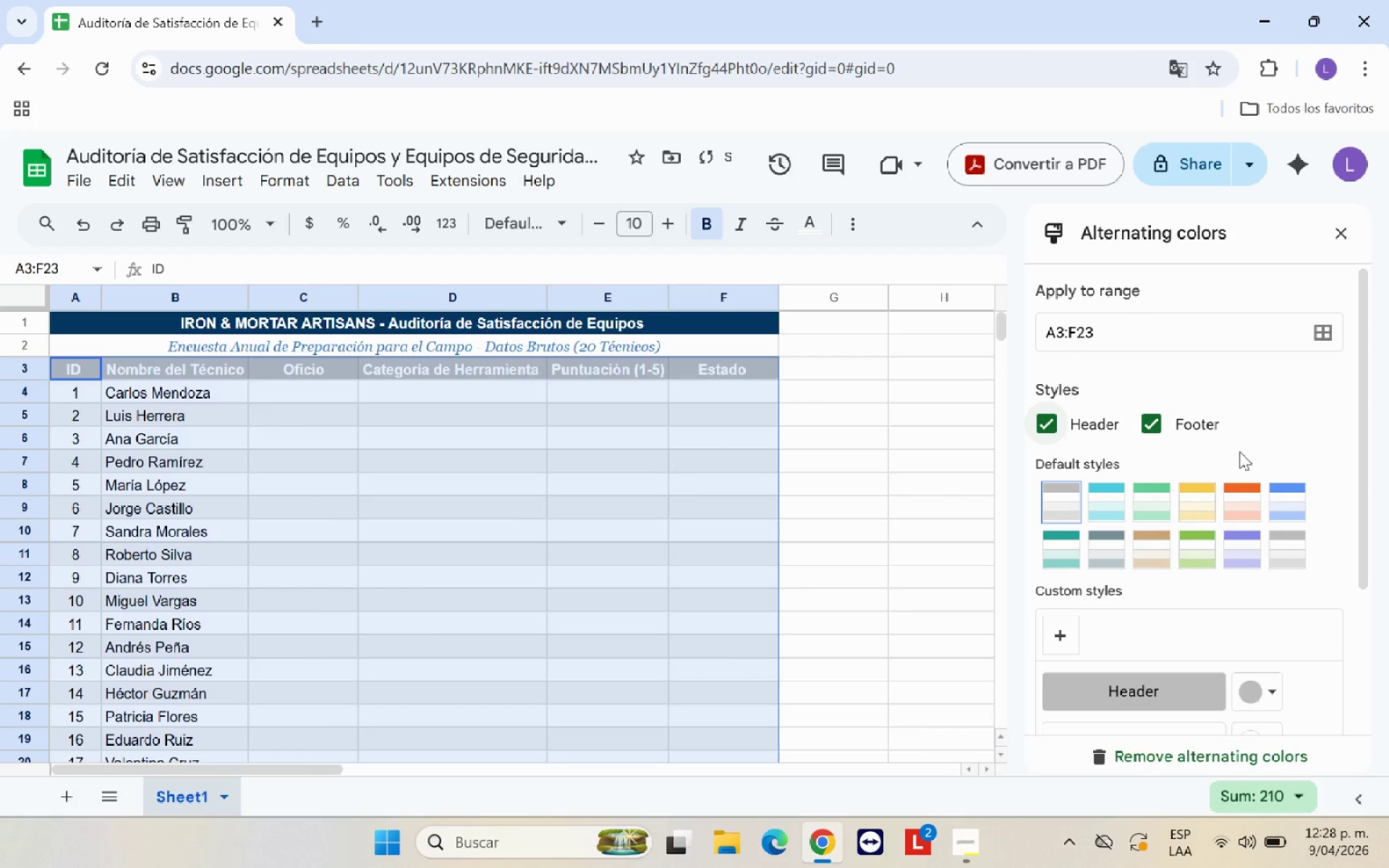 
scroll: coordinate [1228, 570], scroll_direction: down, amount: 5.0
 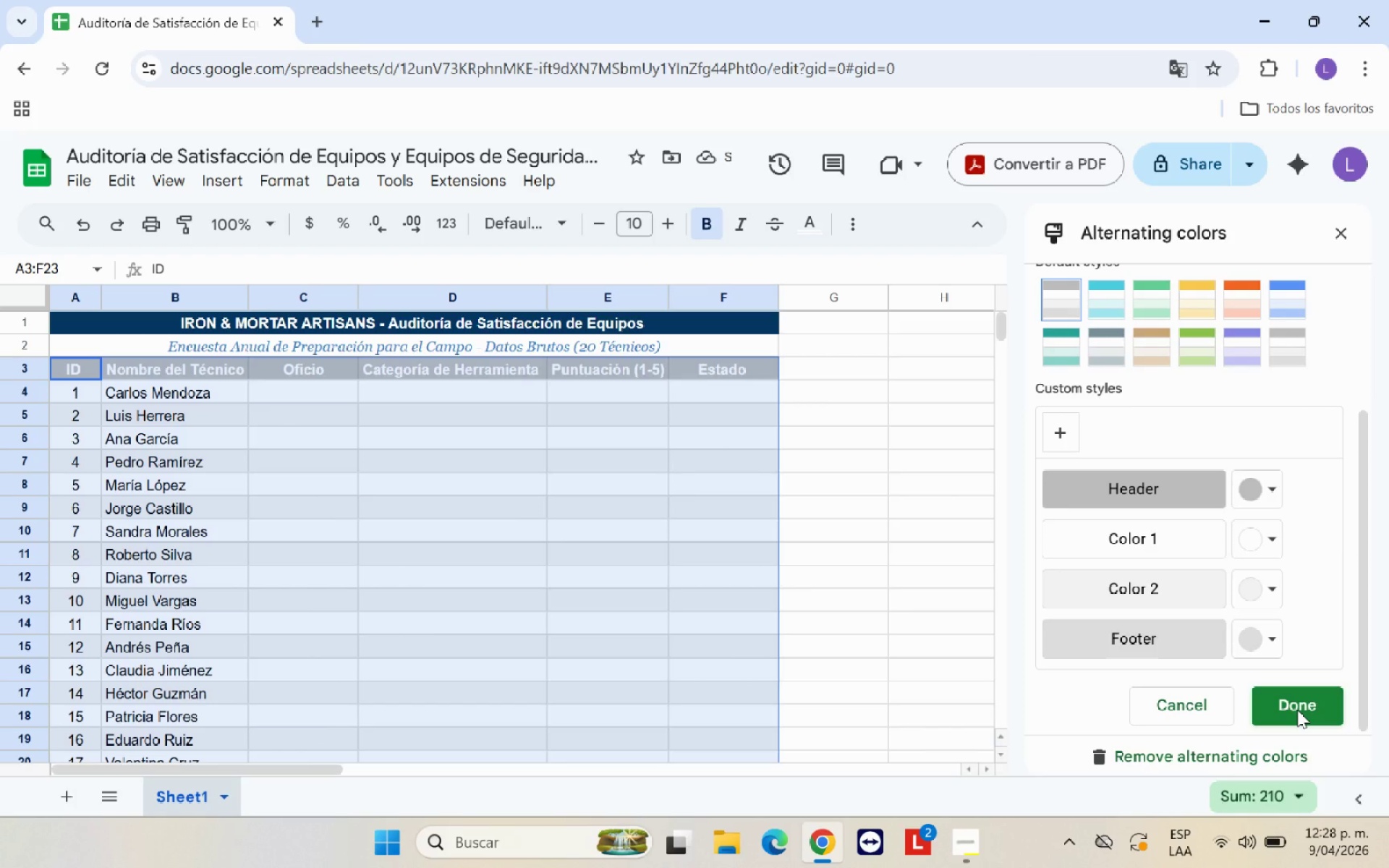 
left_click([1297, 710])
 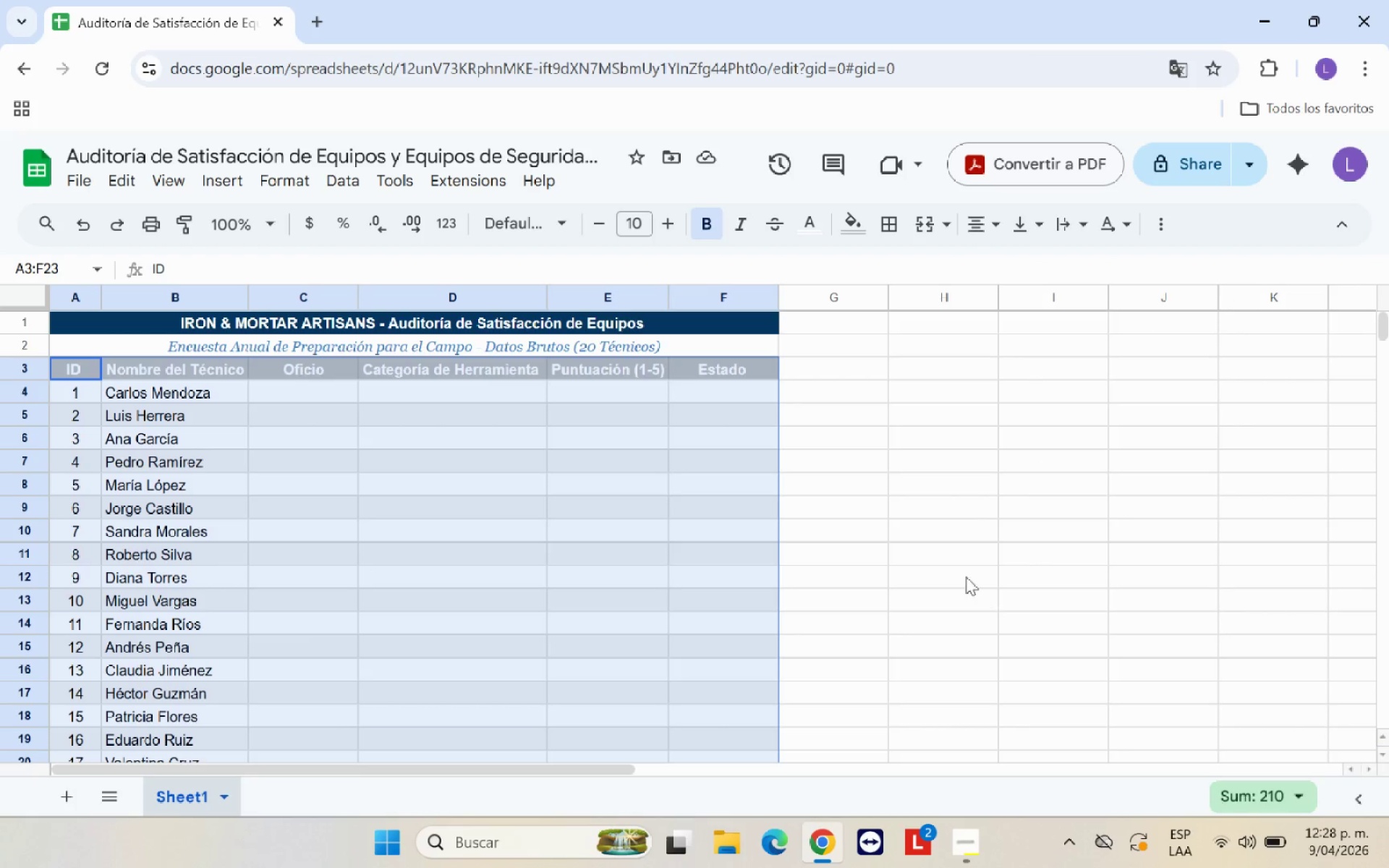 
left_click([943, 524])
 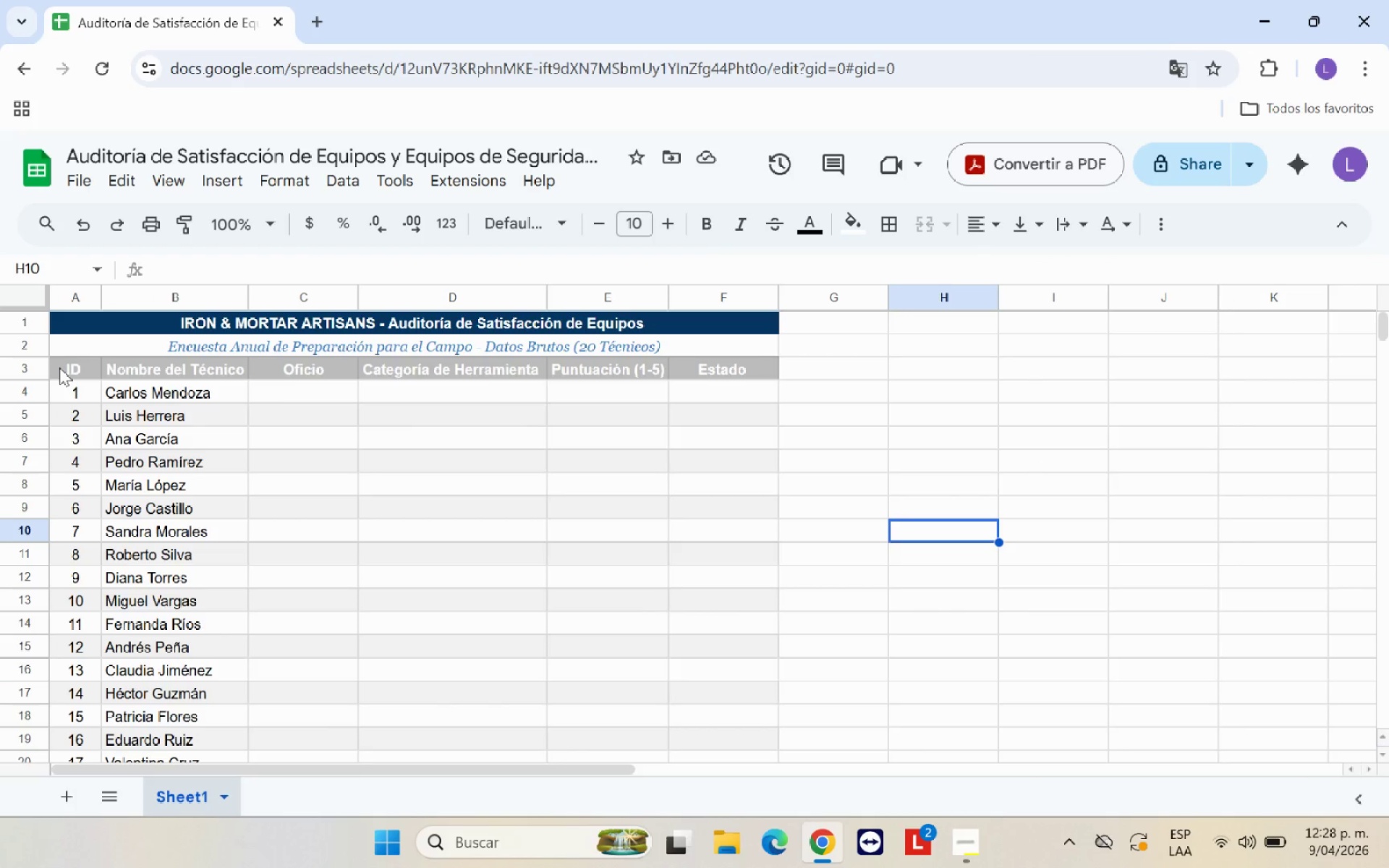 
left_click_drag(start_coordinate=[64, 366], to_coordinate=[736, 366])
 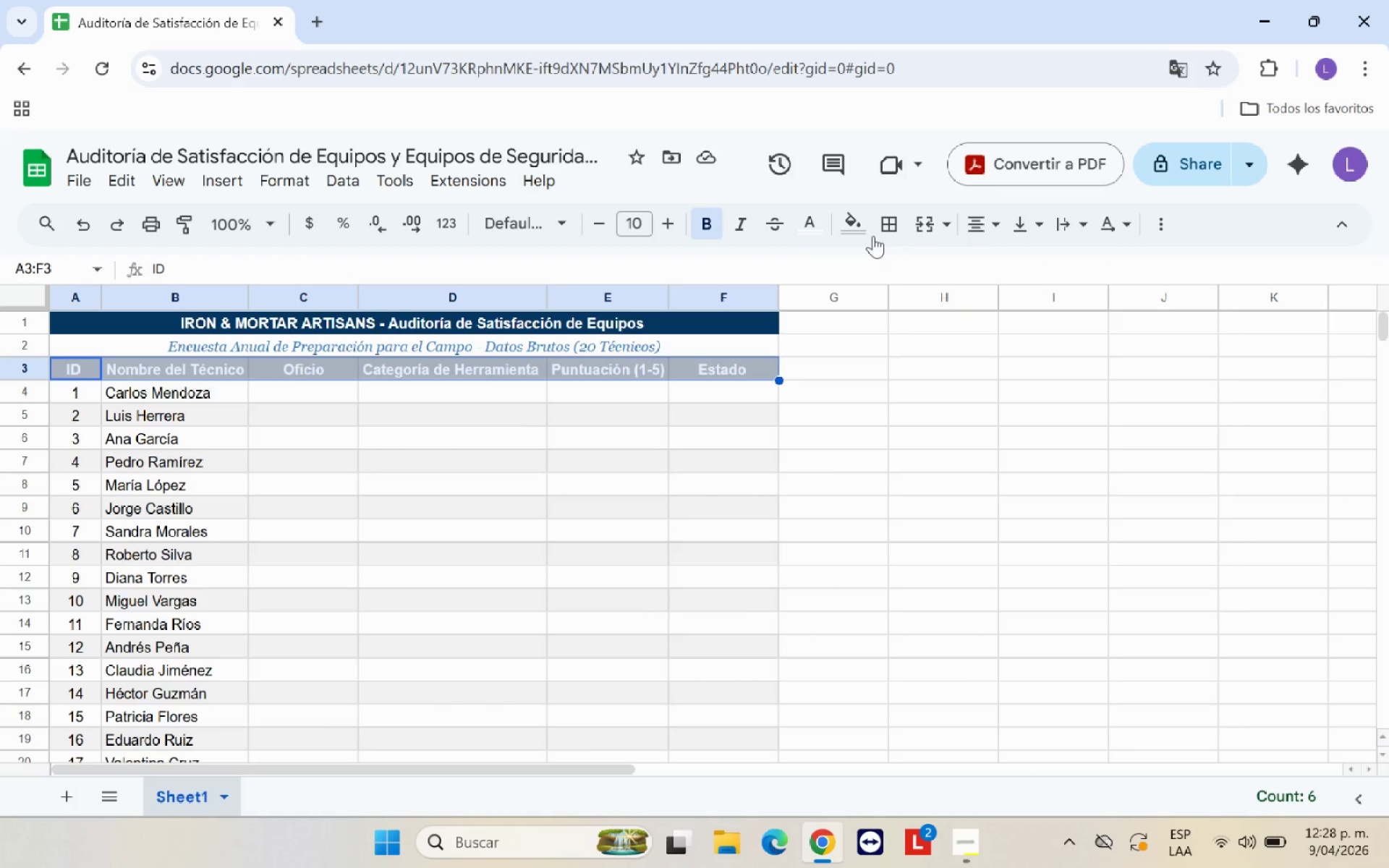 
left_click([852, 232])
 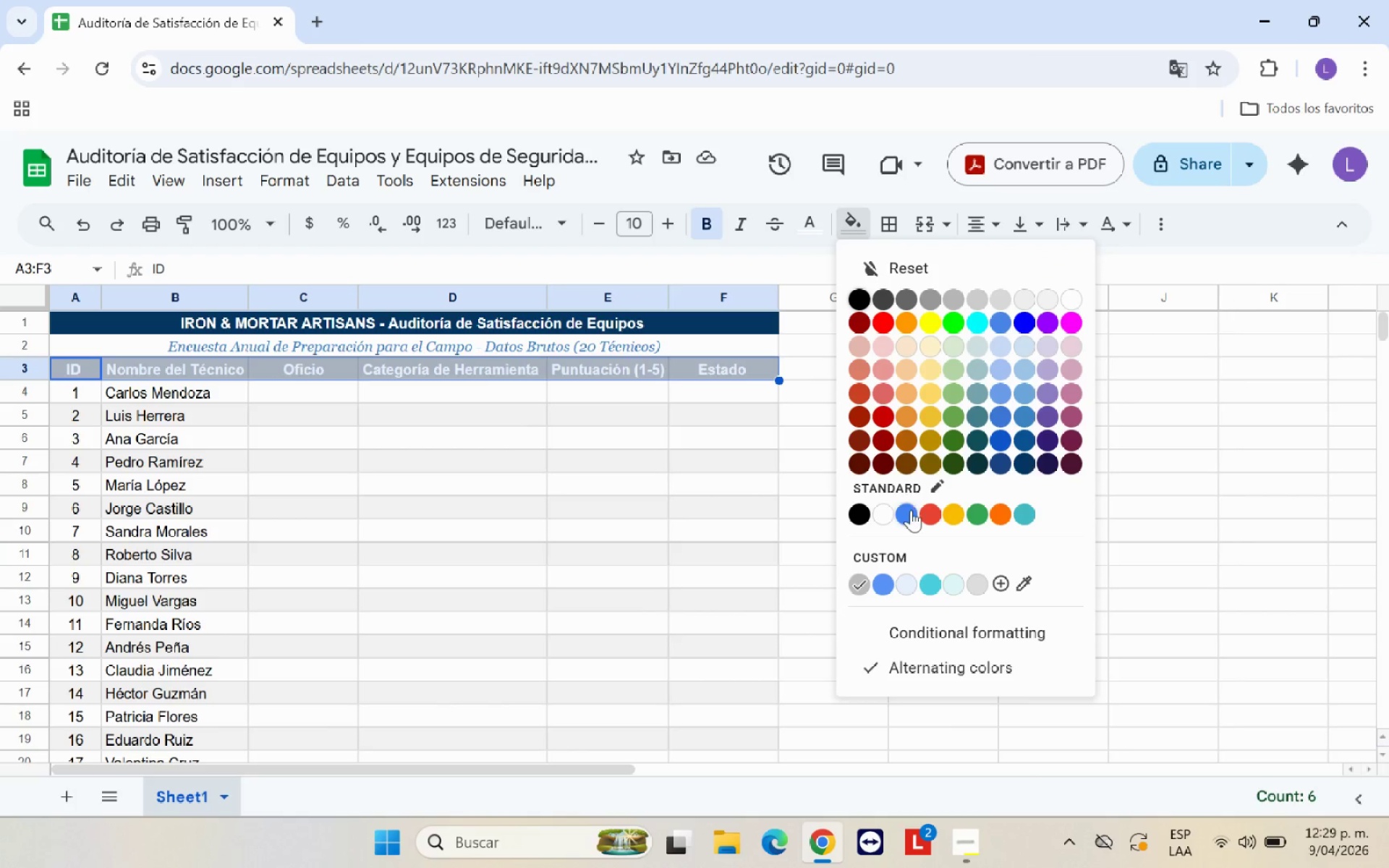 
left_click([911, 510])
 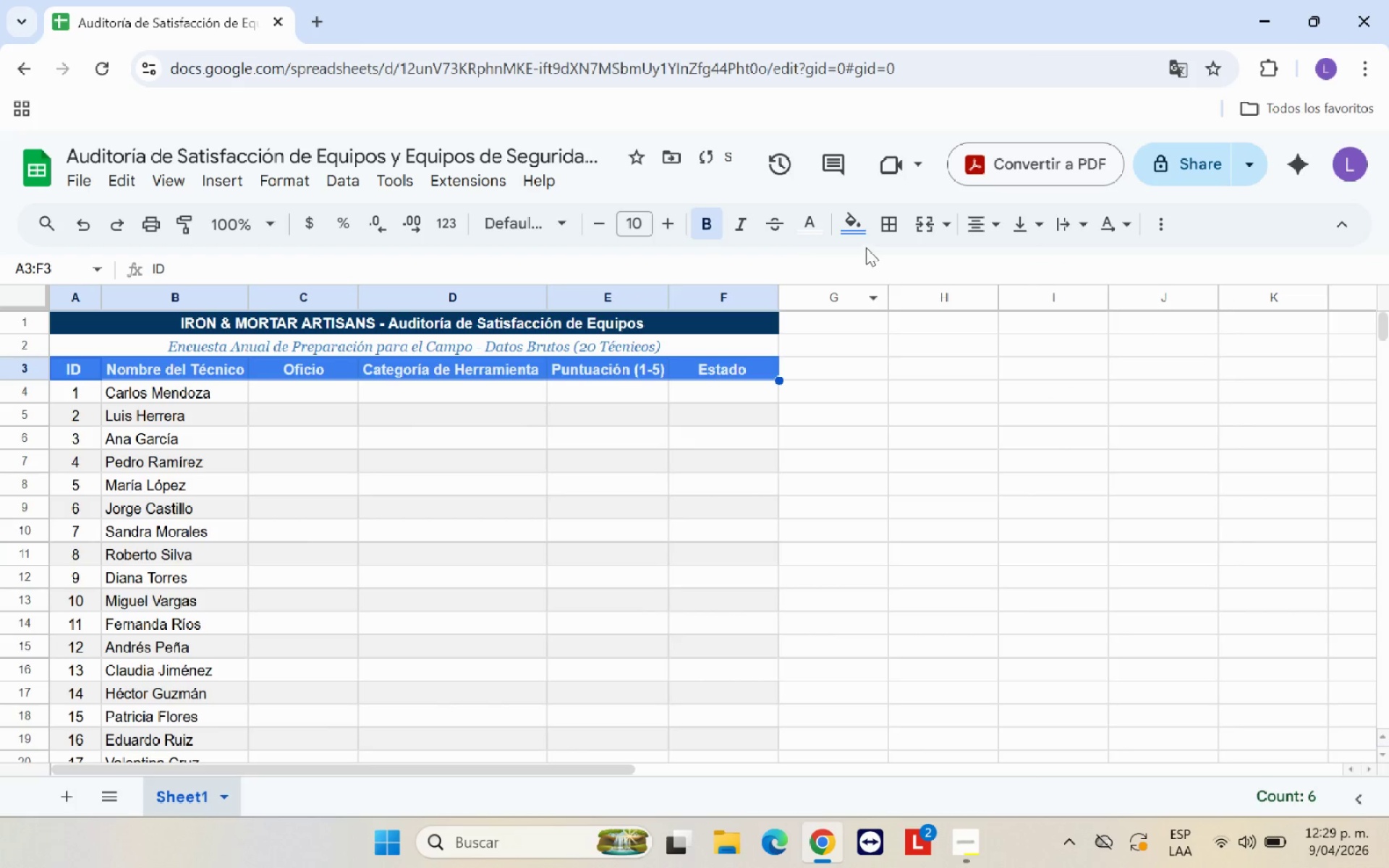 
left_click([862, 226])
 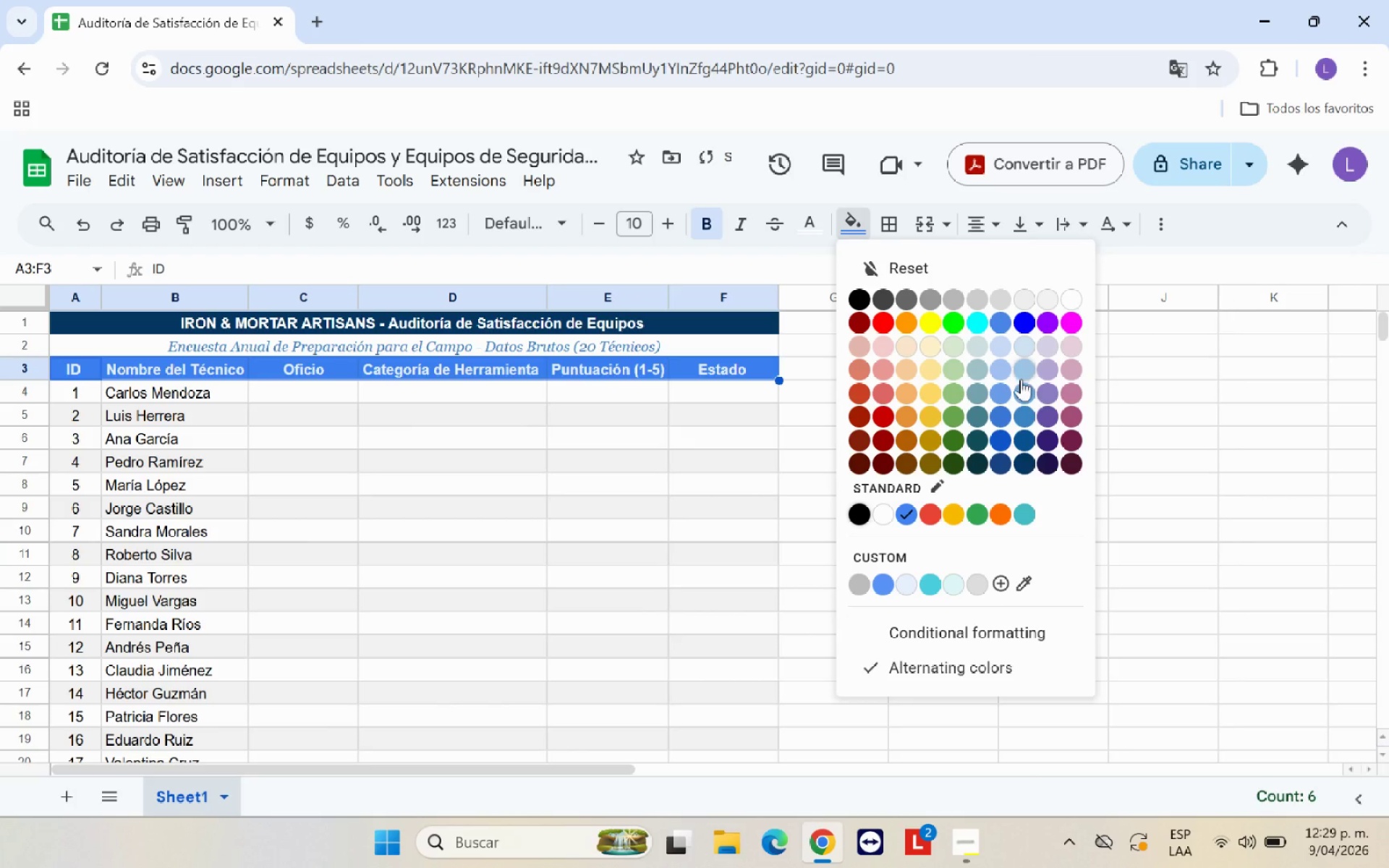 
left_click([1021, 392])
 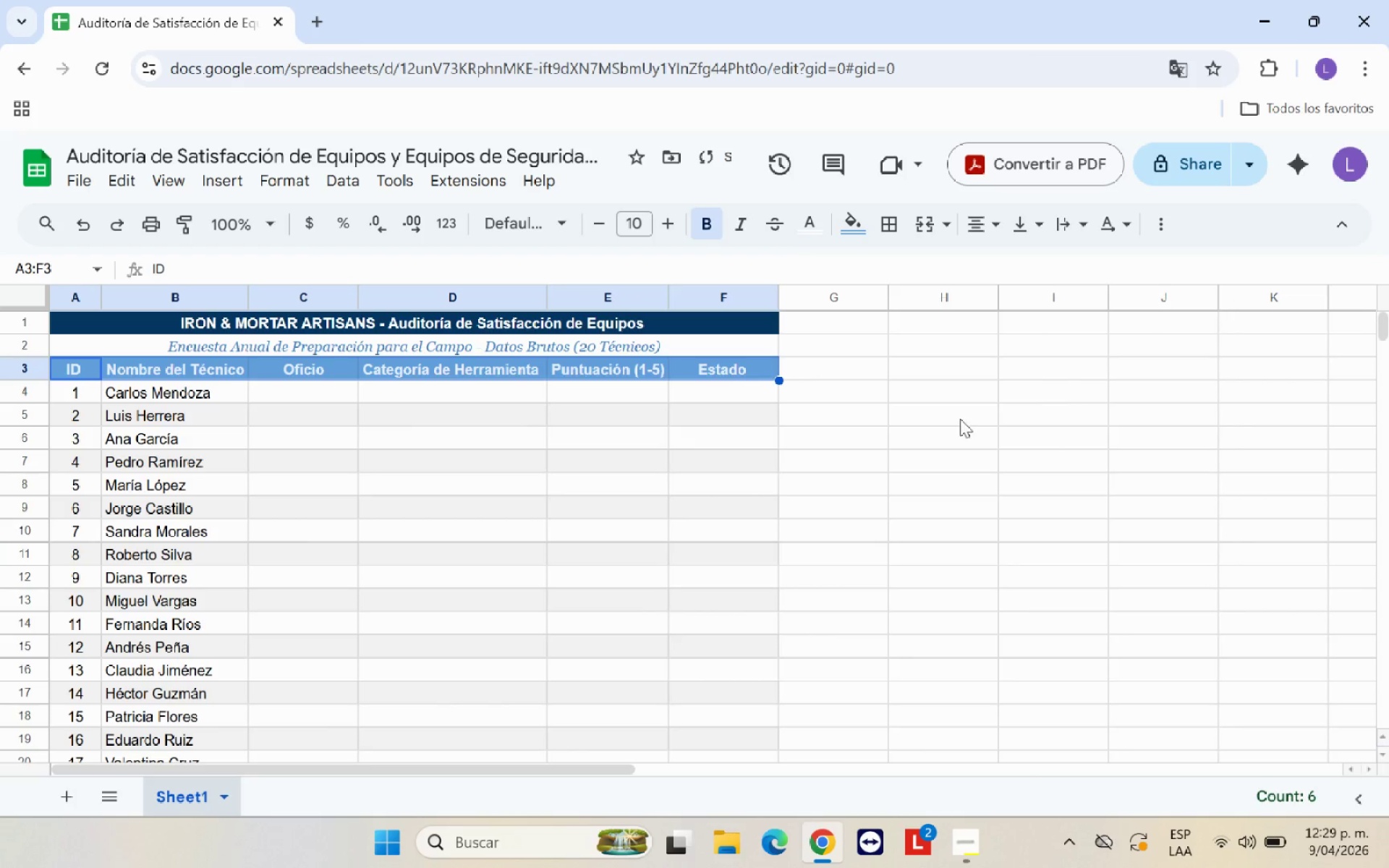 
left_click([946, 439])
 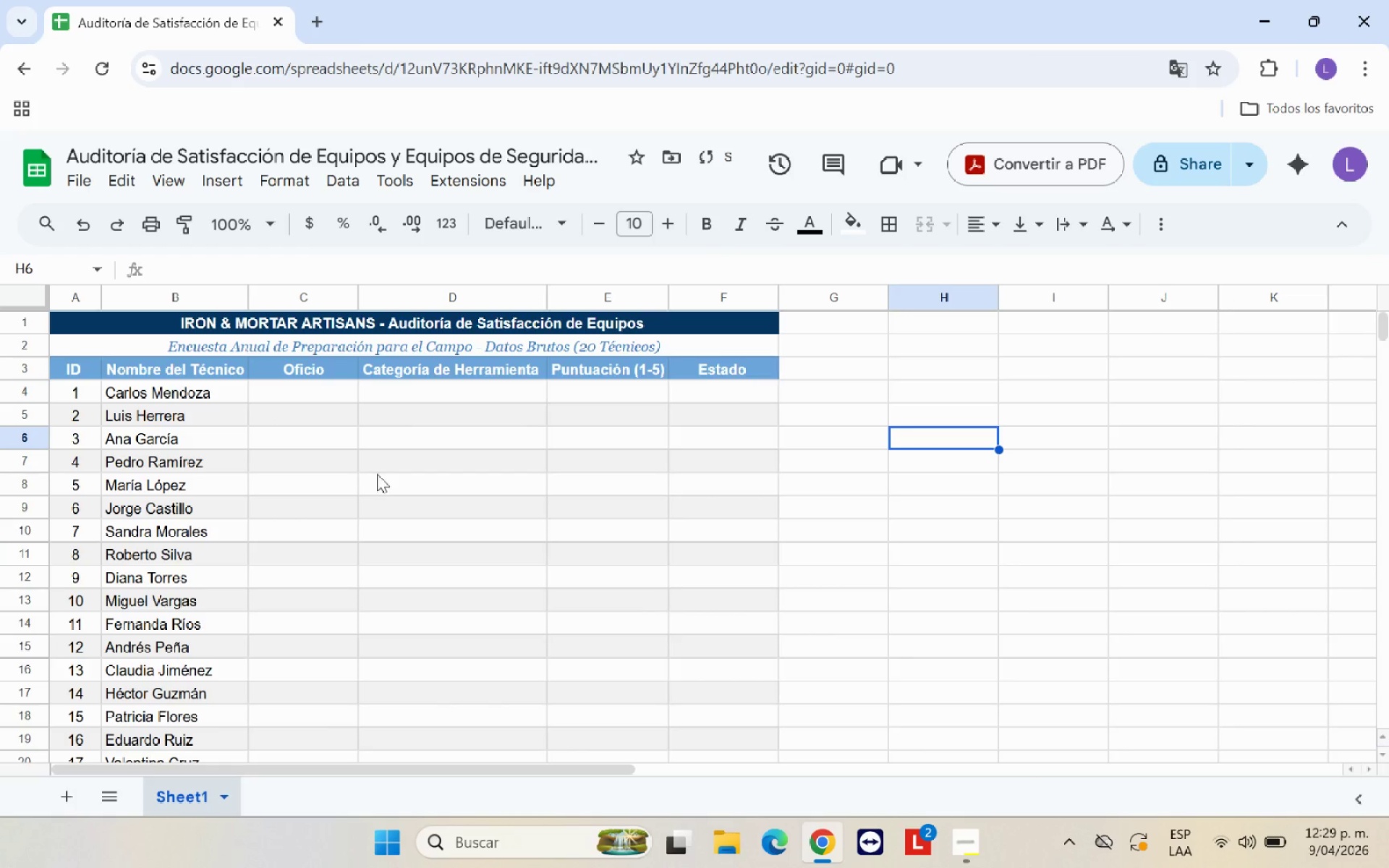 
scroll: coordinate [386, 410], scroll_direction: down, amount: 2.0
 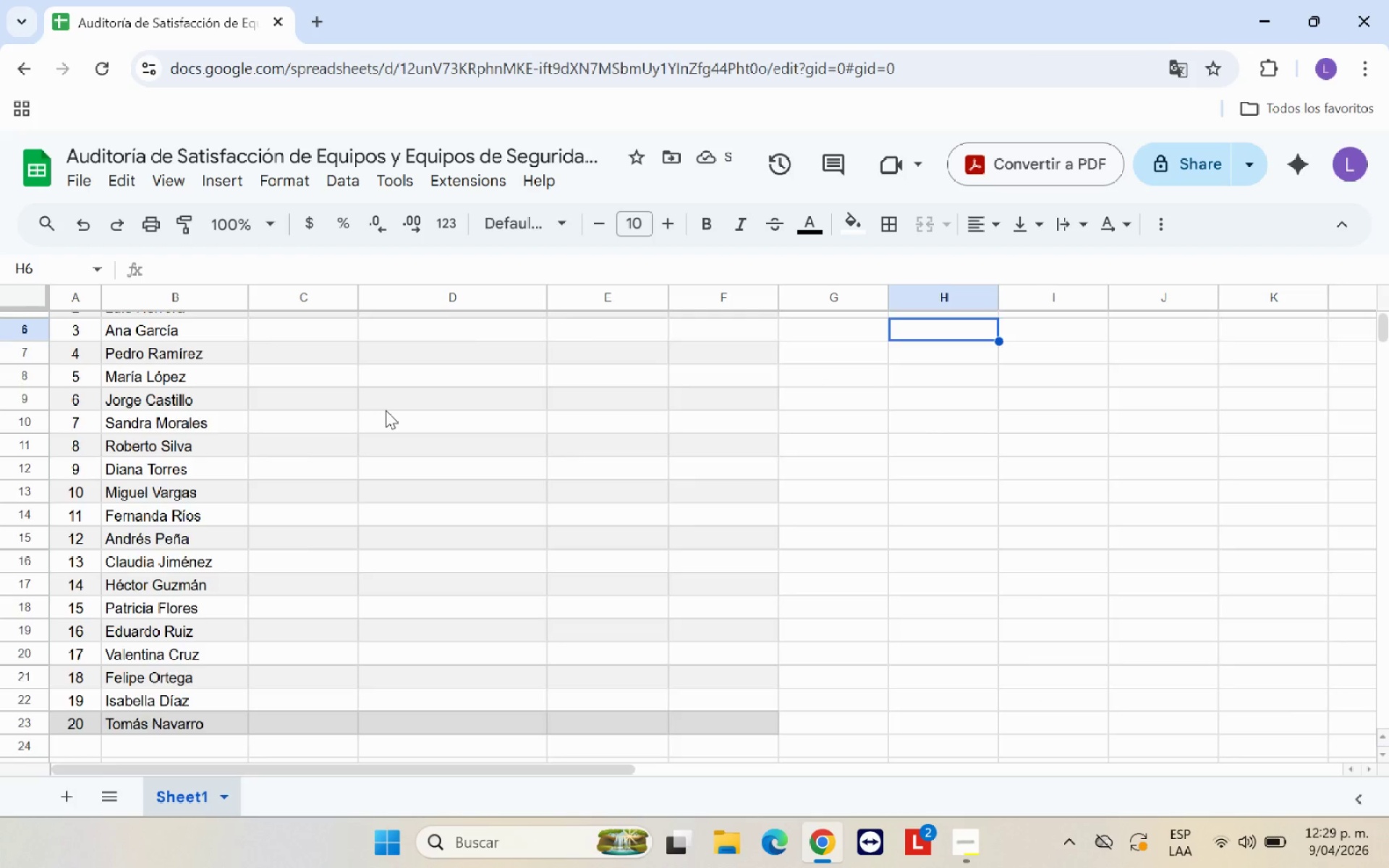 
scroll: coordinate [386, 410], scroll_direction: up, amount: 4.0
 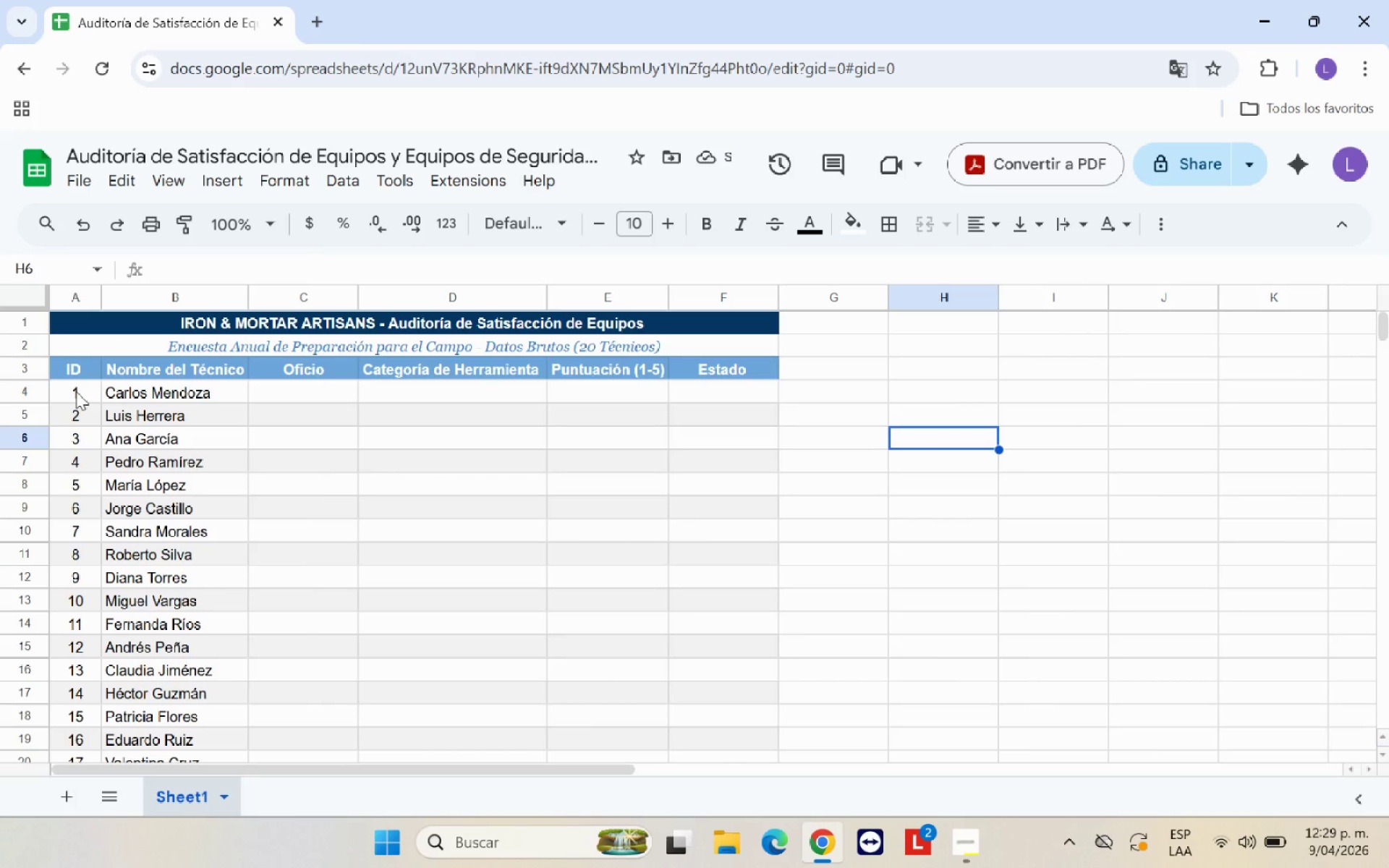 
left_click_drag(start_coordinate=[76, 391], to_coordinate=[717, 557])
 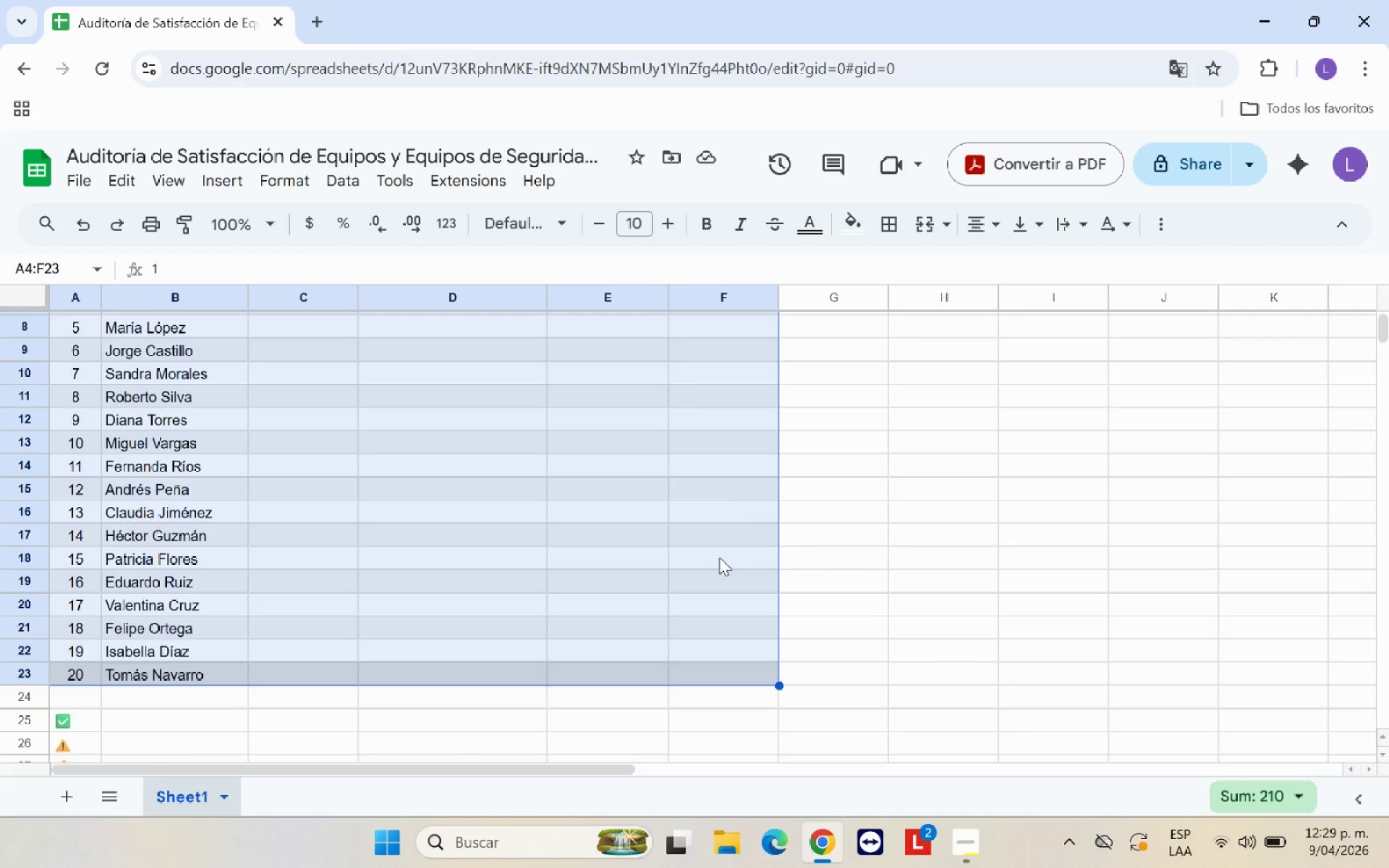 
scroll: coordinate [719, 557], scroll_direction: up, amount: 6.0
 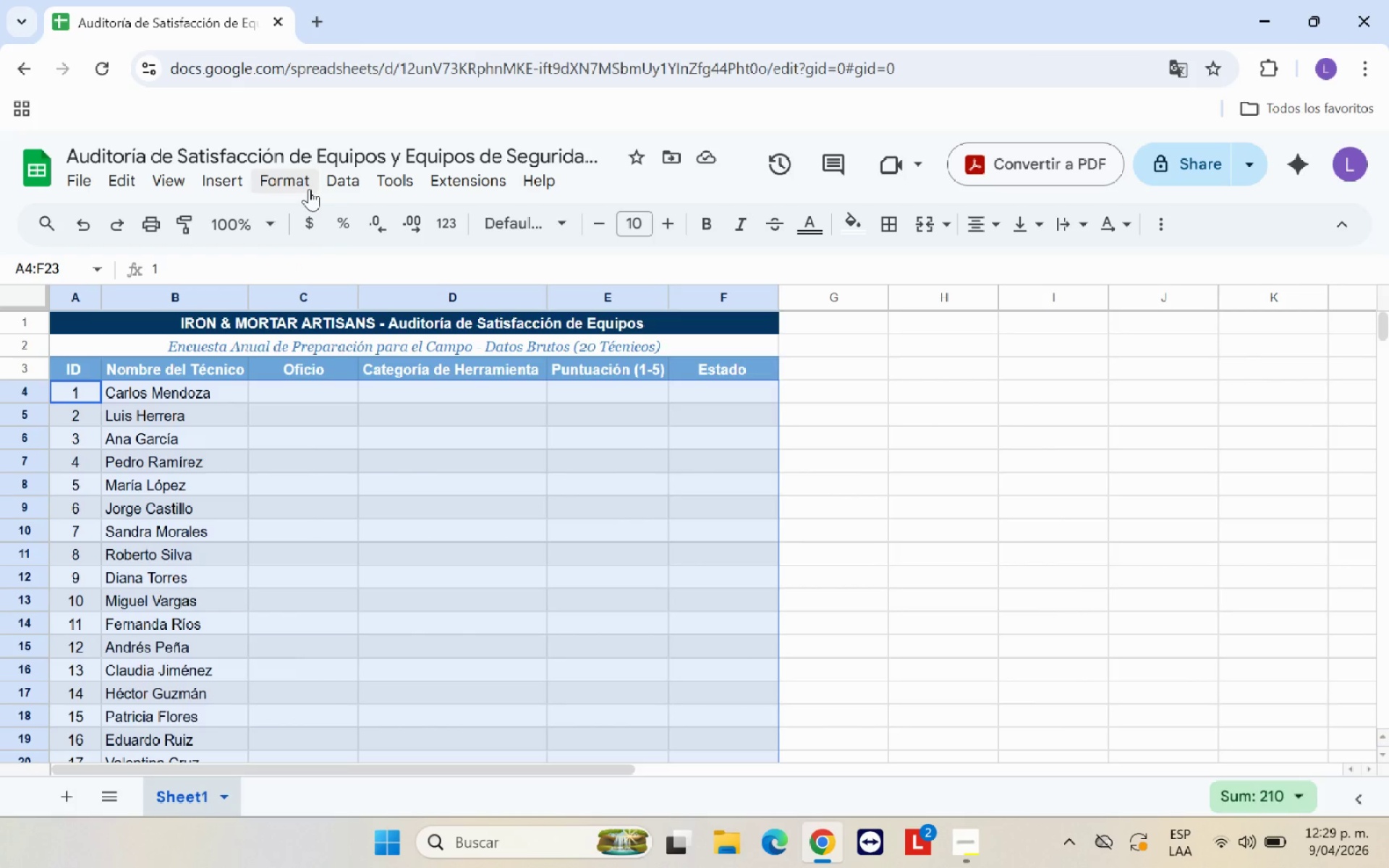 
left_click([238, 184])
 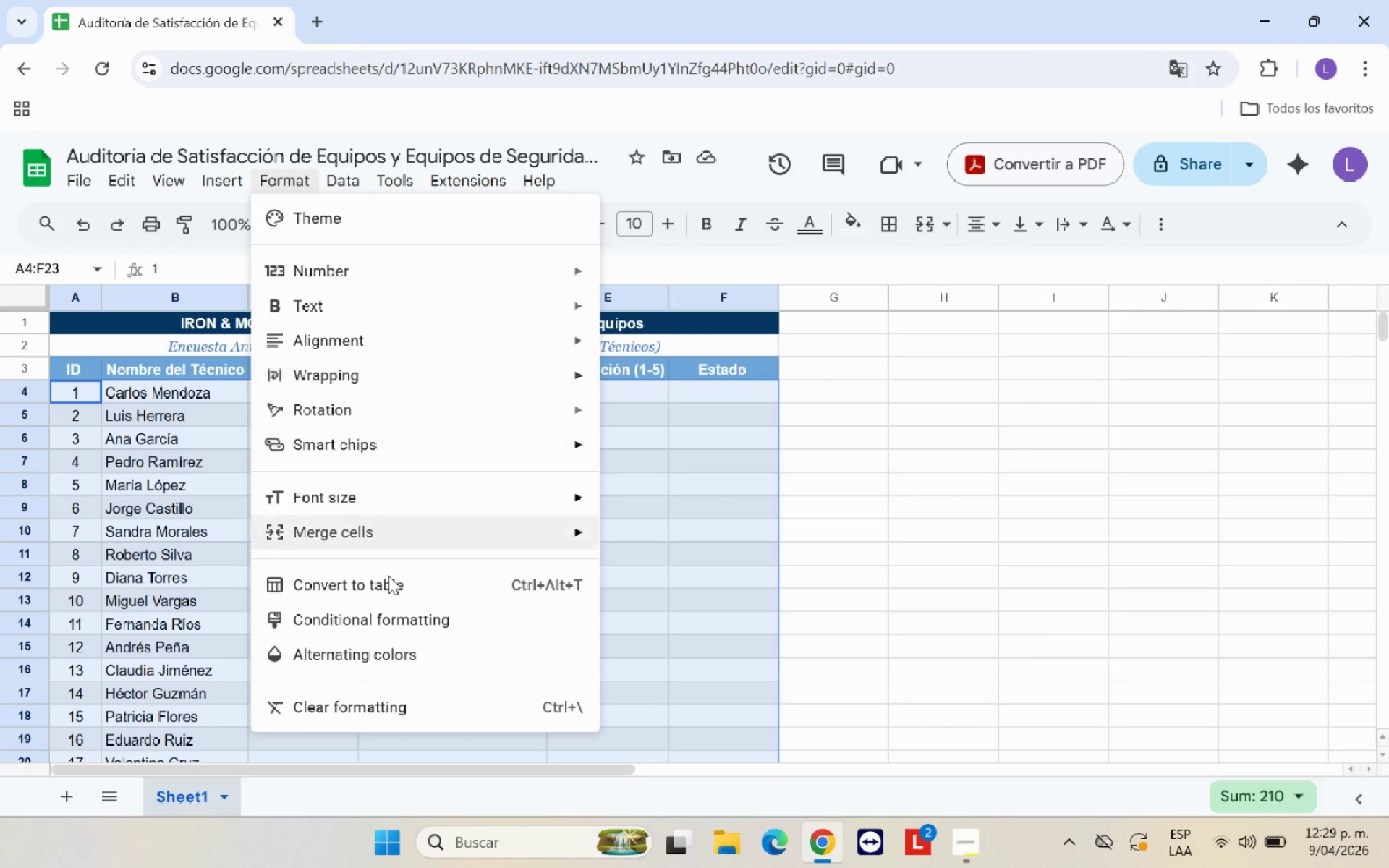 
left_click([408, 654])
 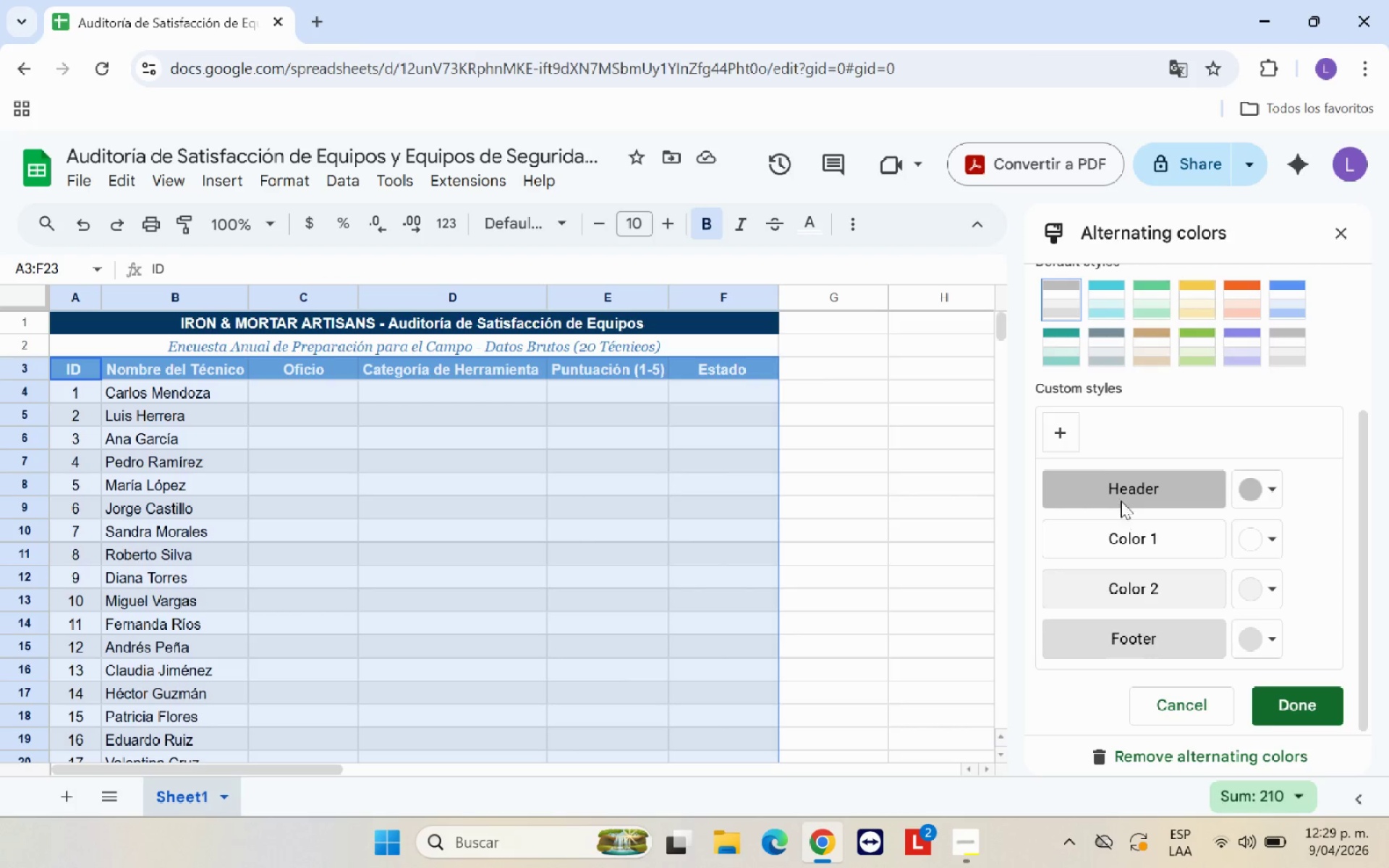 
scroll: coordinate [1108, 485], scroll_direction: up, amount: 3.0
 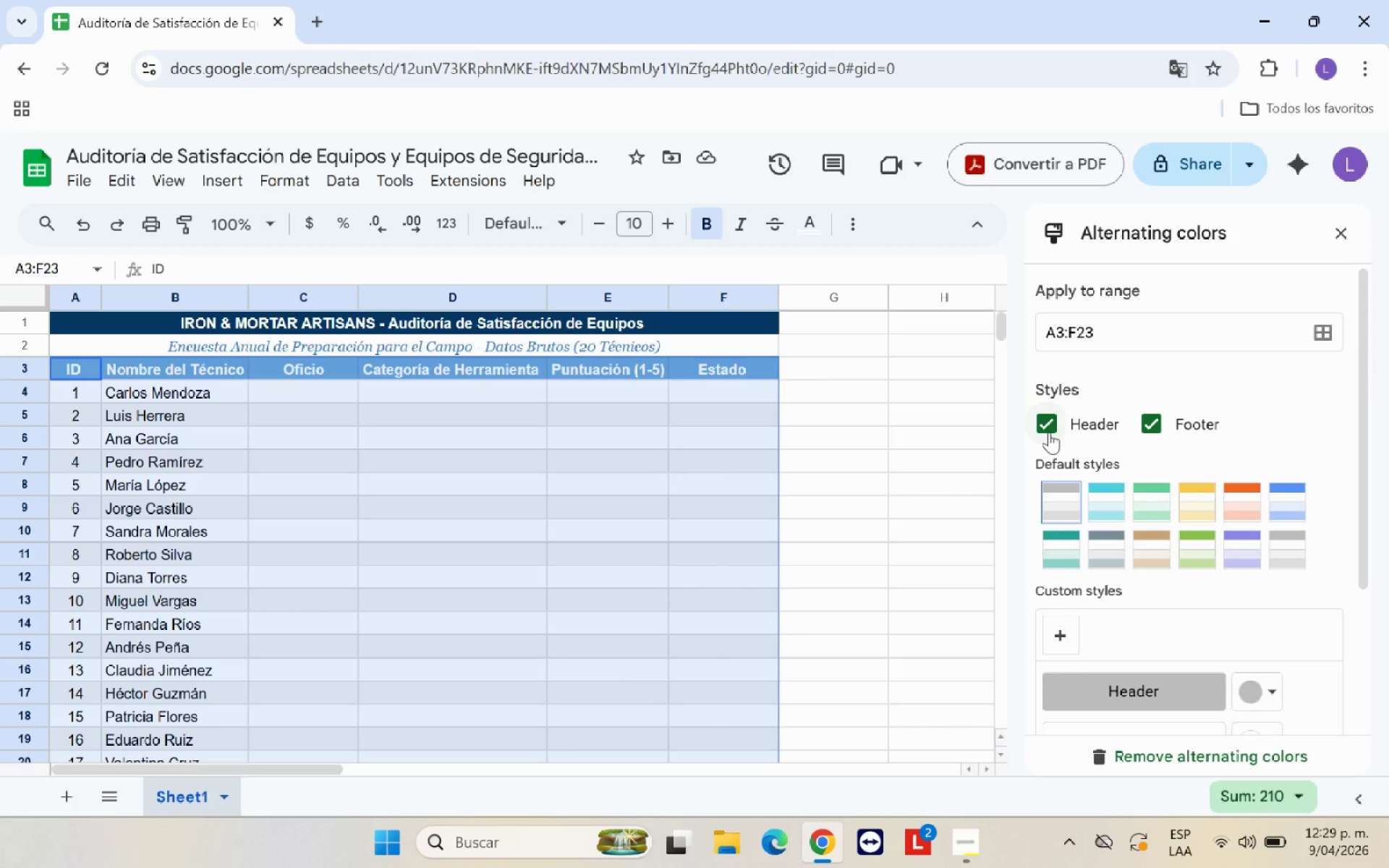 
left_click([1048, 431])
 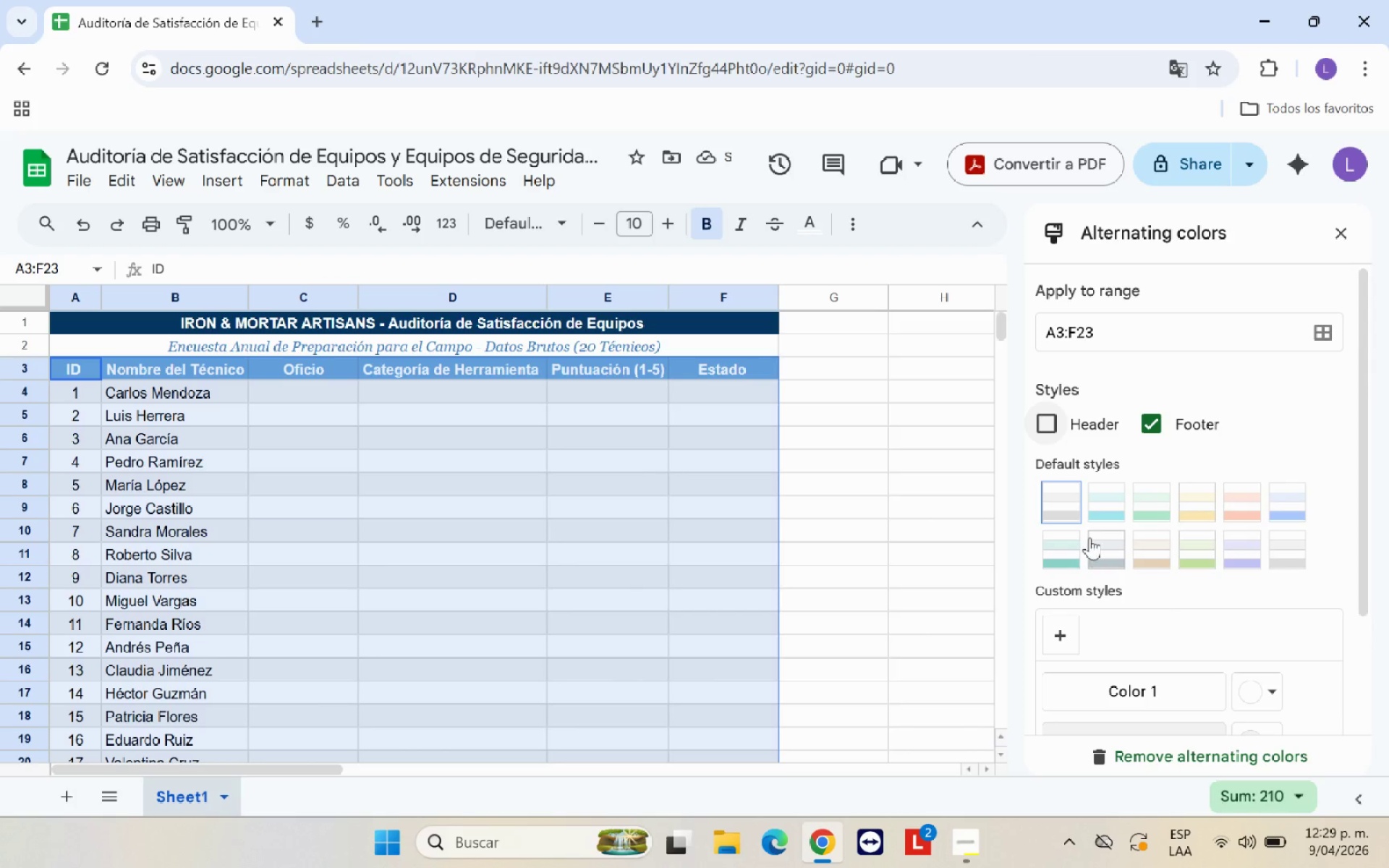 
scroll: coordinate [952, 542], scroll_direction: down, amount: 2.0
 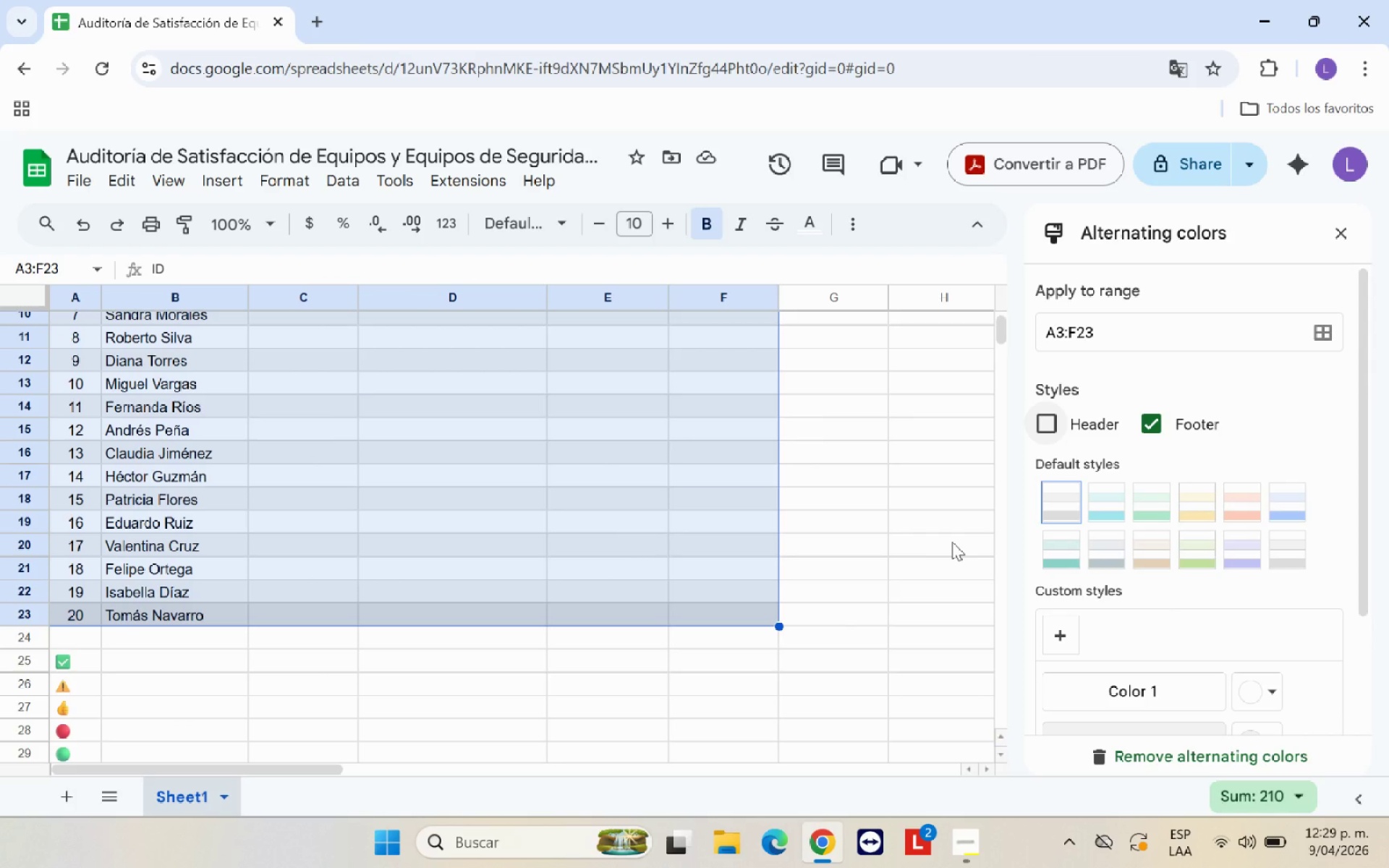 
scroll: coordinate [952, 542], scroll_direction: up, amount: 2.0
 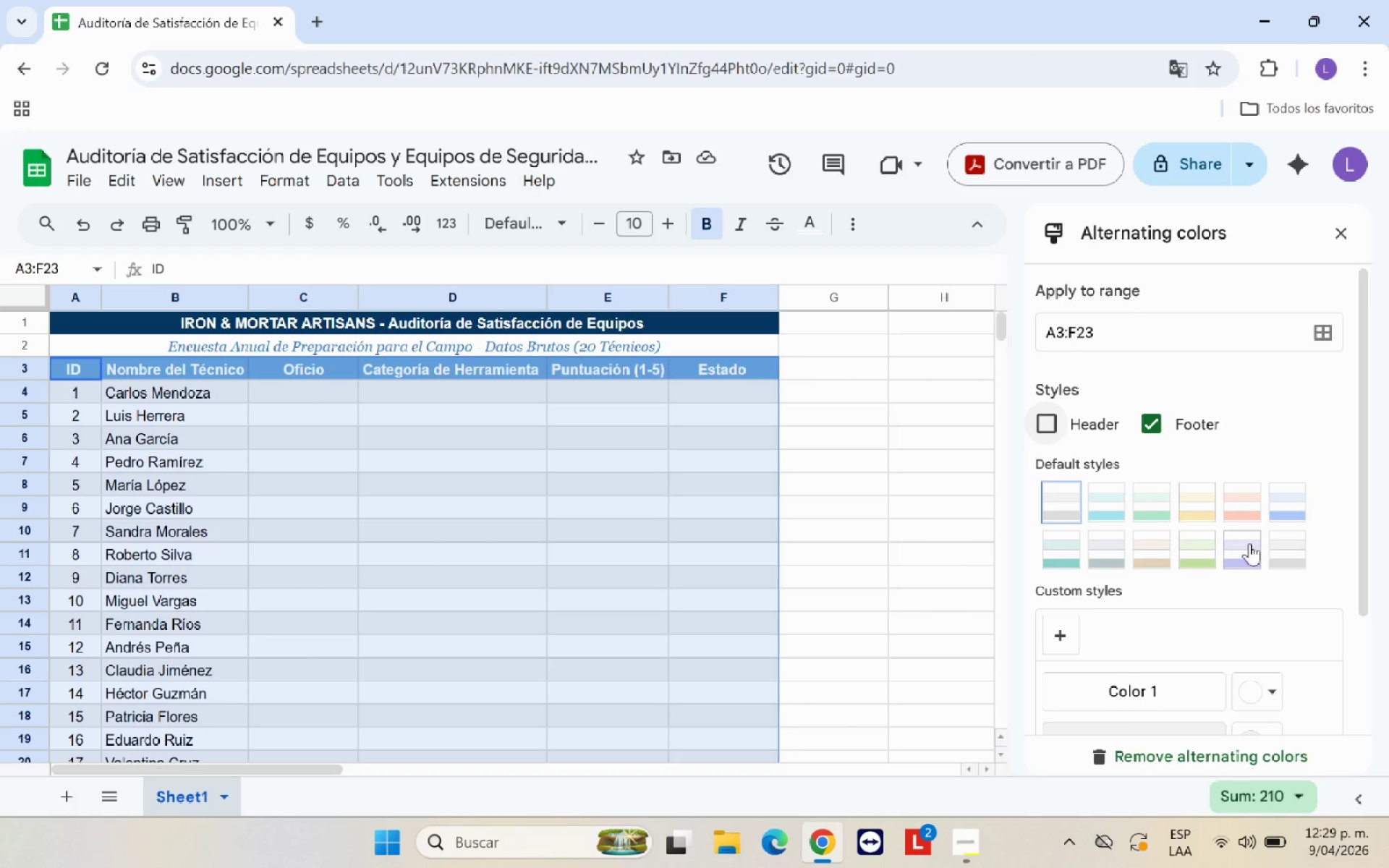 
scroll: coordinate [1249, 543], scroll_direction: down, amount: 3.0
 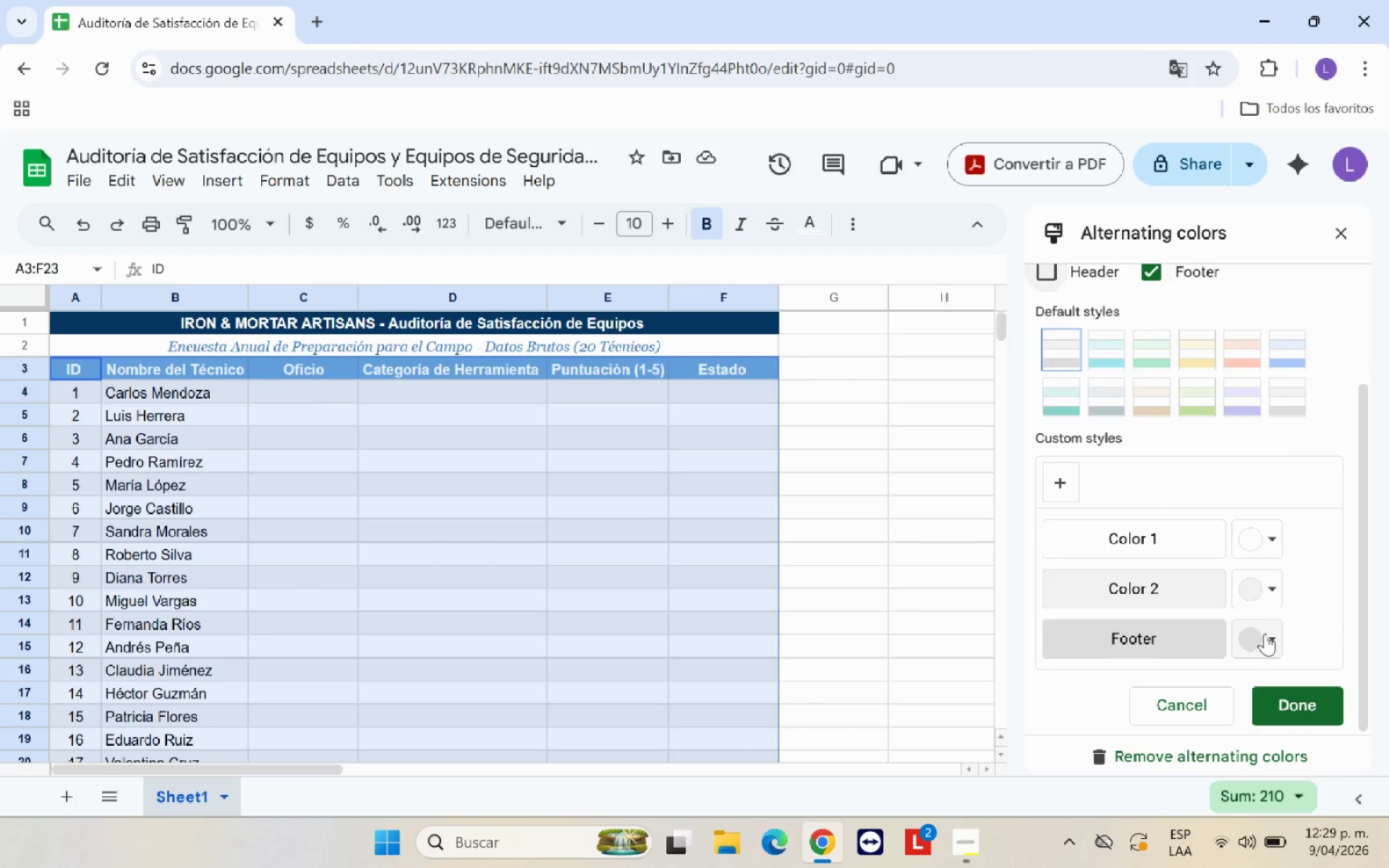 
left_click([1265, 634])
 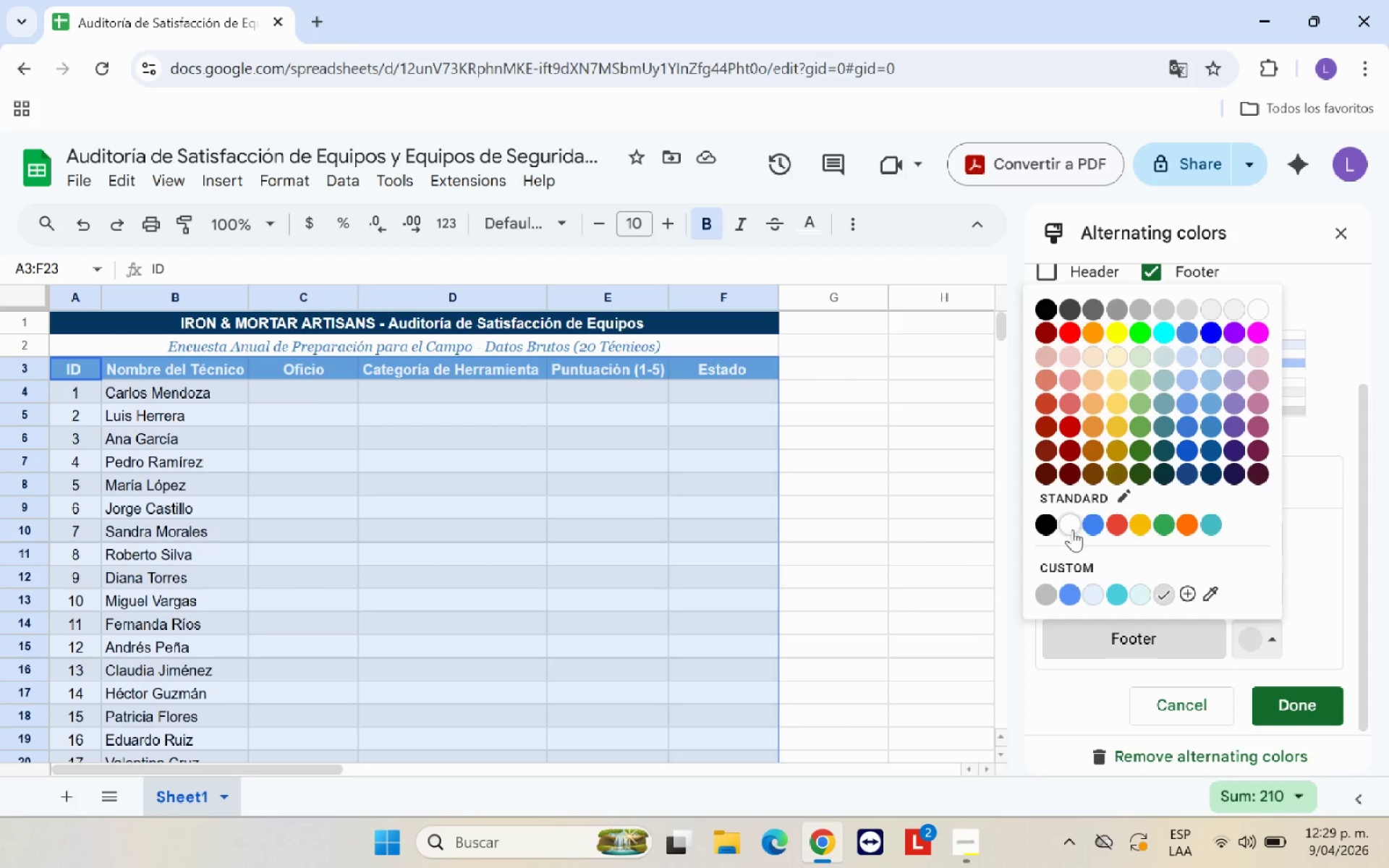 
wait(5.72)
 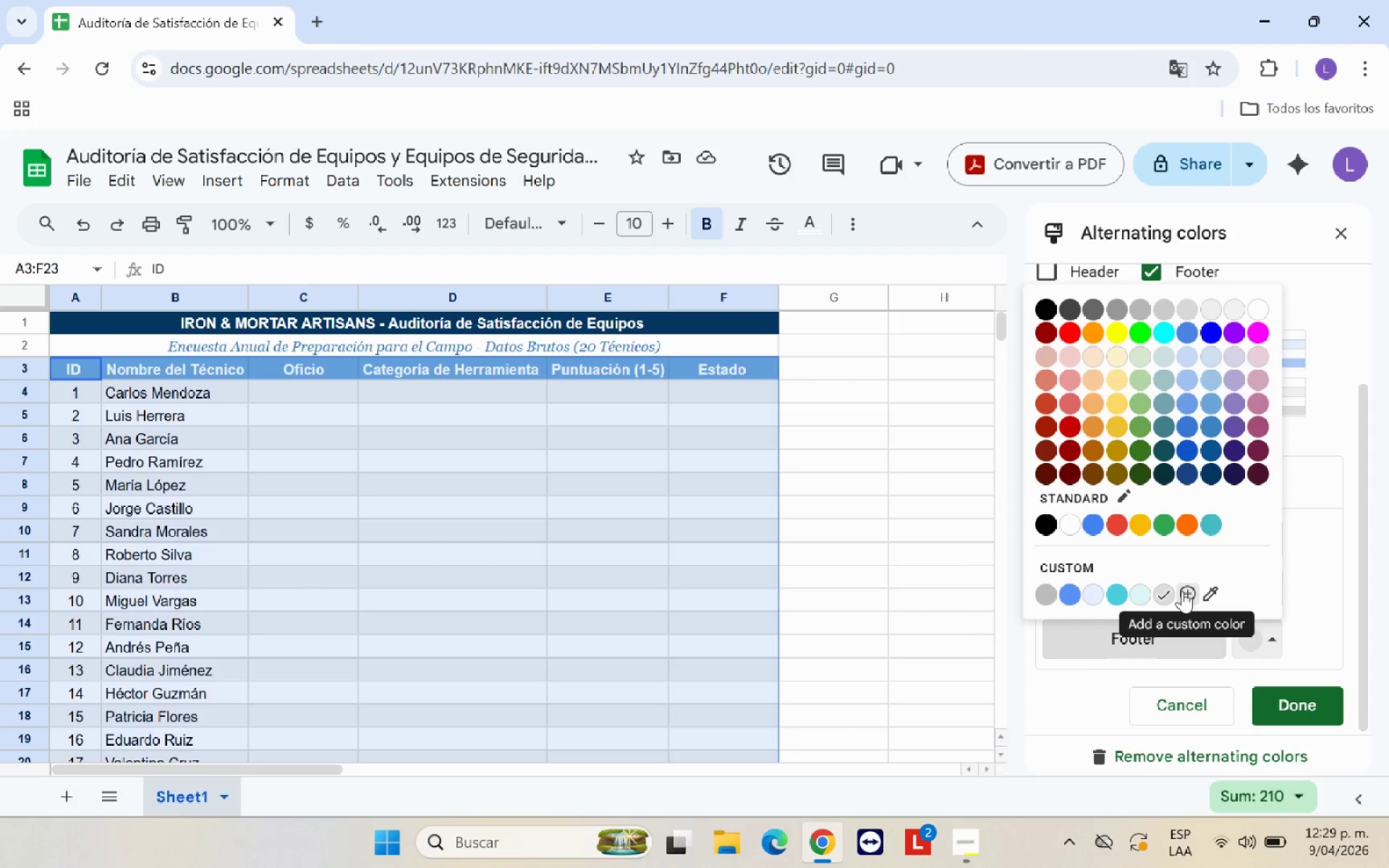 
left_click([1071, 527])
 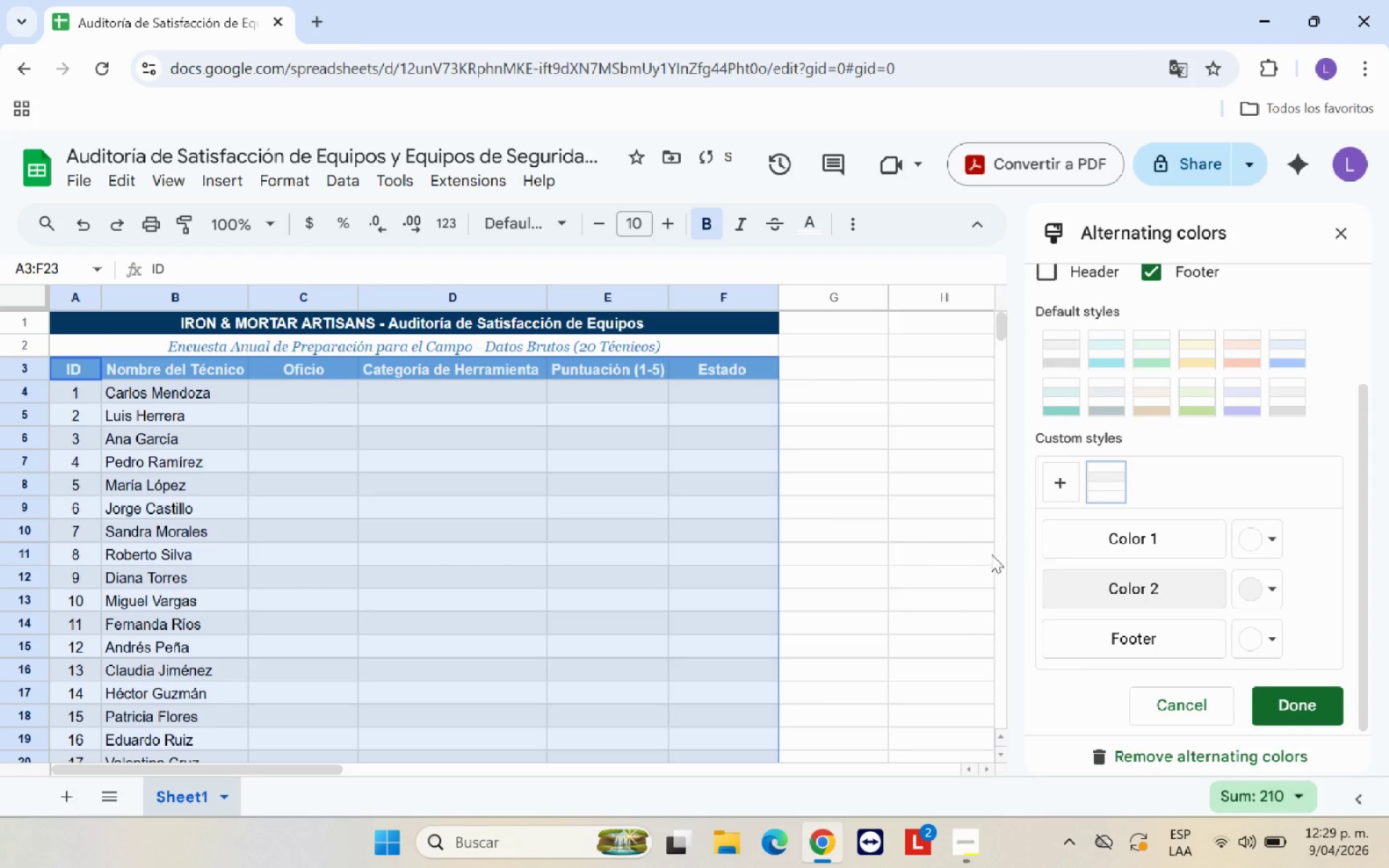 
scroll: coordinate [973, 557], scroll_direction: down, amount: 2.0
 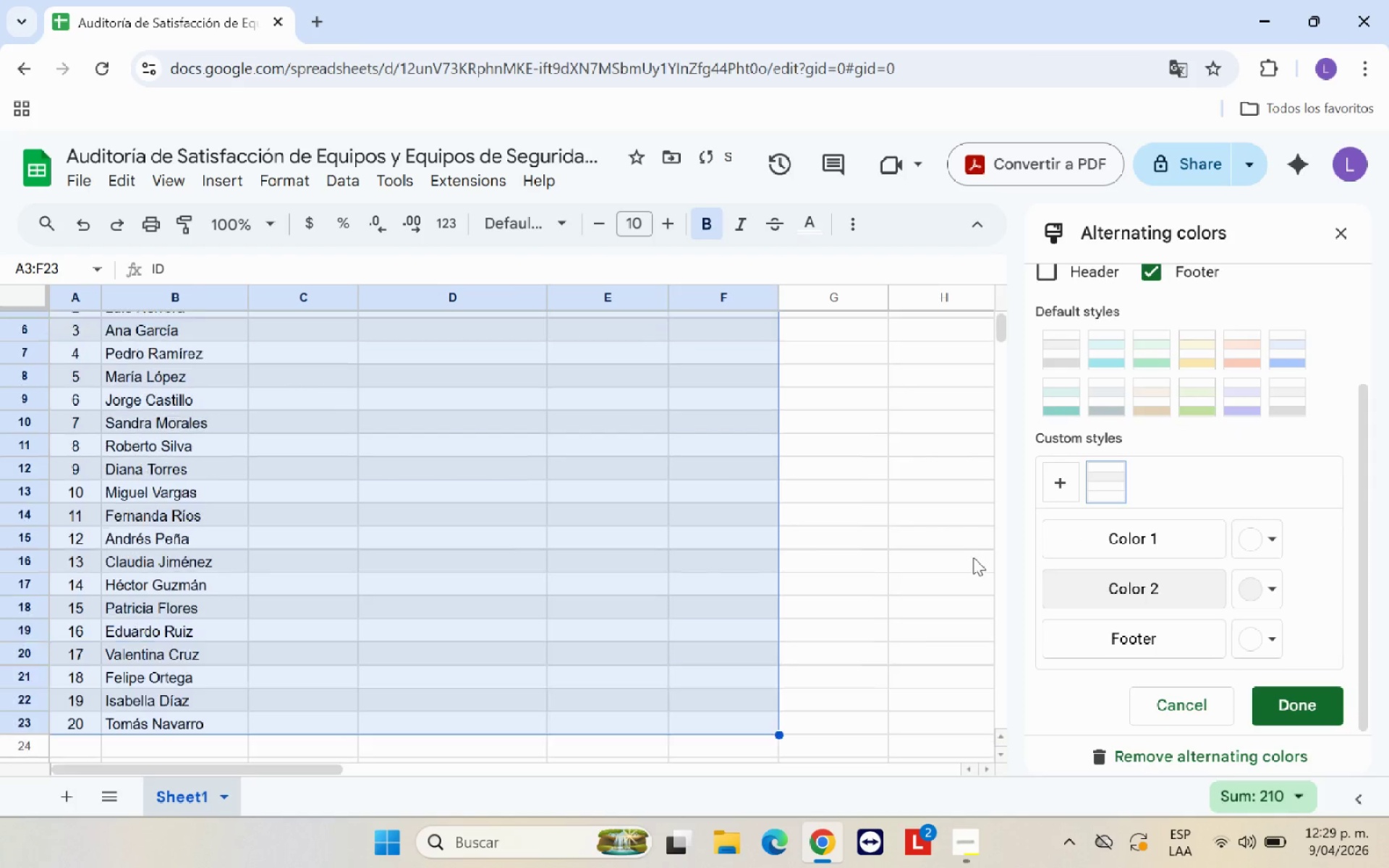 
scroll: coordinate [973, 557], scroll_direction: up, amount: 3.0
 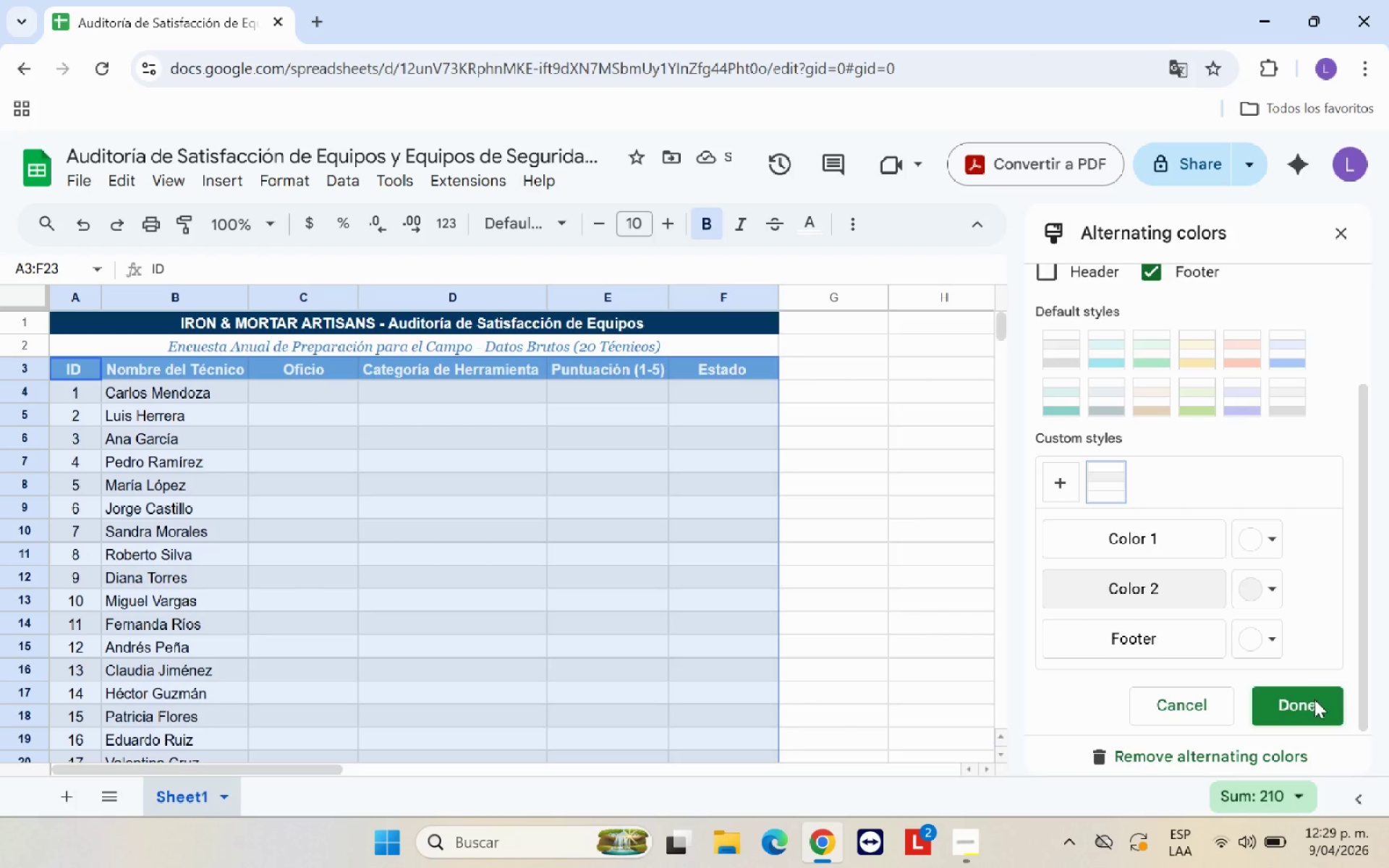 
left_click([1311, 703])
 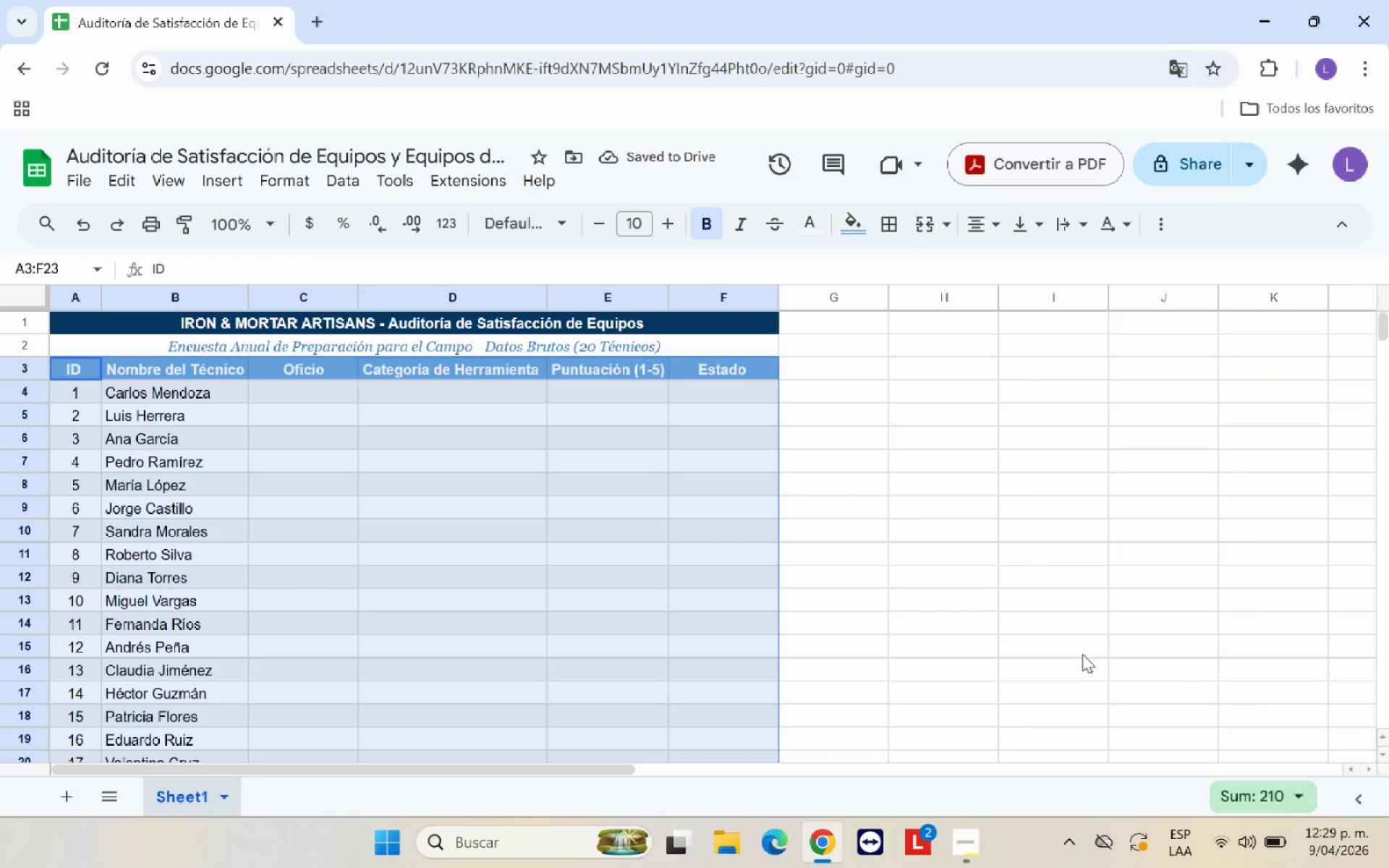 
left_click([1010, 595])
 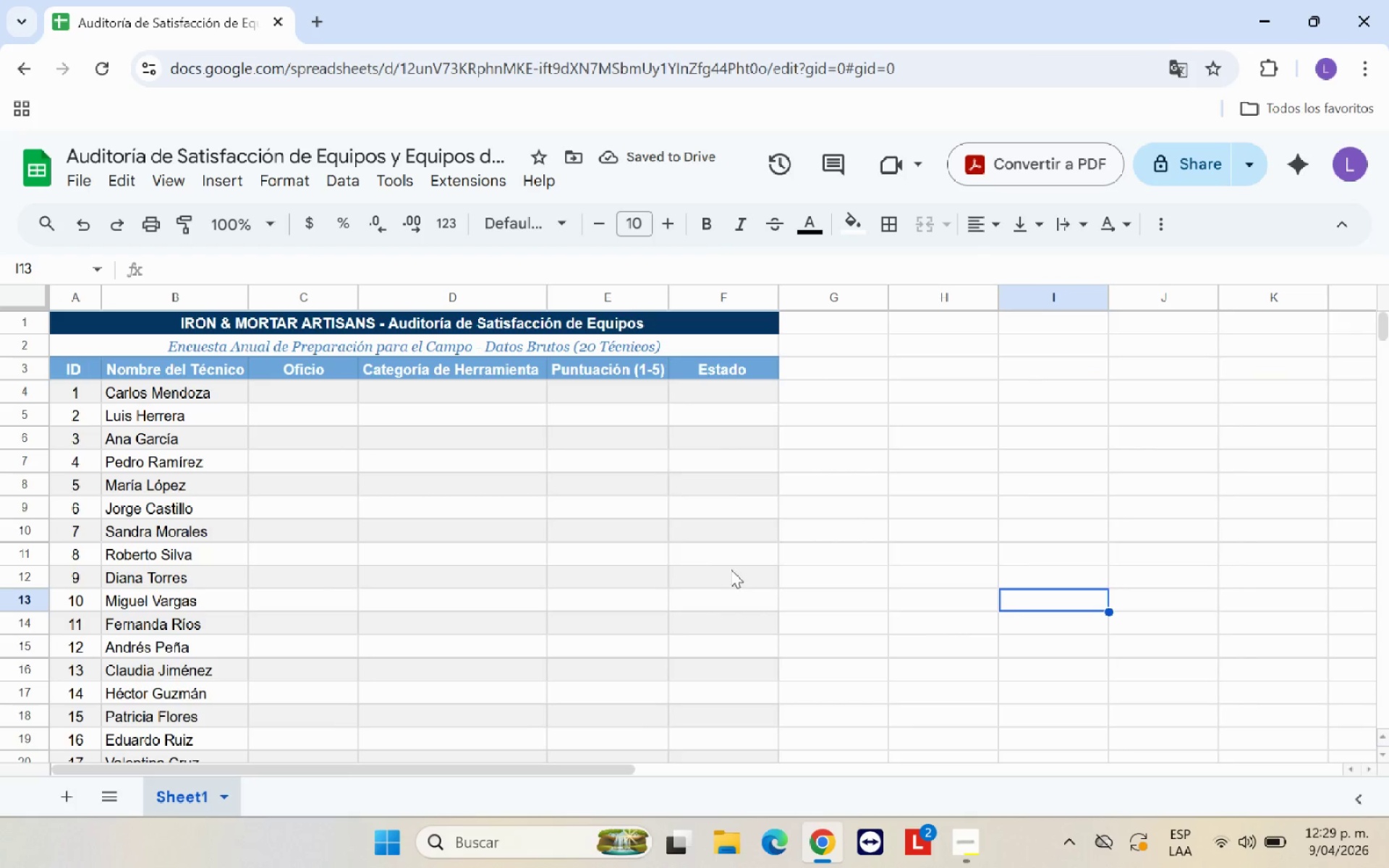 
scroll: coordinate [290, 482], scroll_direction: up, amount: 4.0
 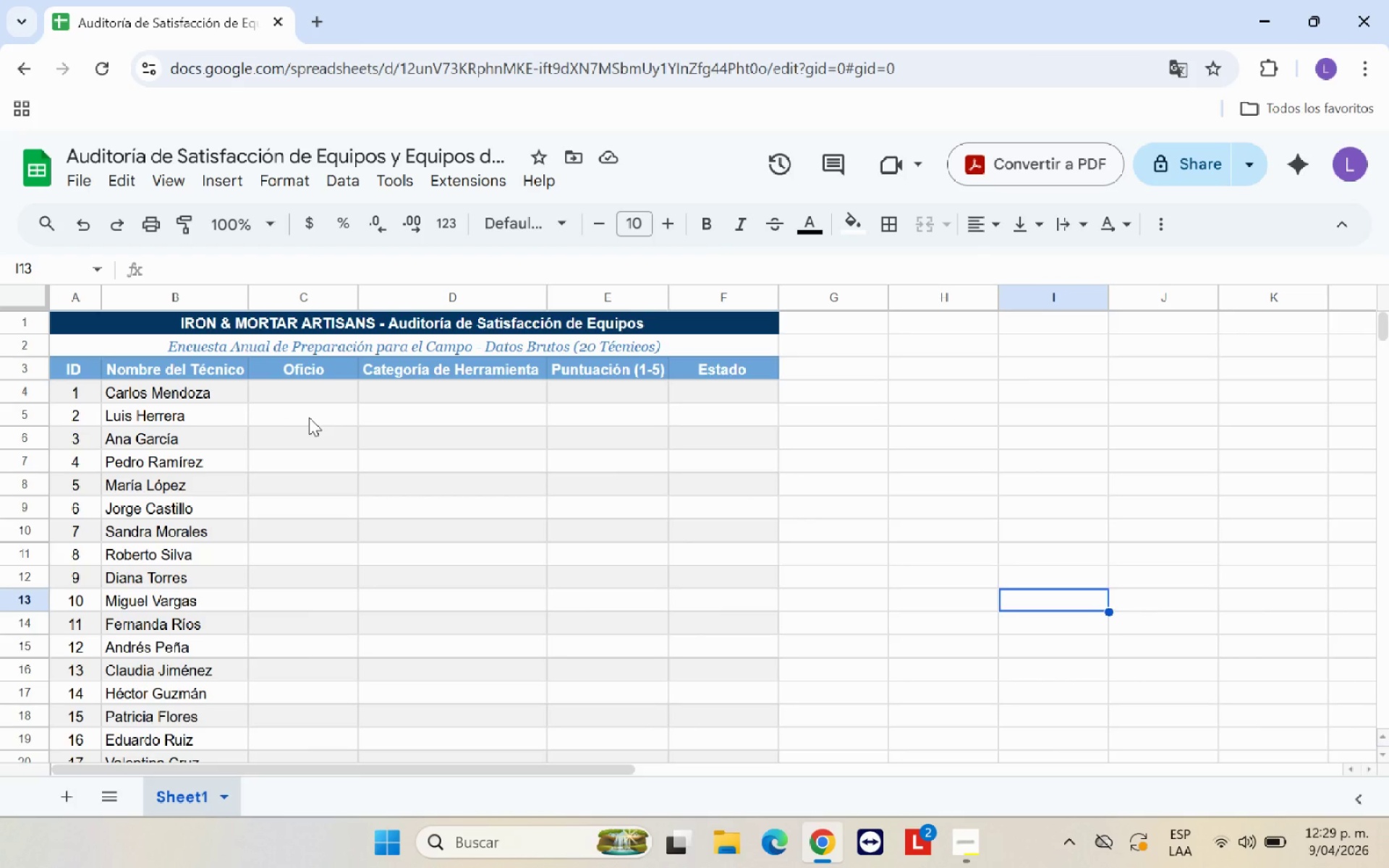 
left_click([315, 384])
 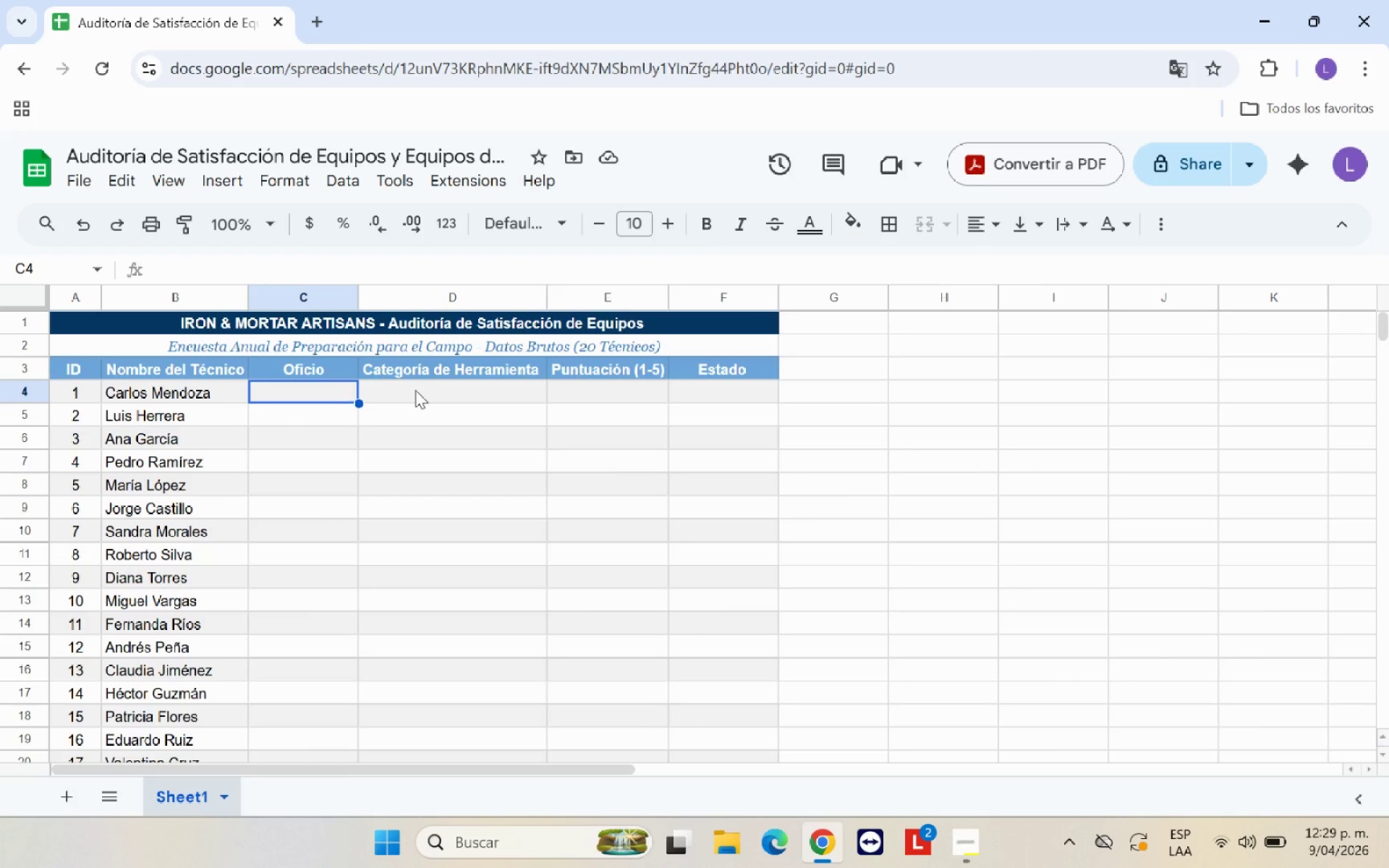 
type(Alba`il)
 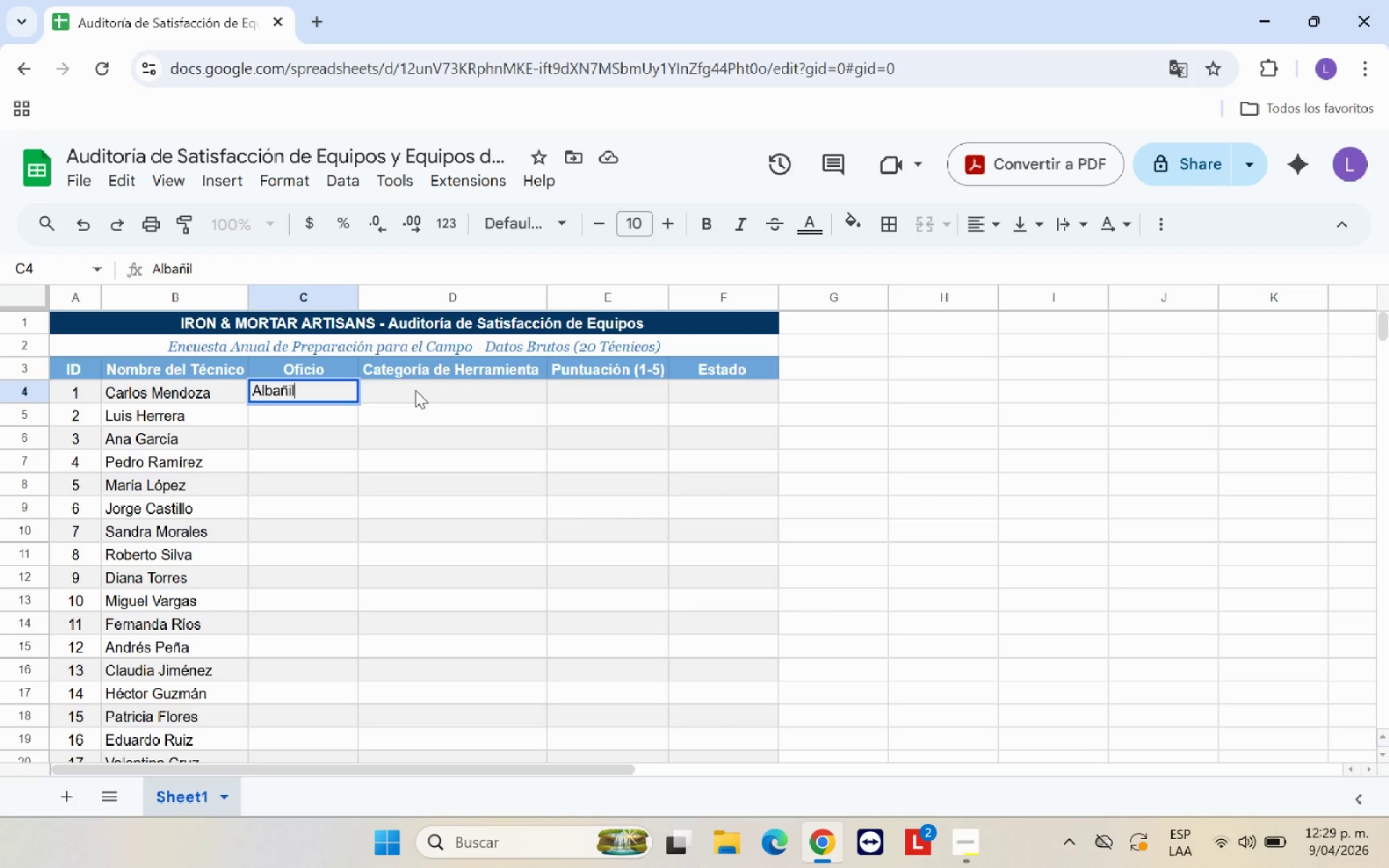 
key(Enter)
 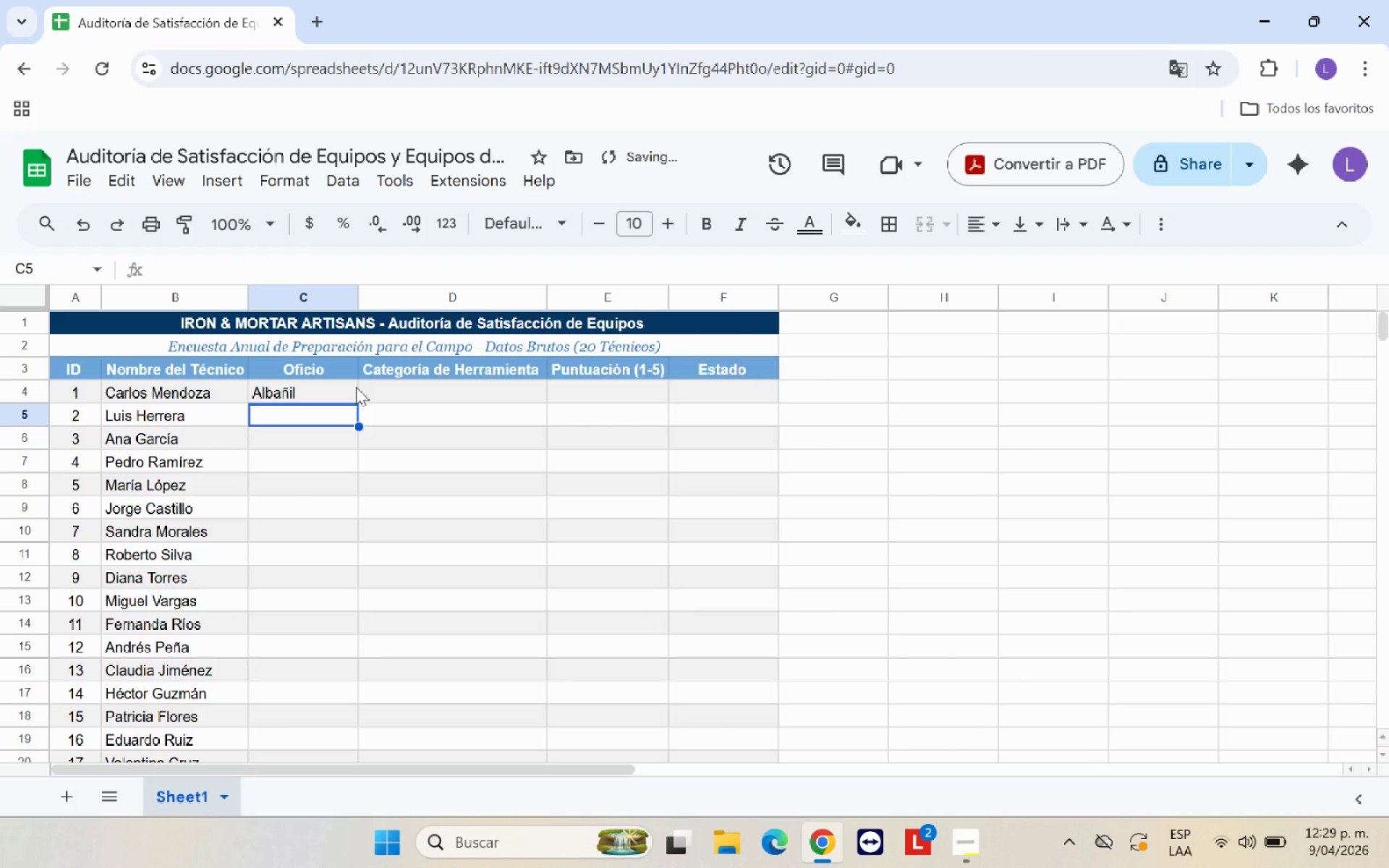 
left_click_drag(start_coordinate=[336, 396], to_coordinate=[710, 700])
 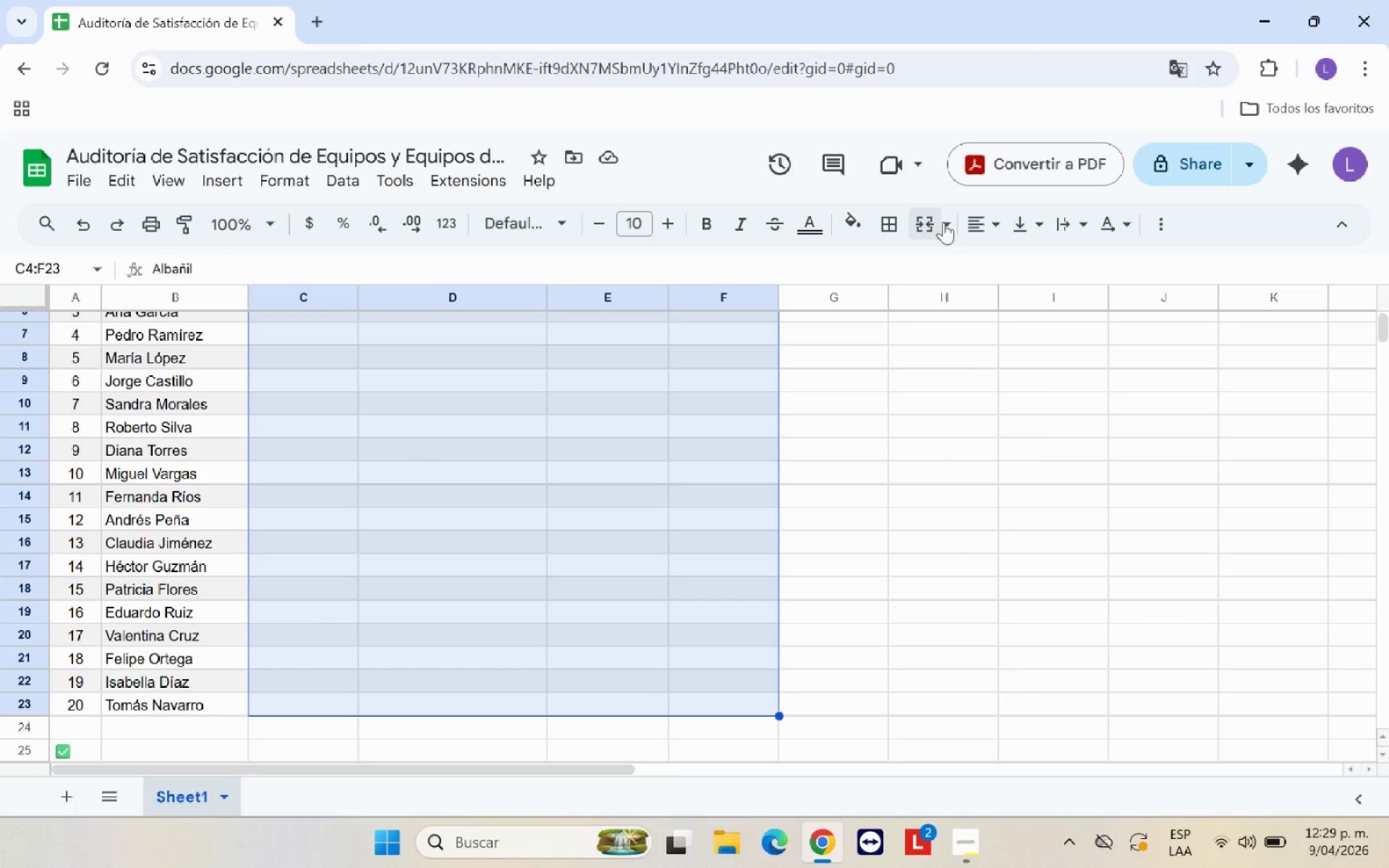 
left_click([967, 222])
 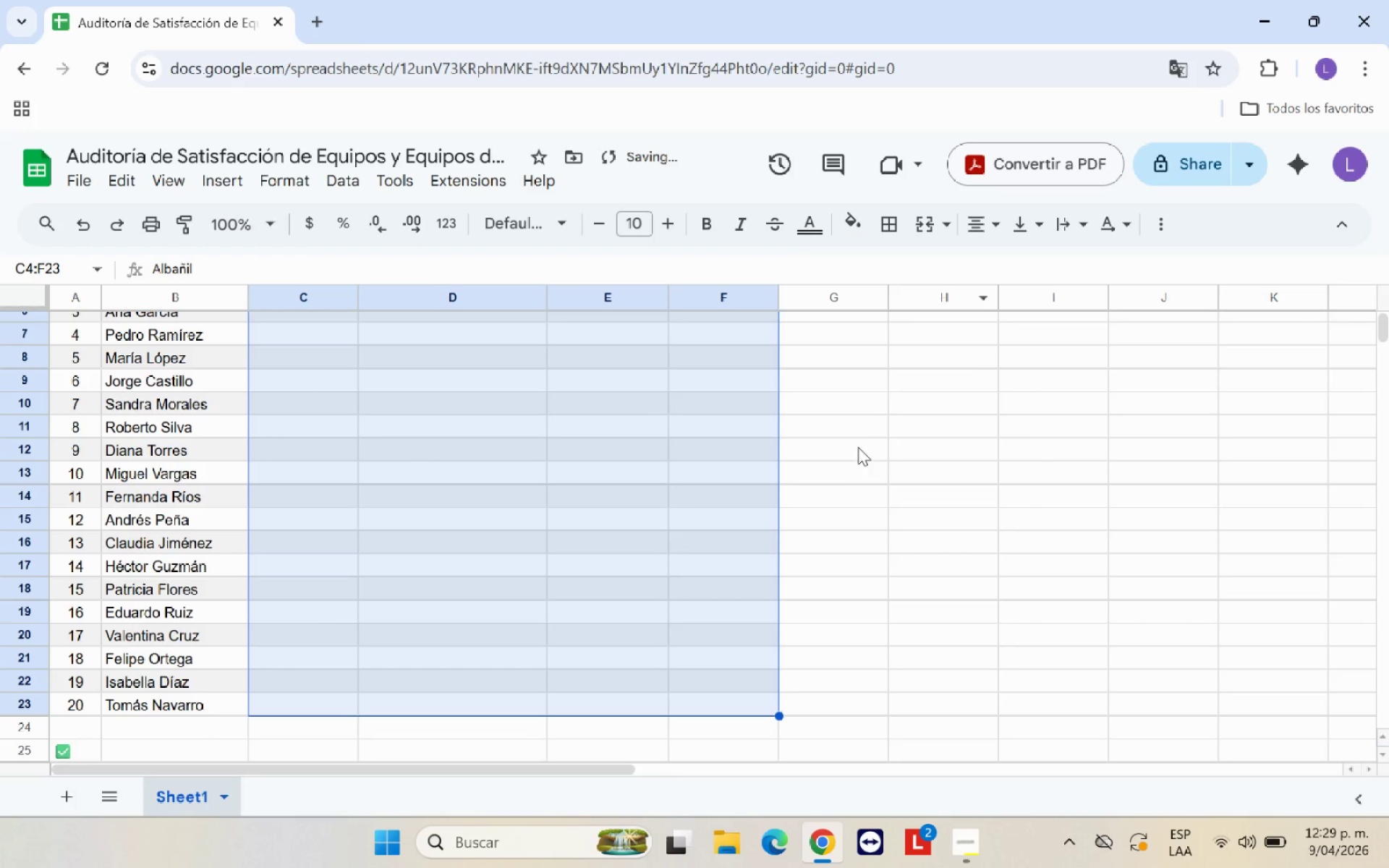 
scroll: coordinate [860, 491], scroll_direction: up, amount: 5.0
 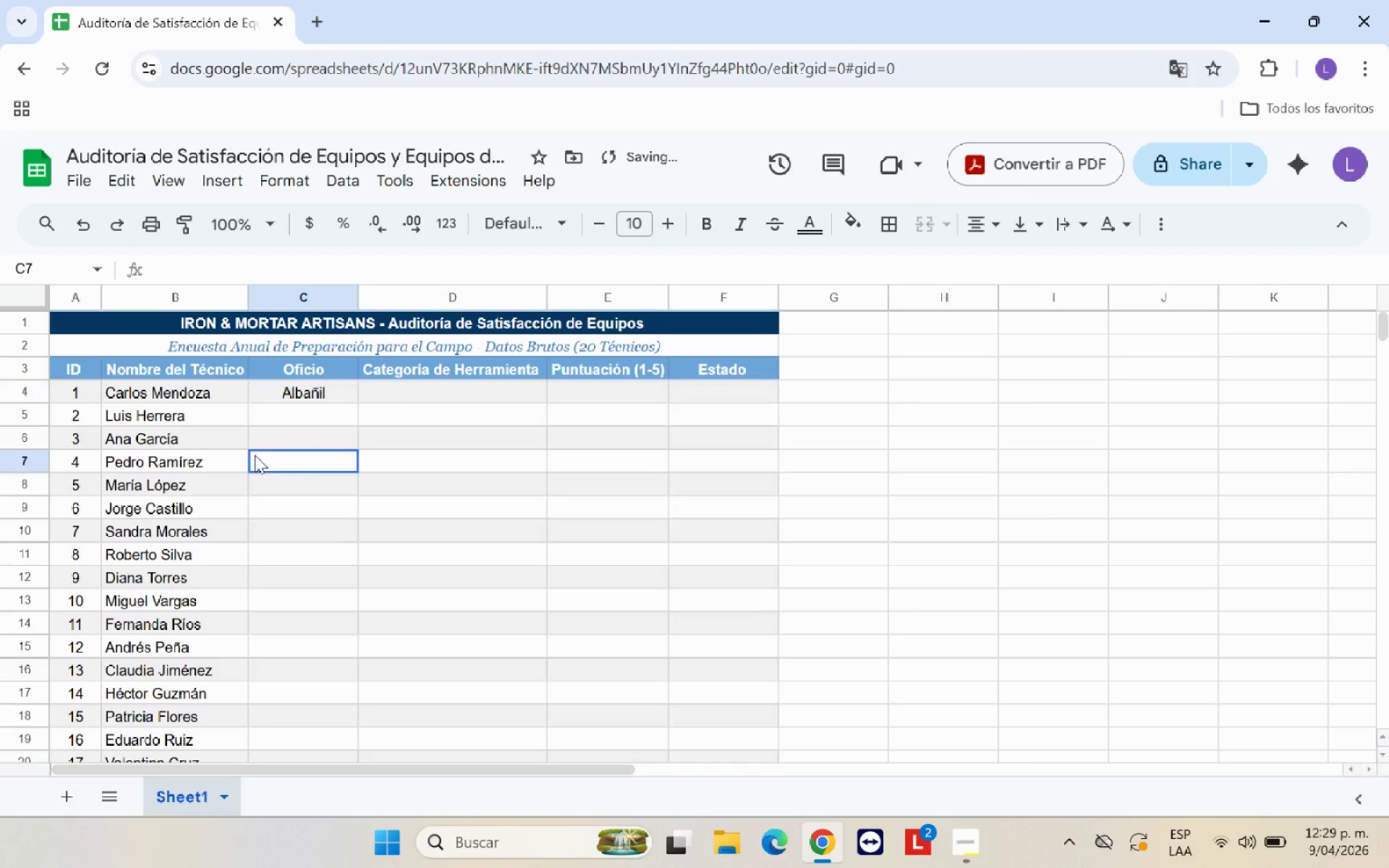 
left_click([255, 455])
 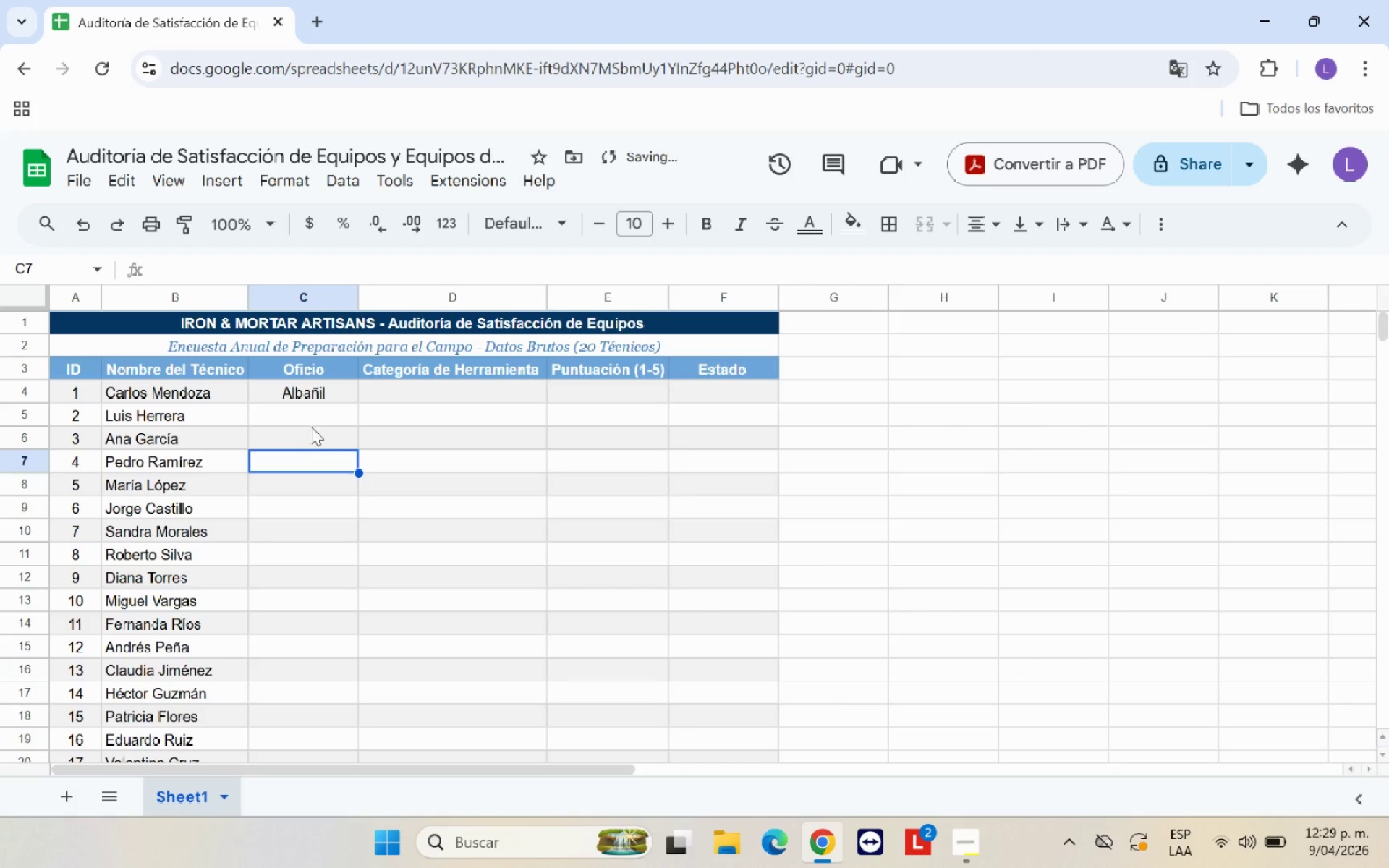 
left_click([311, 424])
 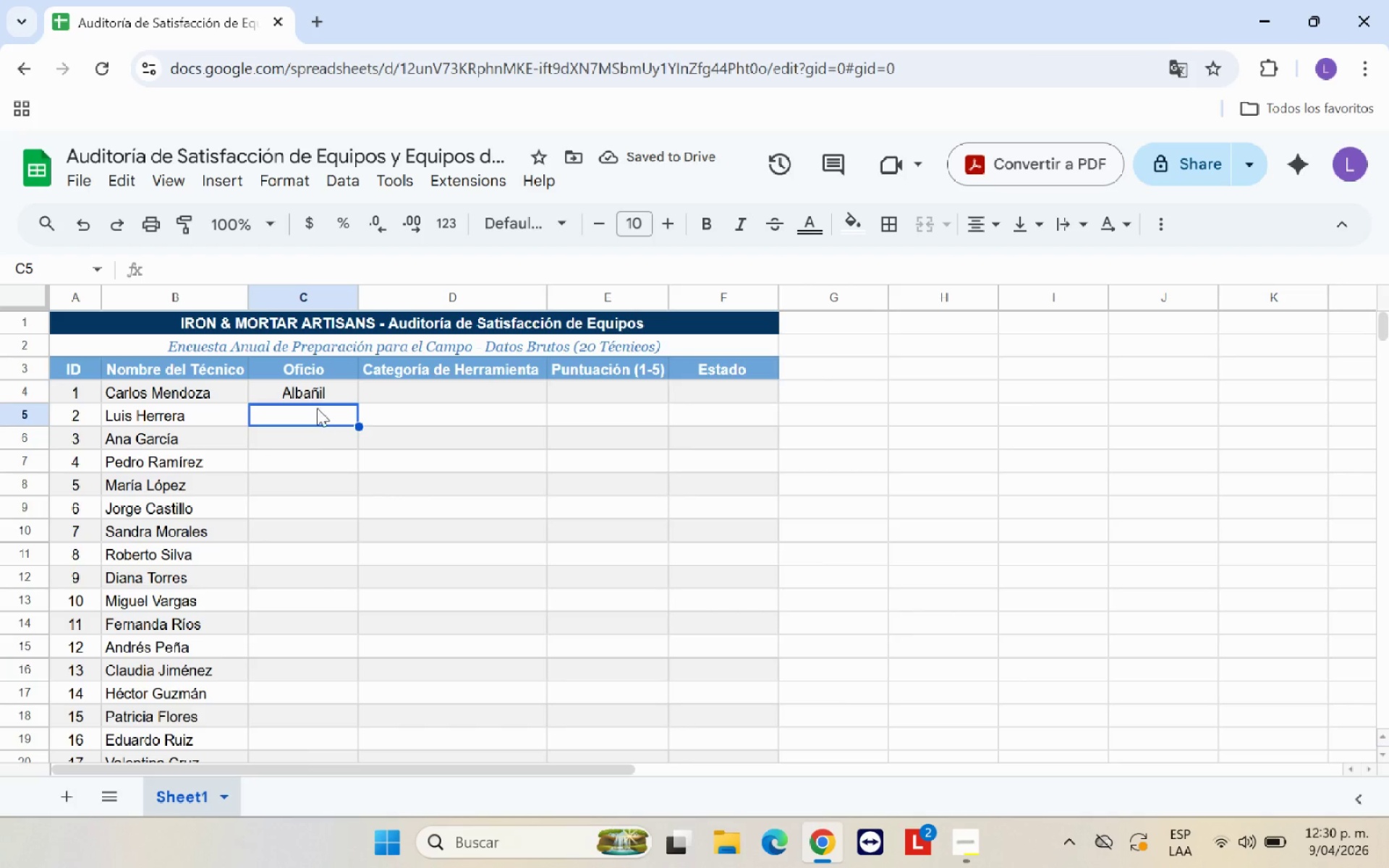 
left_click([322, 396])
 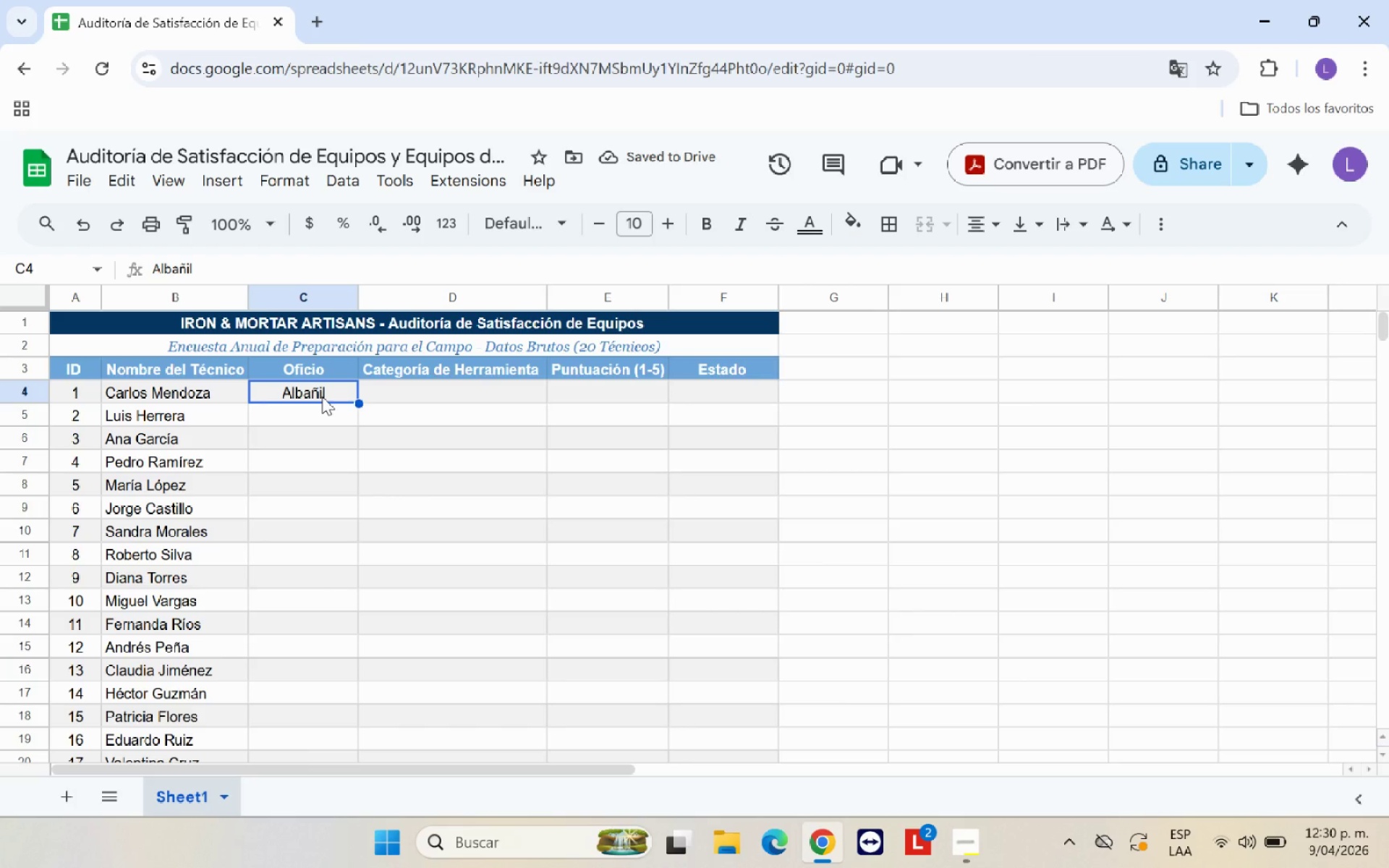 
key(Control+C)
 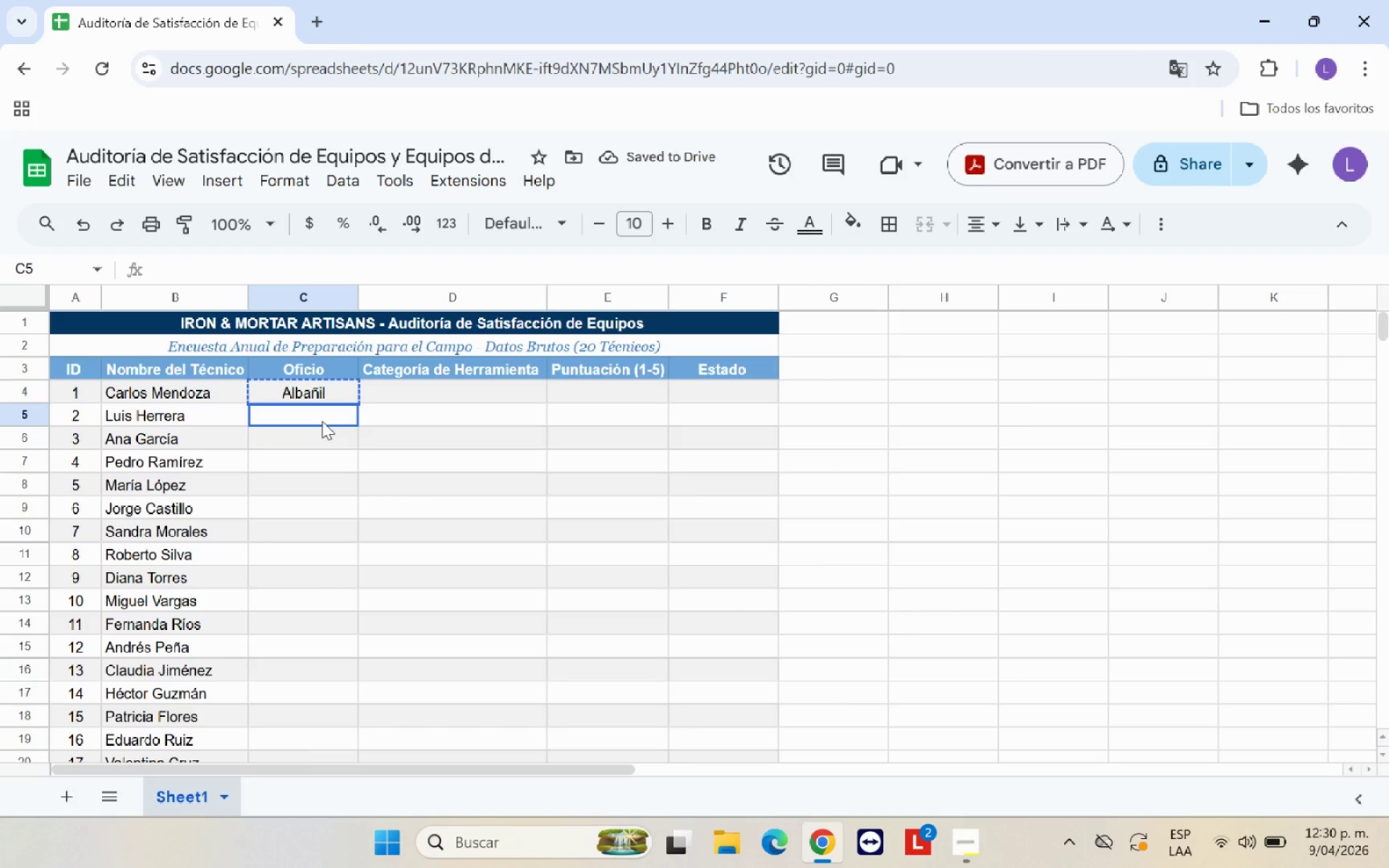 
left_click([322, 421])
 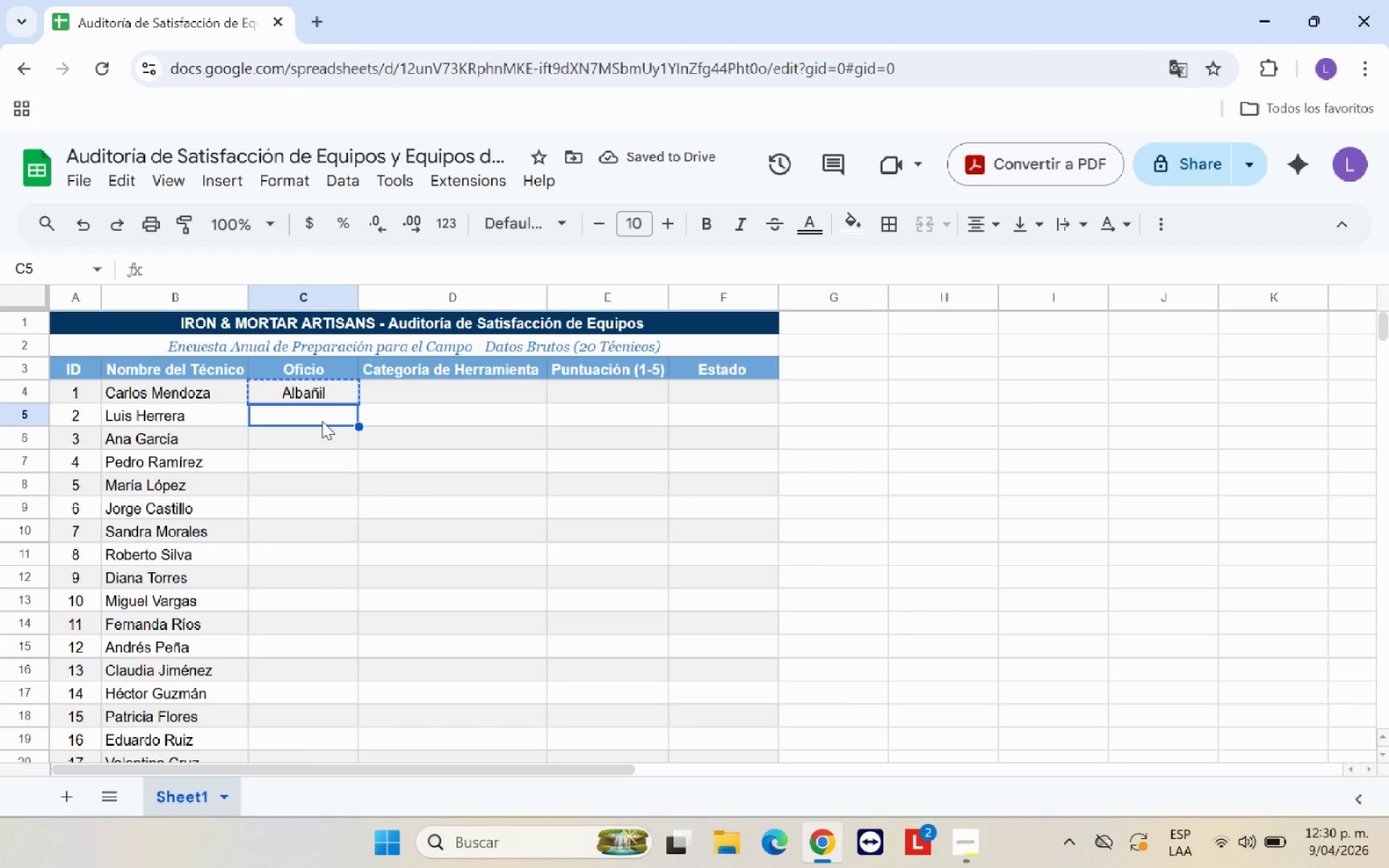 
key(Control+V)
 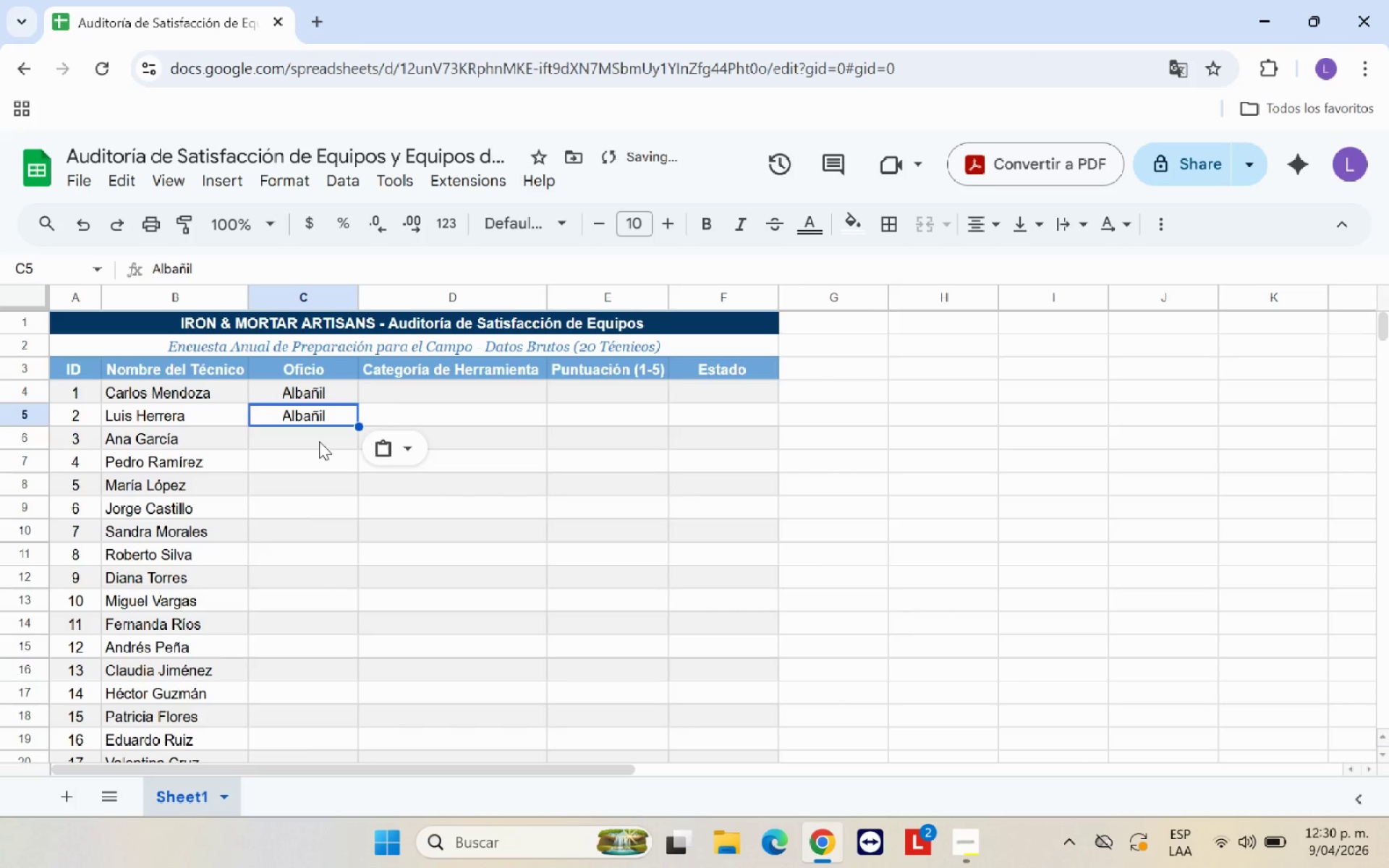 
left_click([319, 441])
 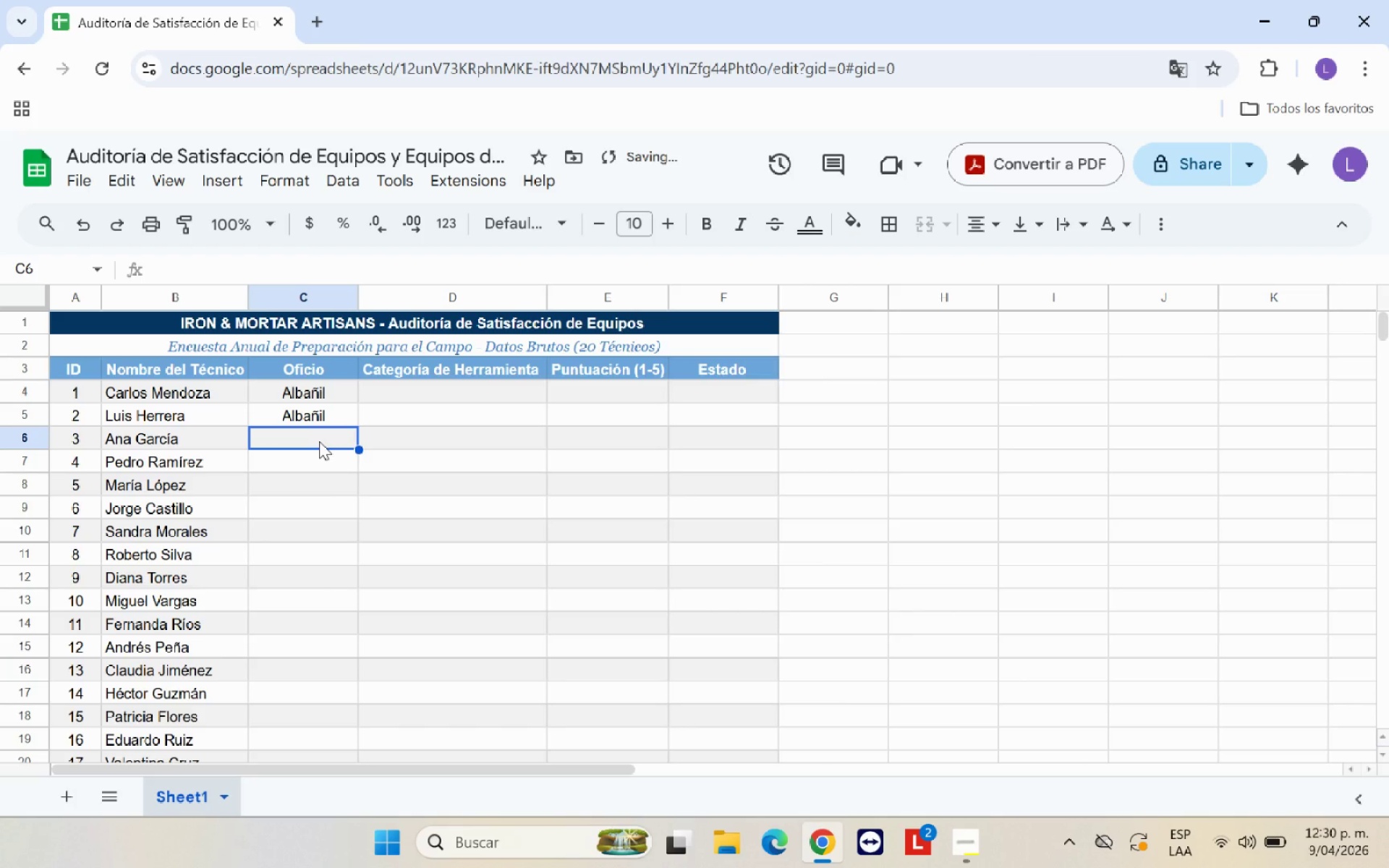 
type(Solador)
 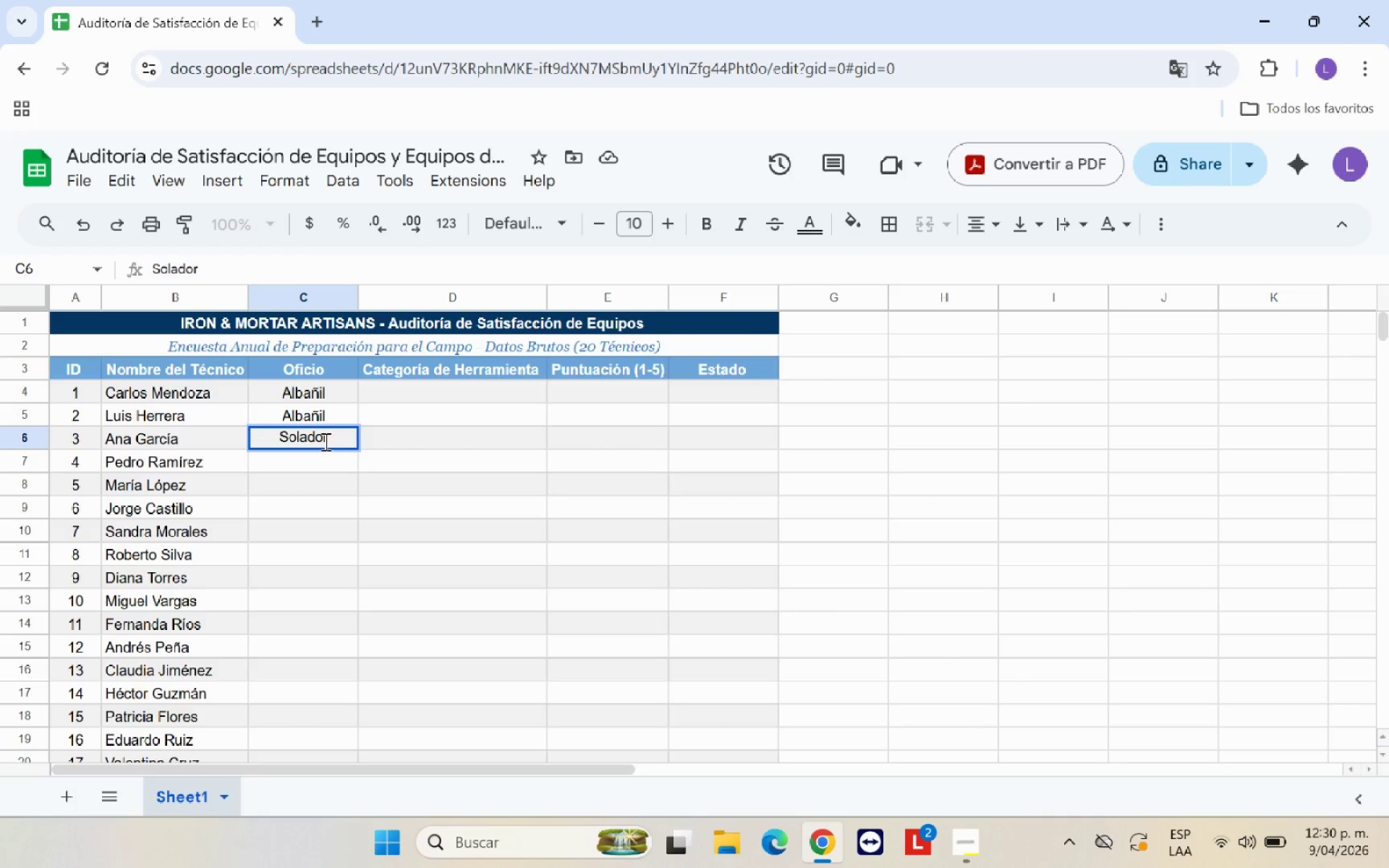 
left_click([309, 441])
 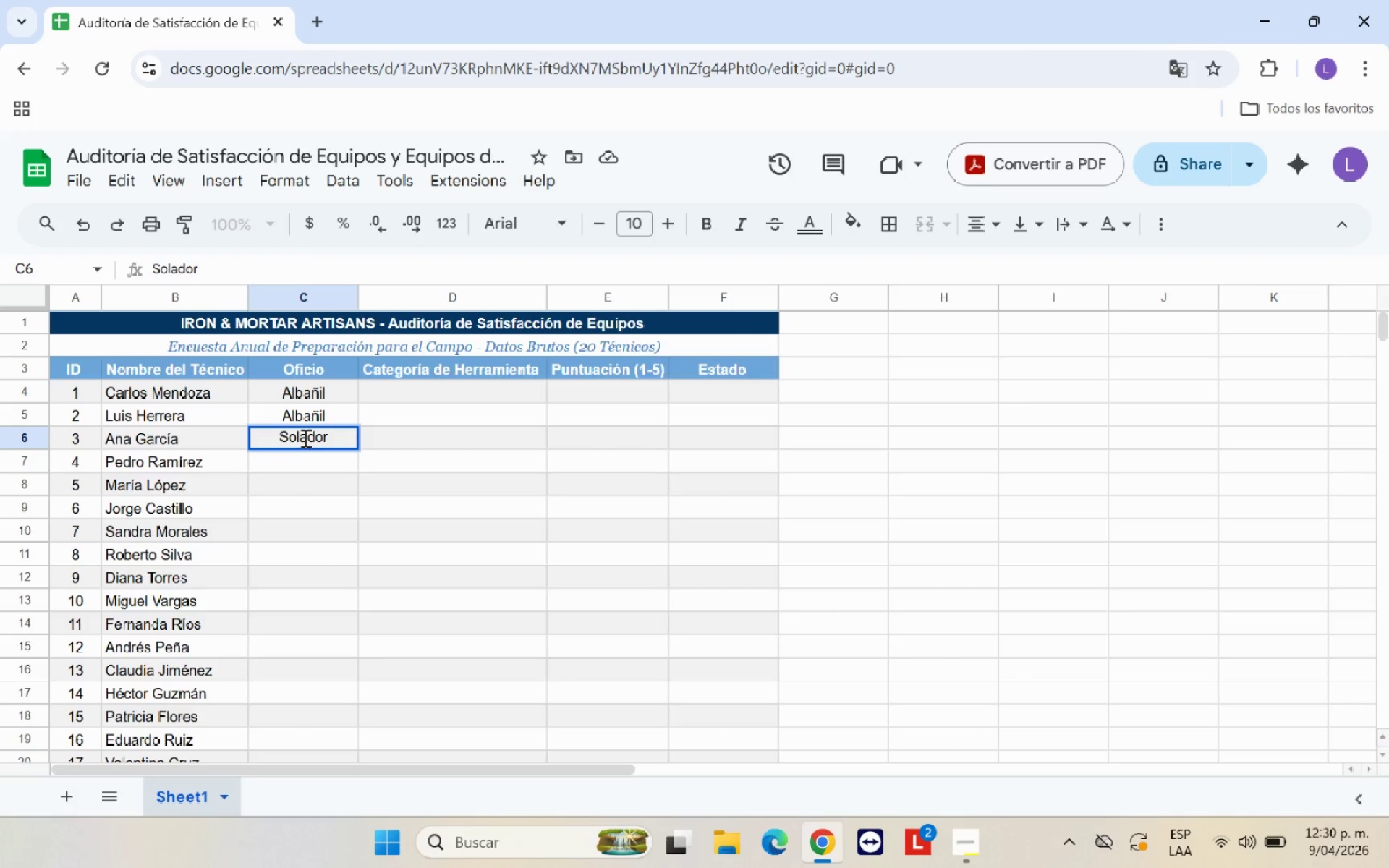 
left_click([304, 438])
 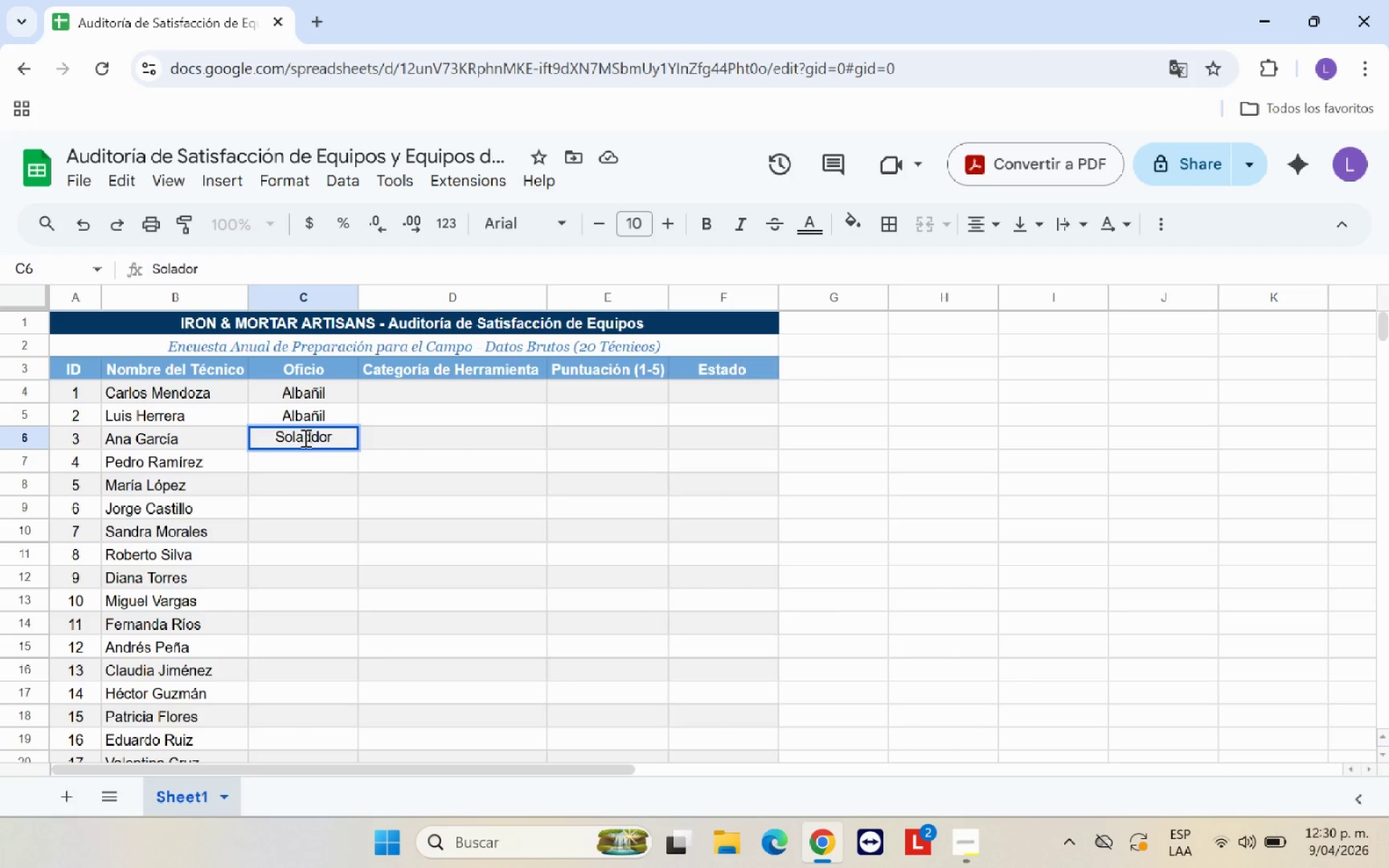 
key(D)
 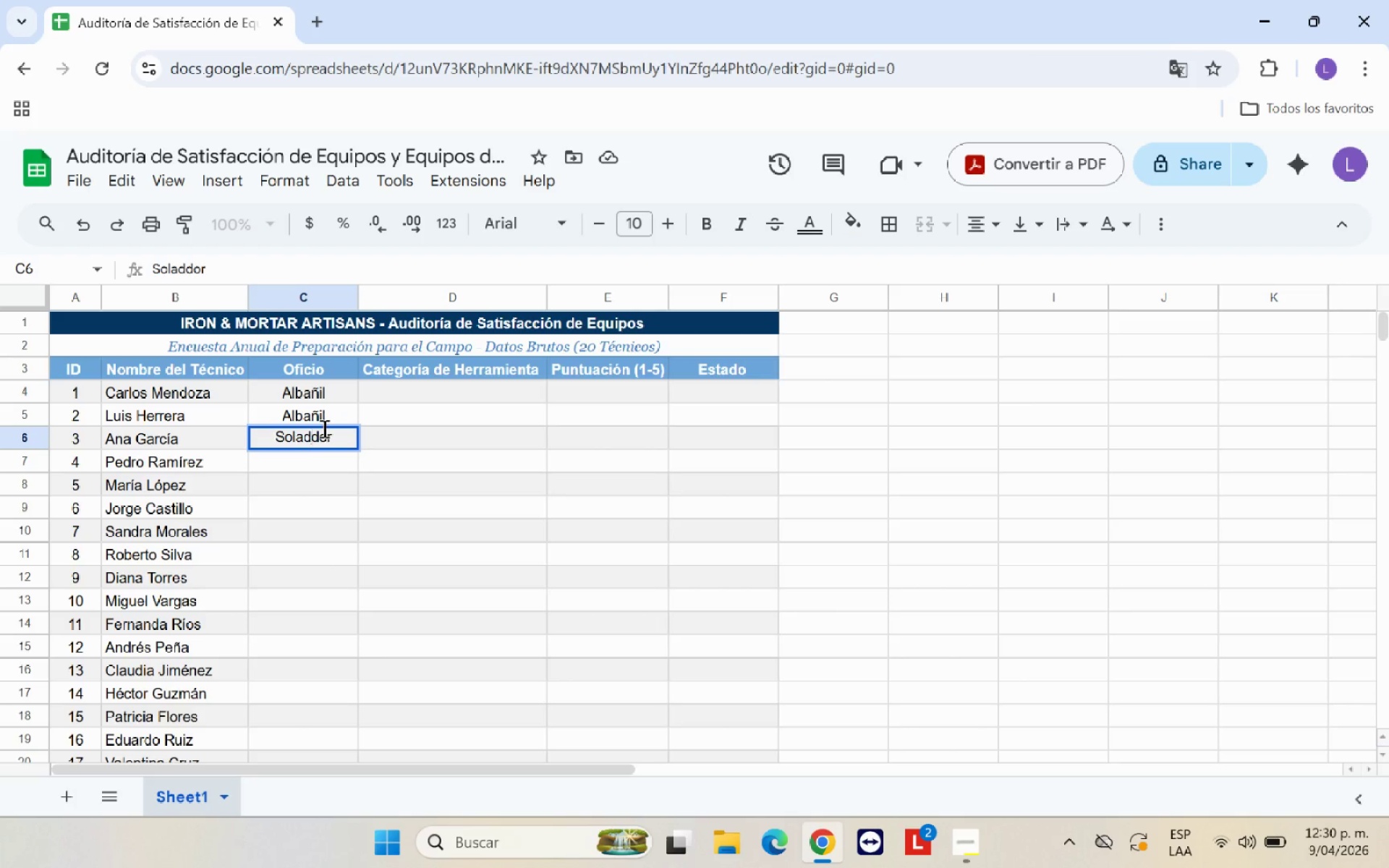 
key(Backspace)
 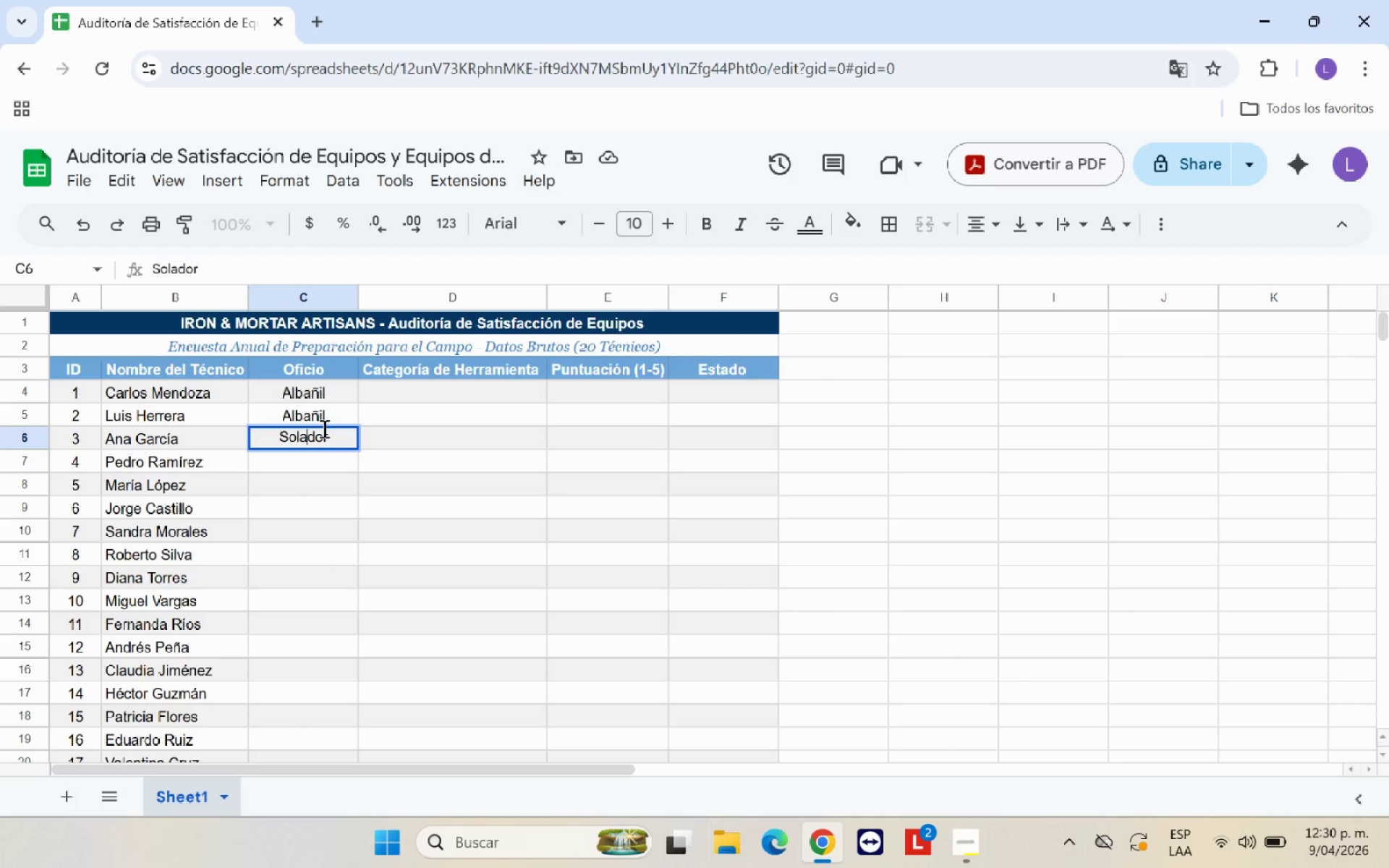 
key(ArrowLeft)
 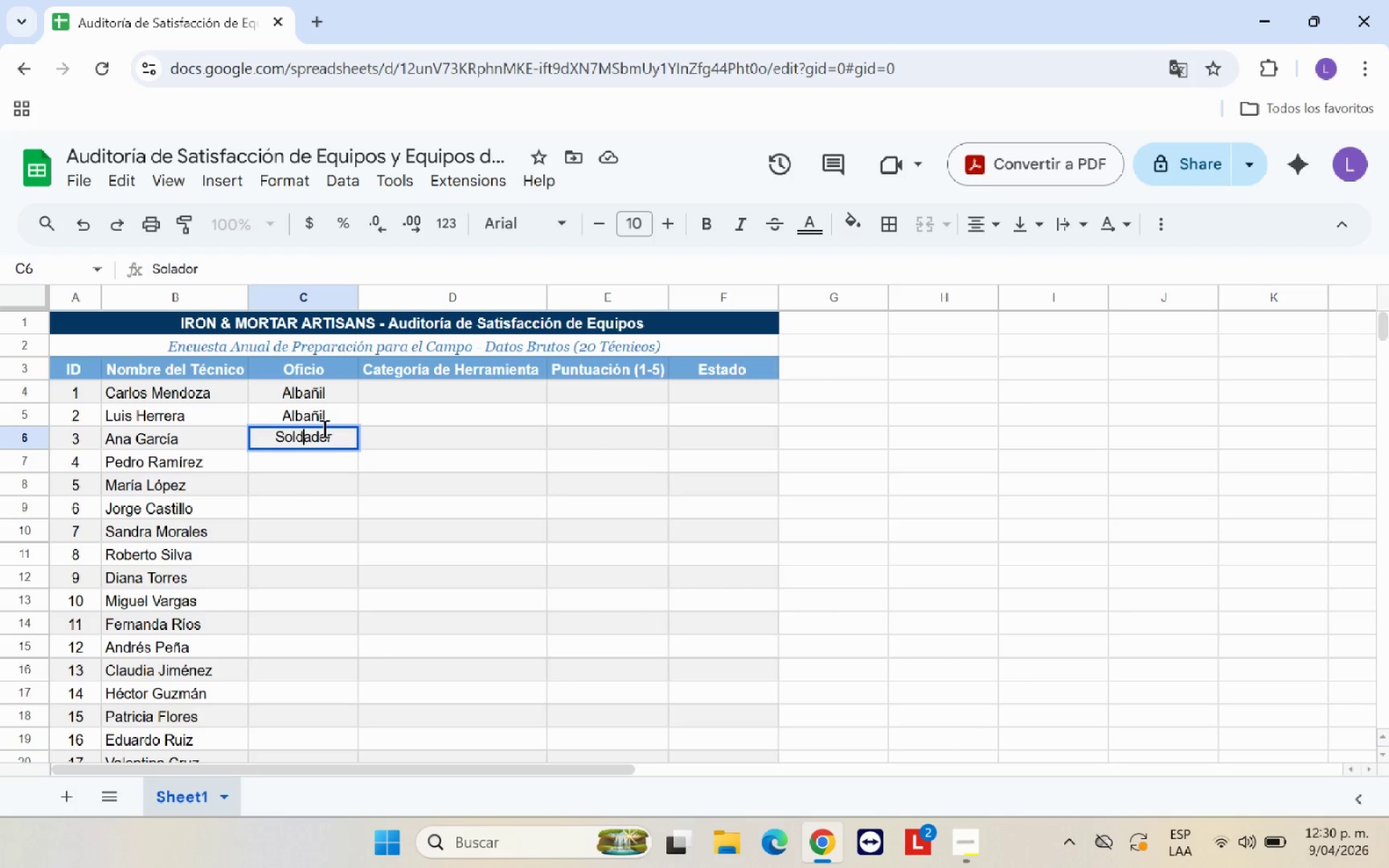 
key(D)
 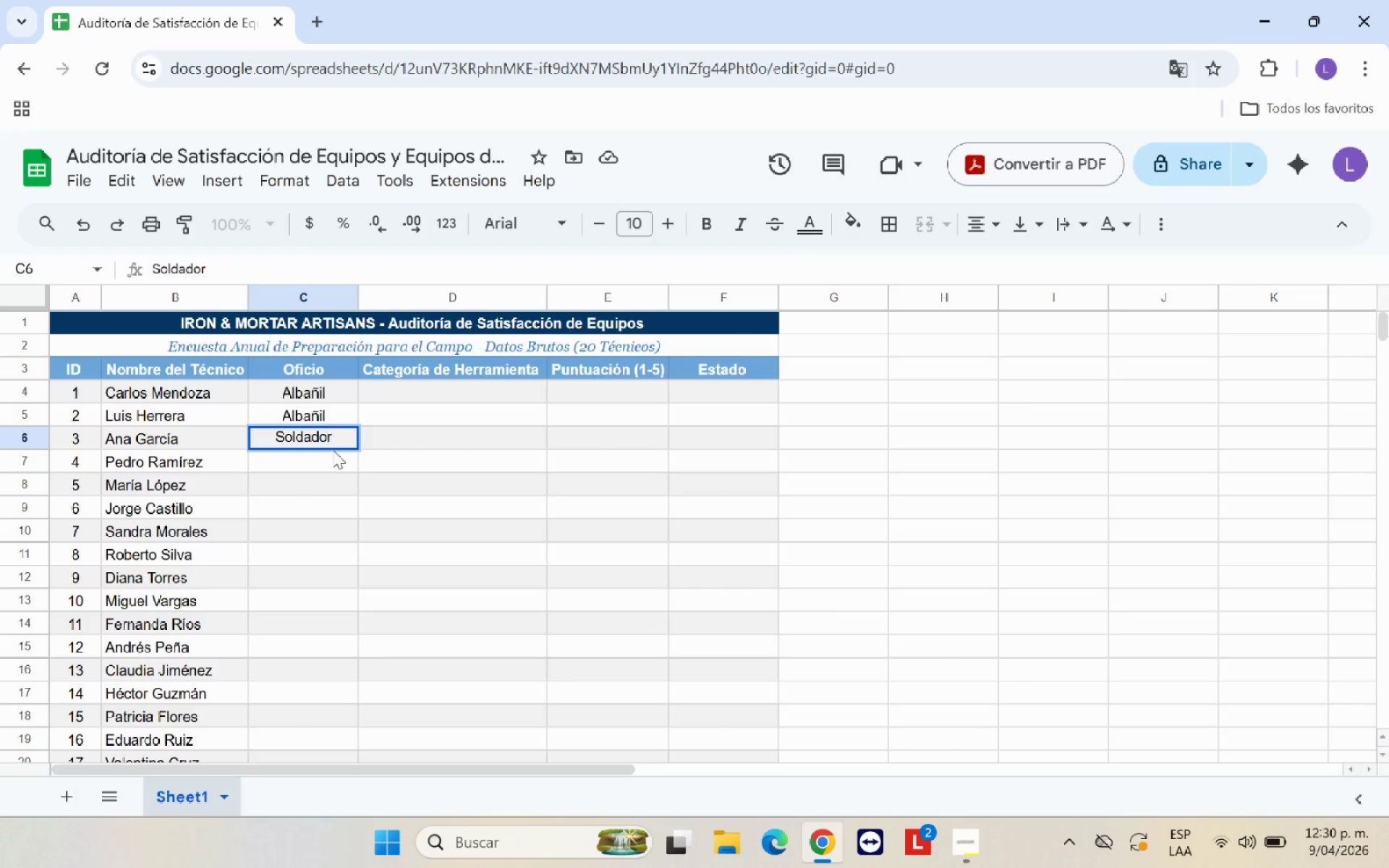 
left_click_drag(start_coordinate=[344, 488], to_coordinate=[328, 431])
 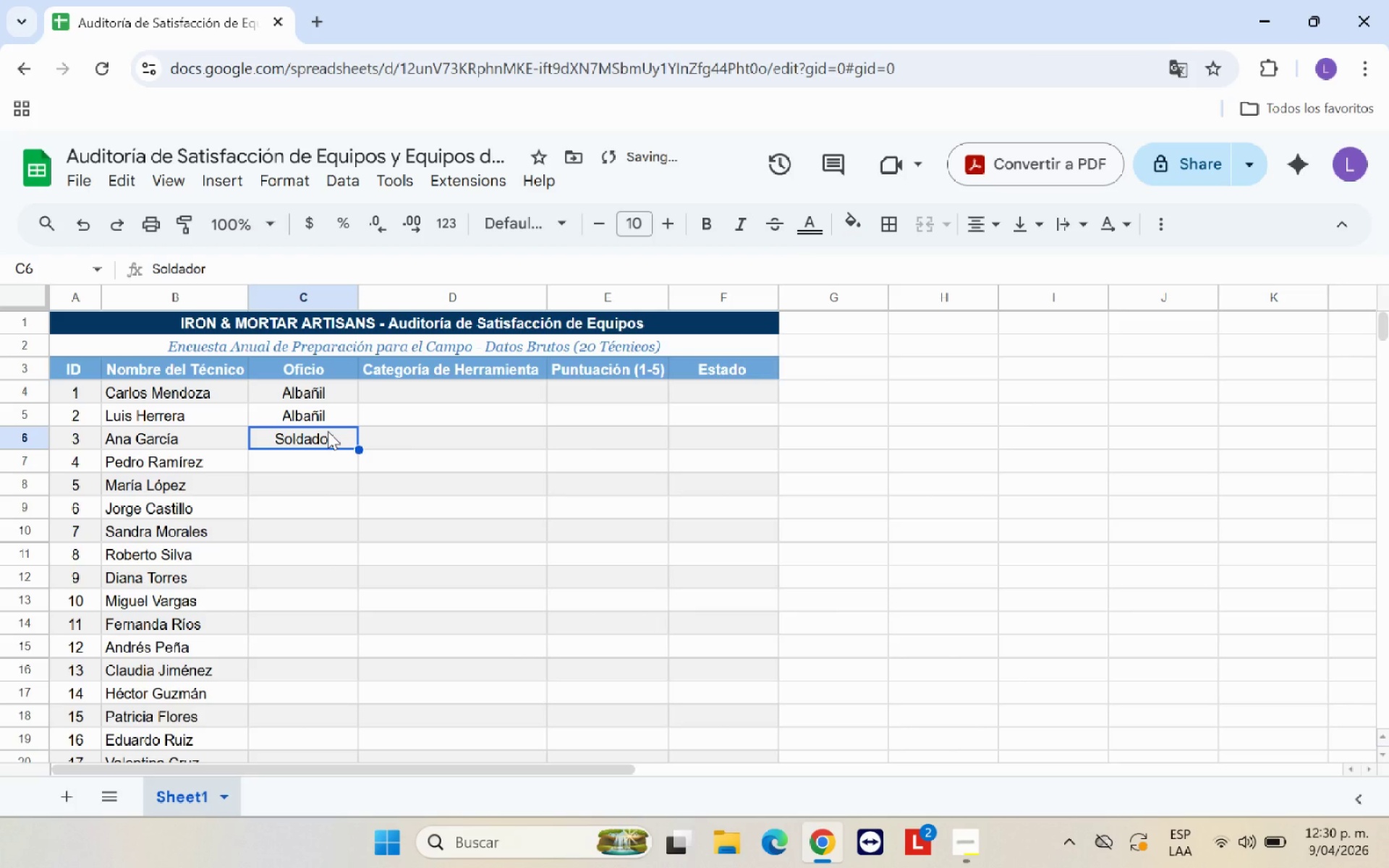 
key(Control+C)
 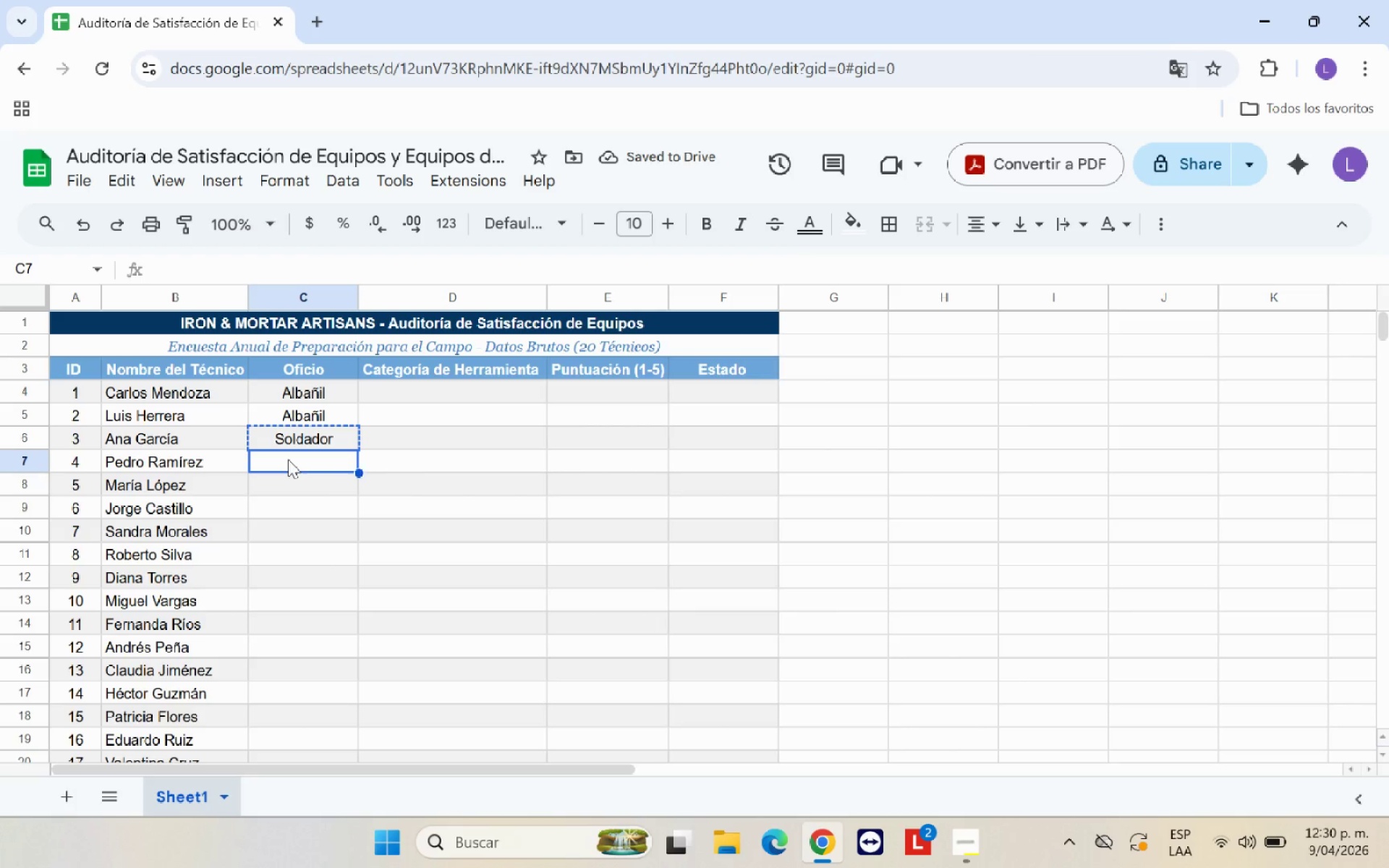 
key(Control+V)
 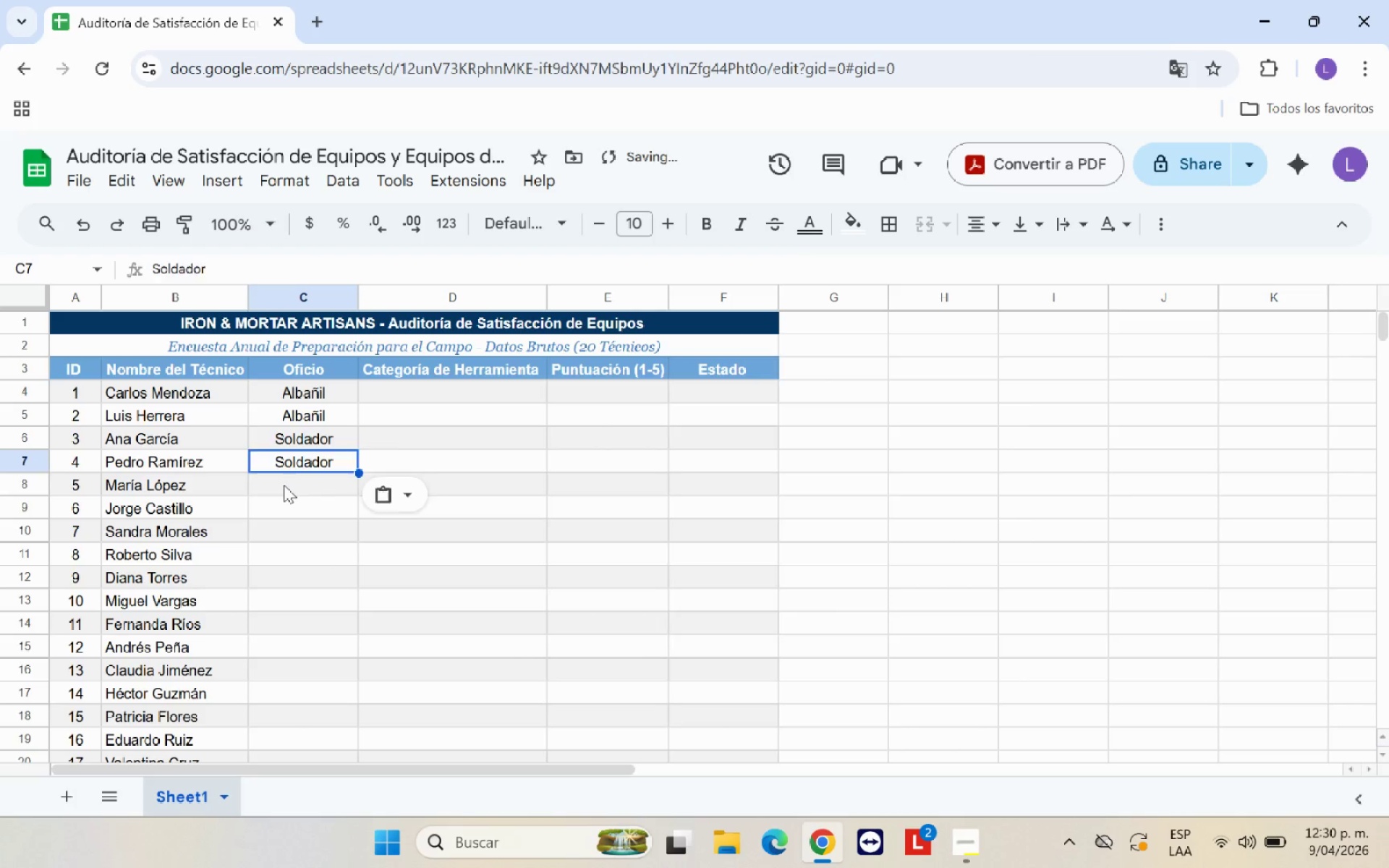 
left_click([284, 485])
 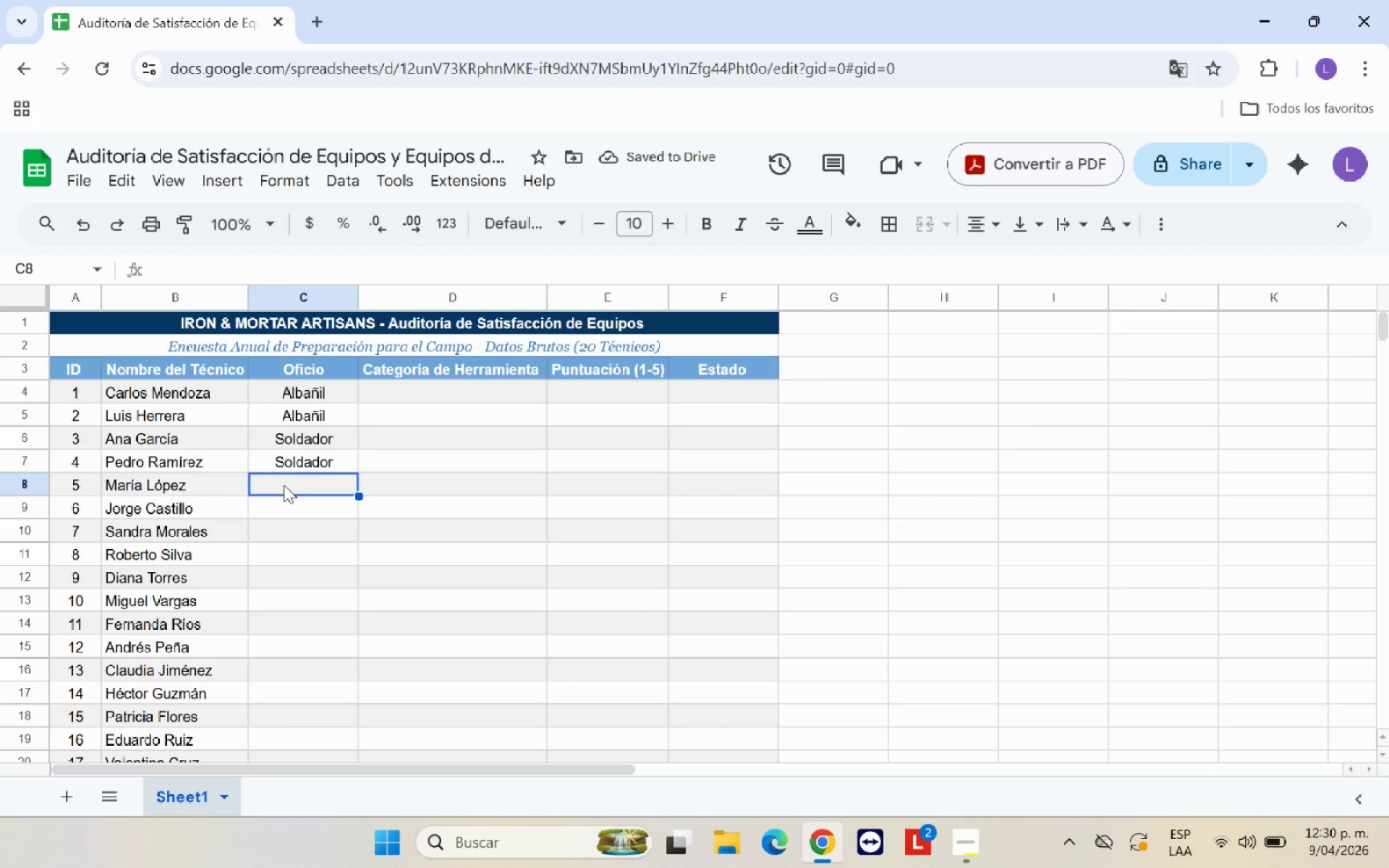 
left_click([313, 419])
 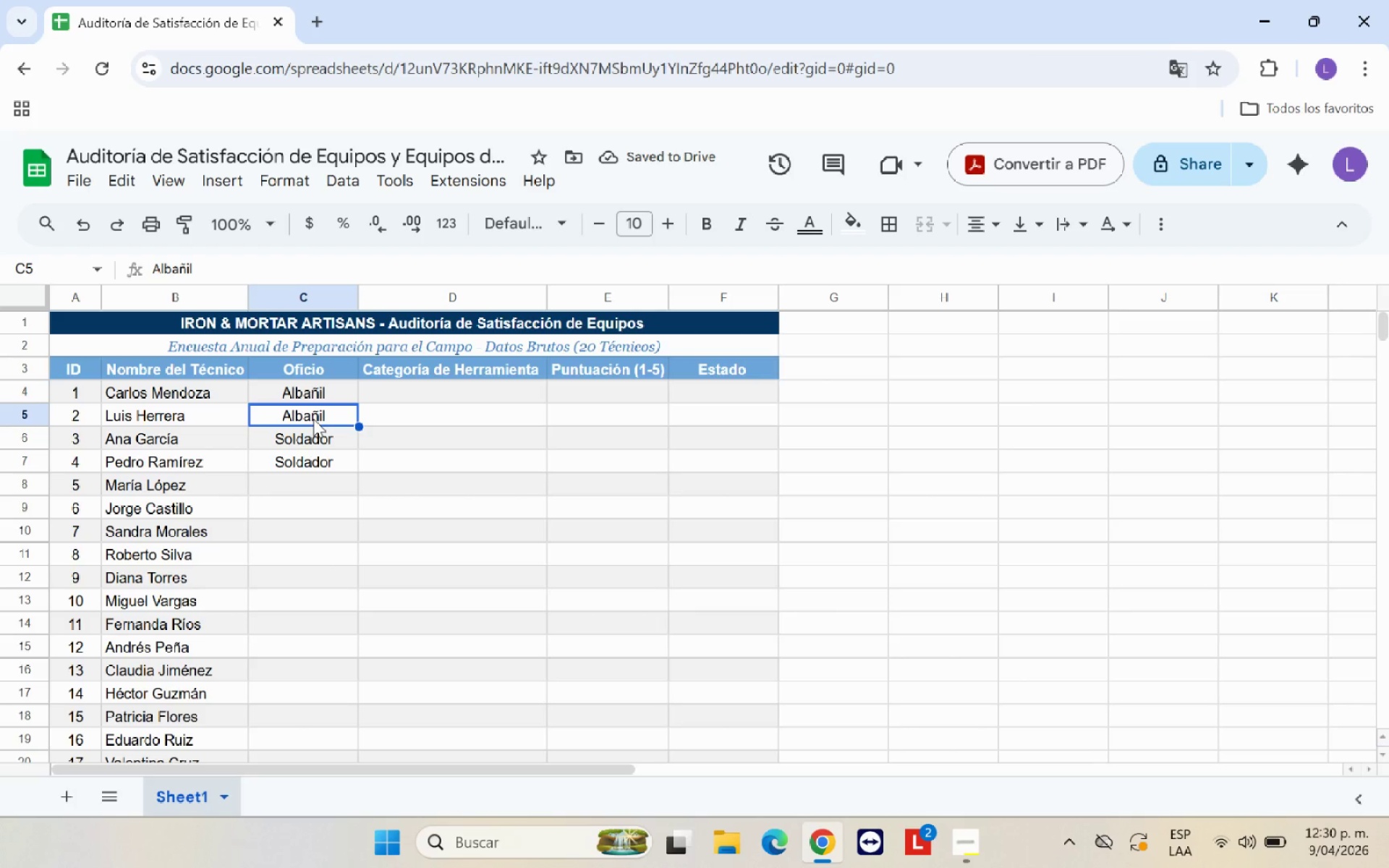 
key(Control+C)
 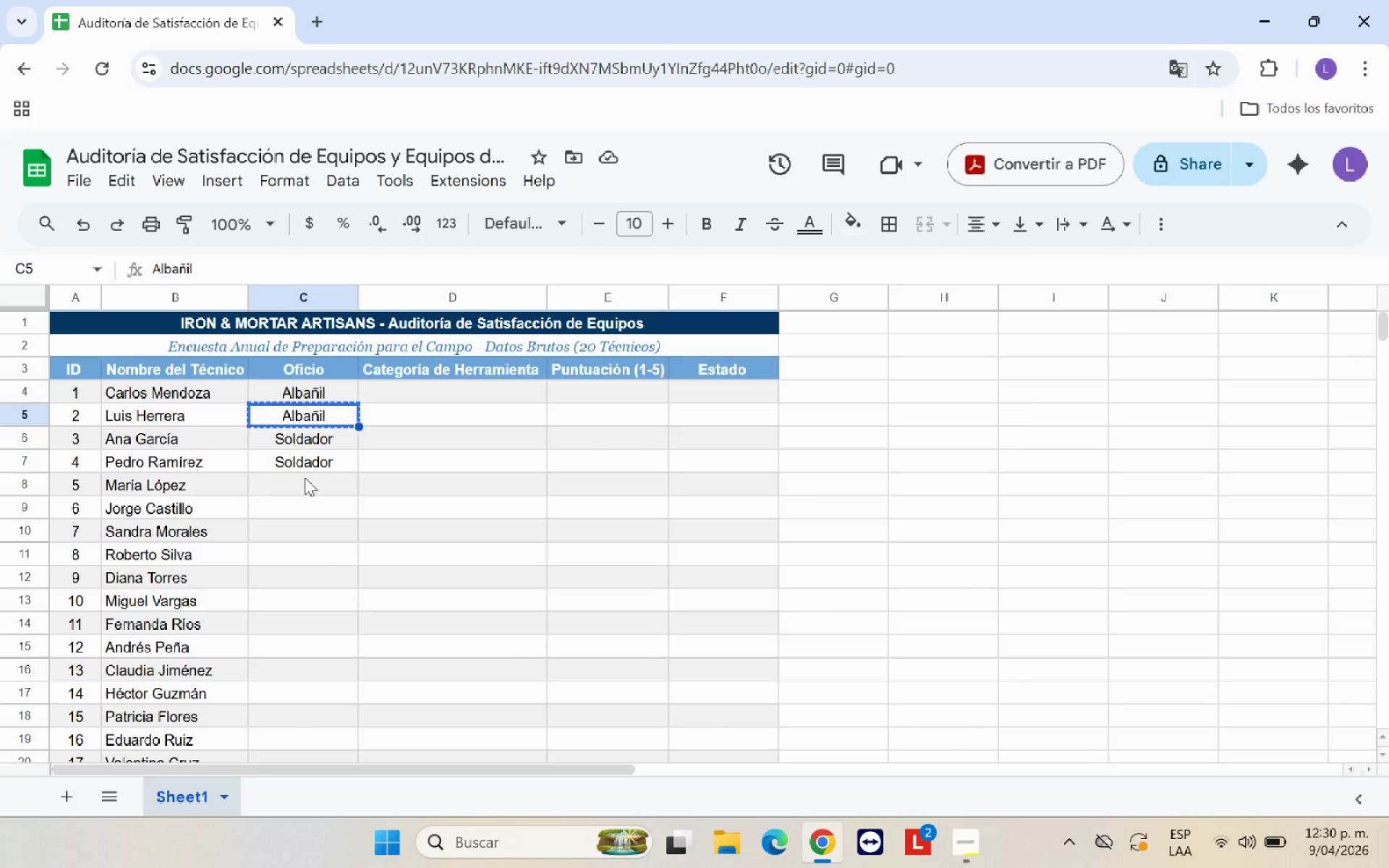 
left_click([305, 478])
 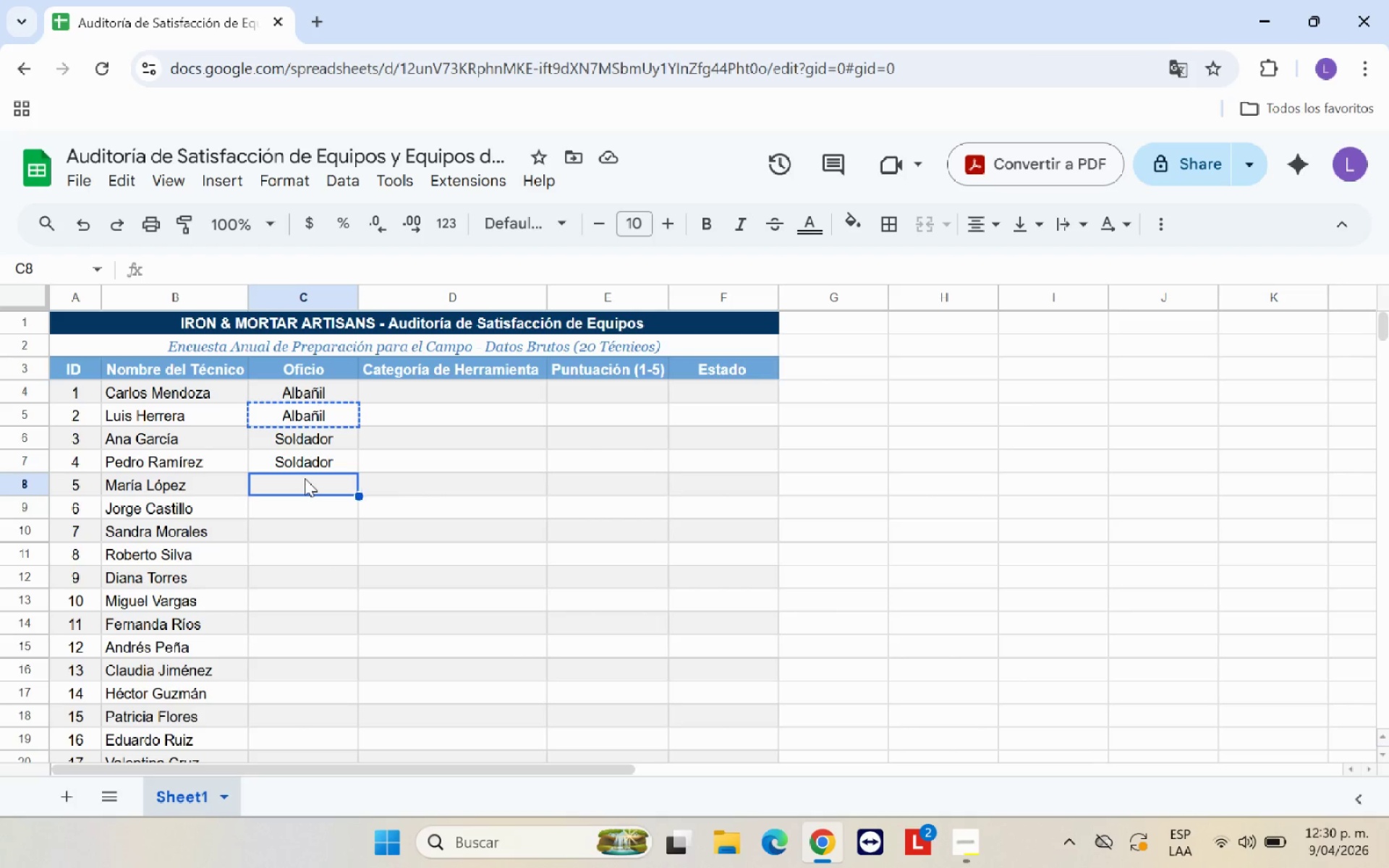 
key(Control+V)
 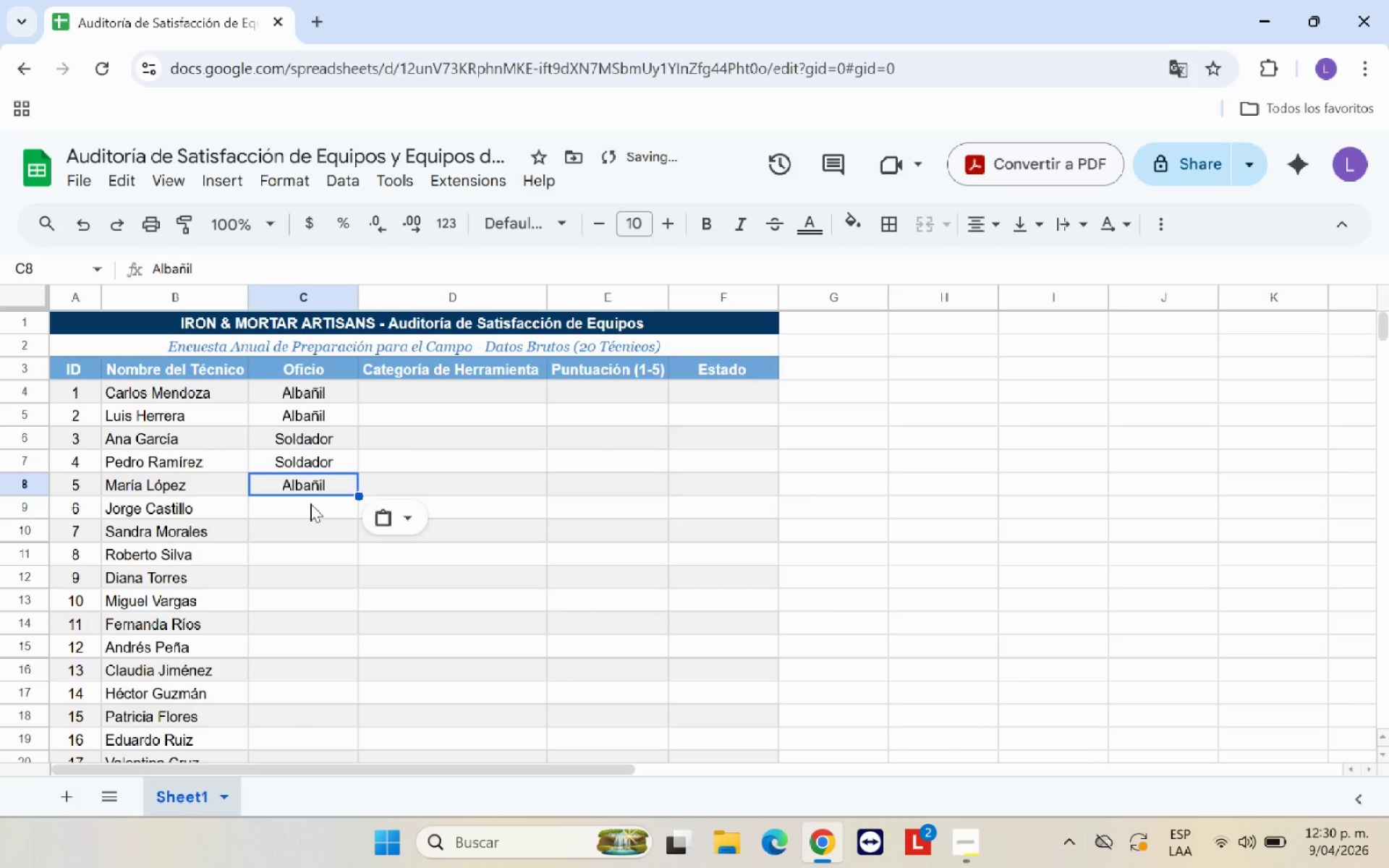 
left_click([310, 503])
 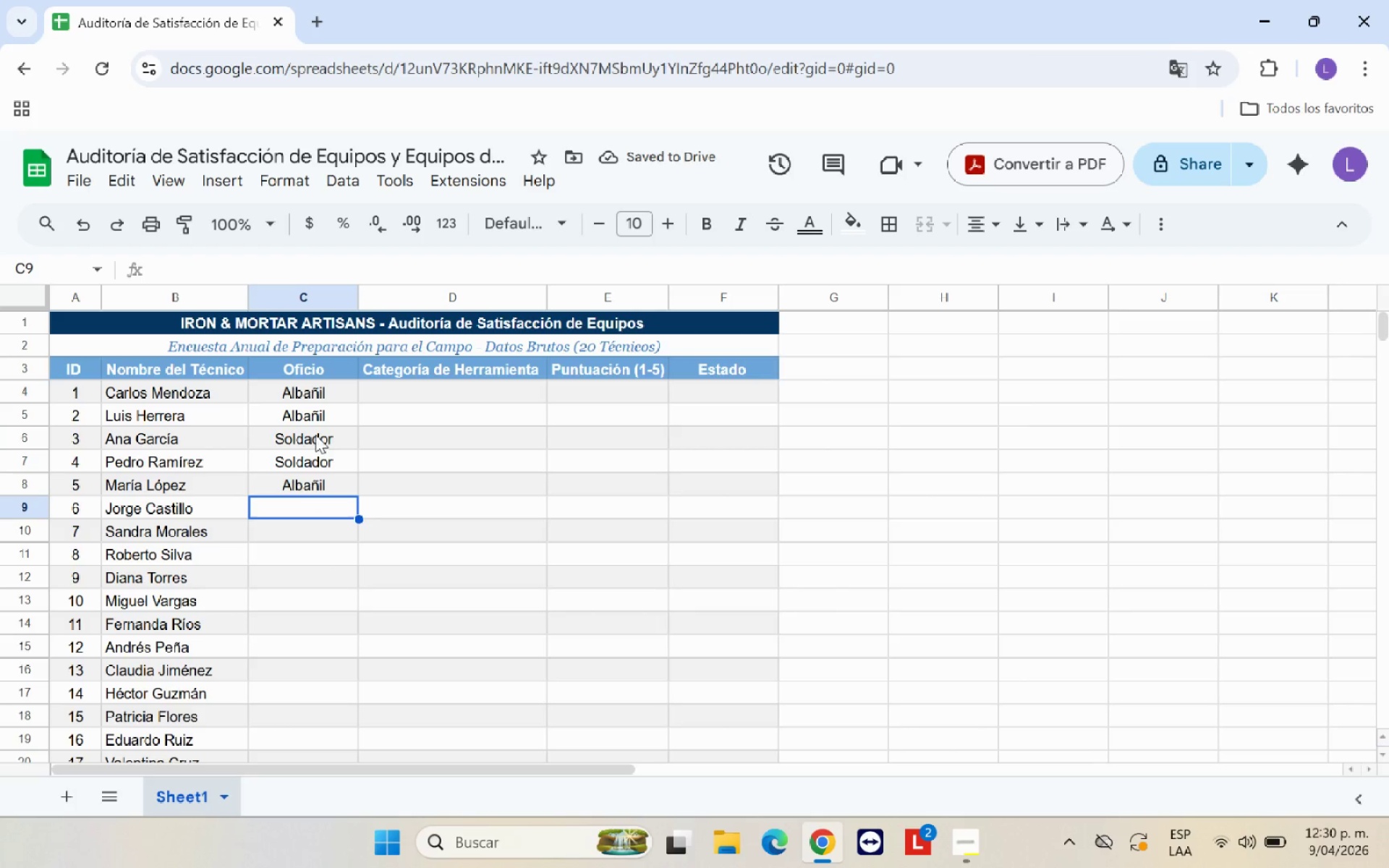 
key(Control+C)
 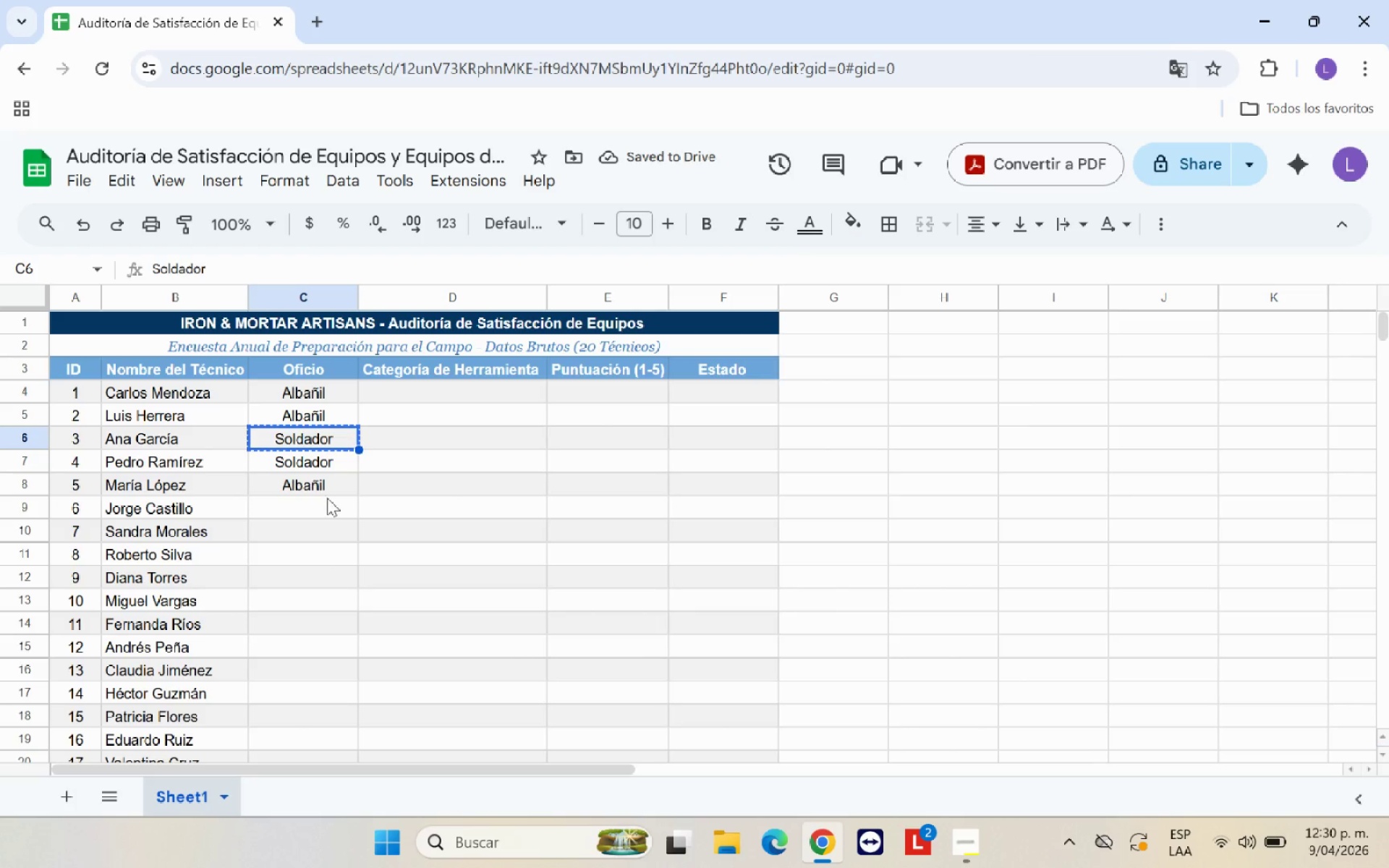 
left_click([328, 498])
 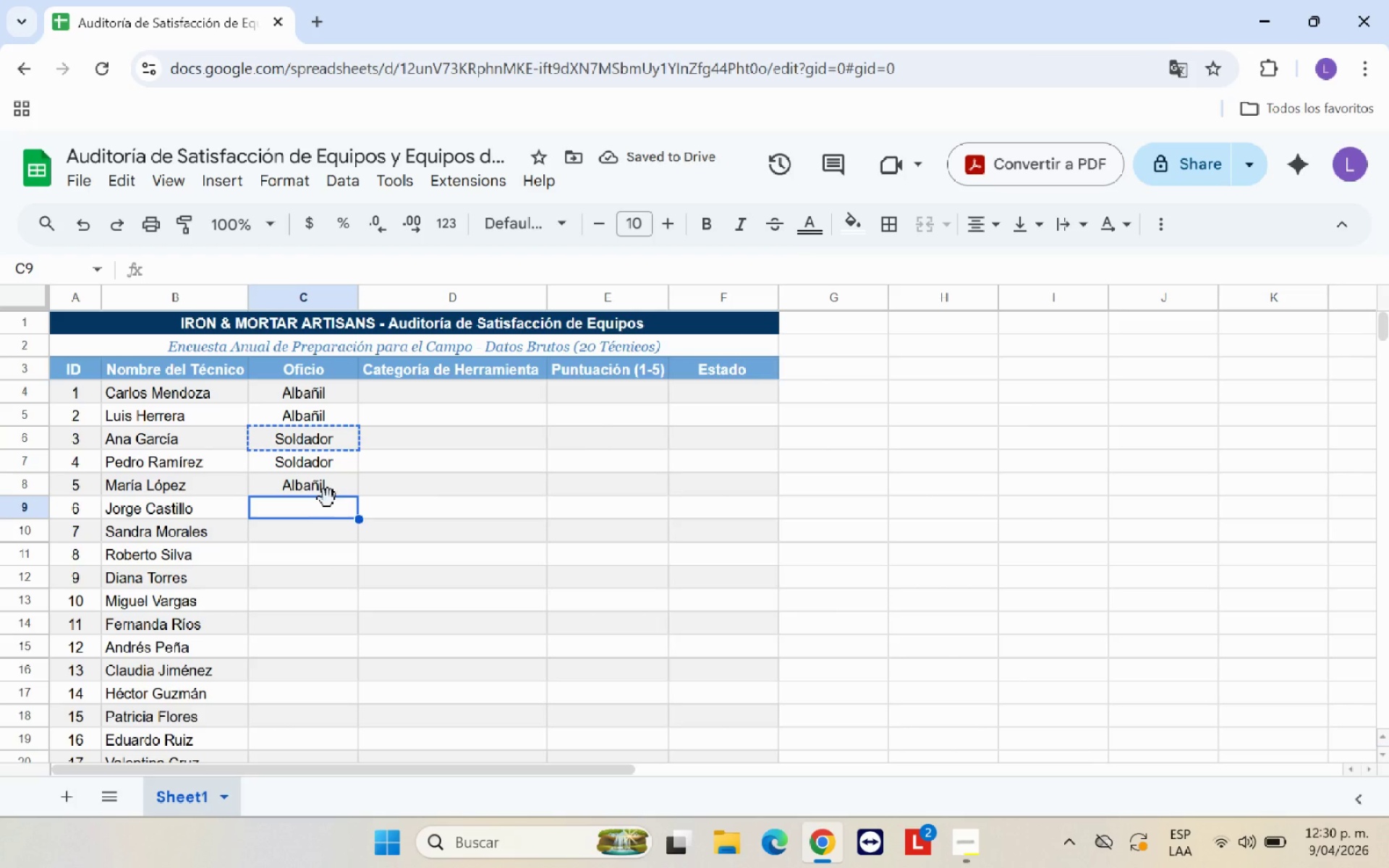 
key(Control+V)
 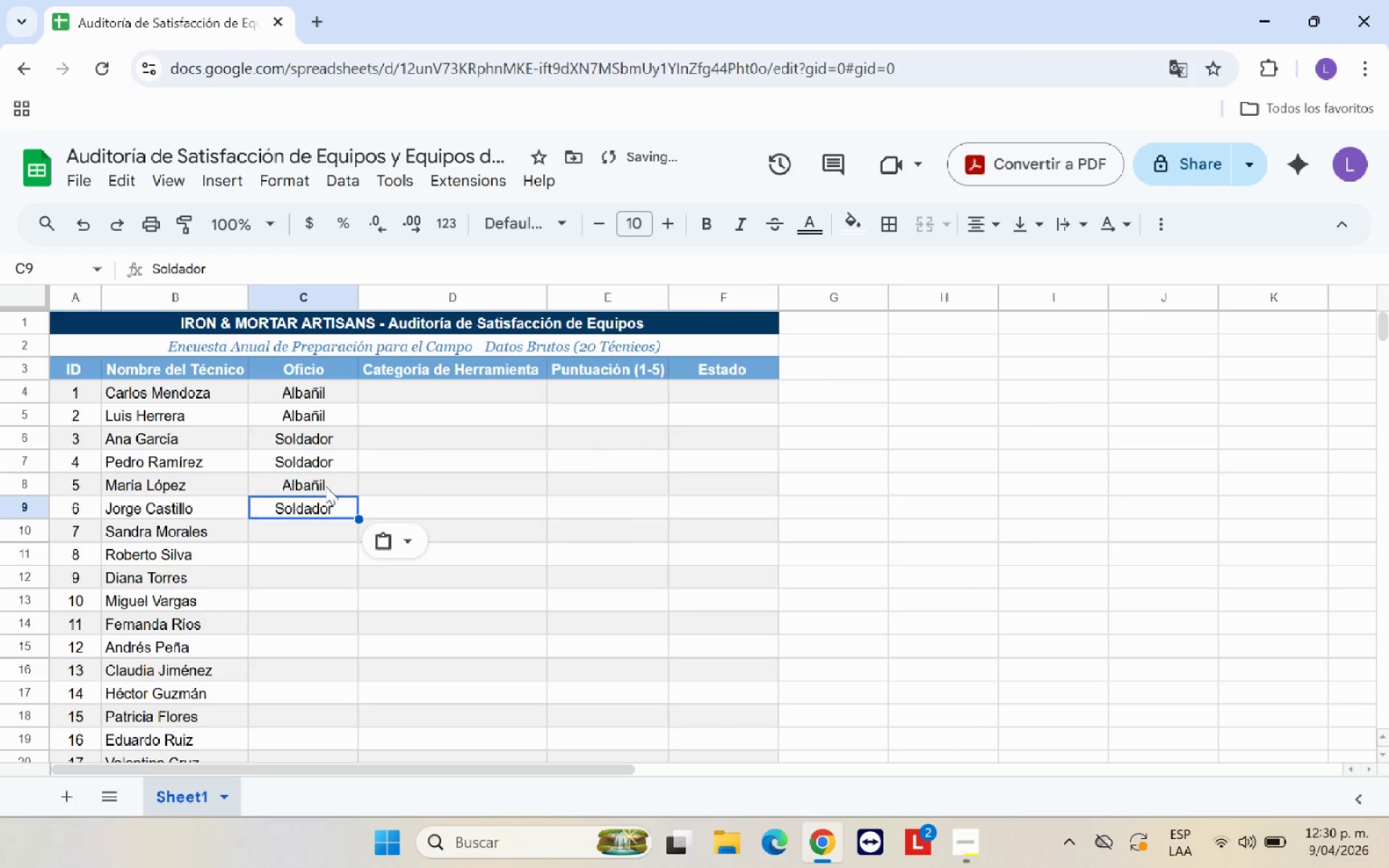 
left_click([326, 486])
 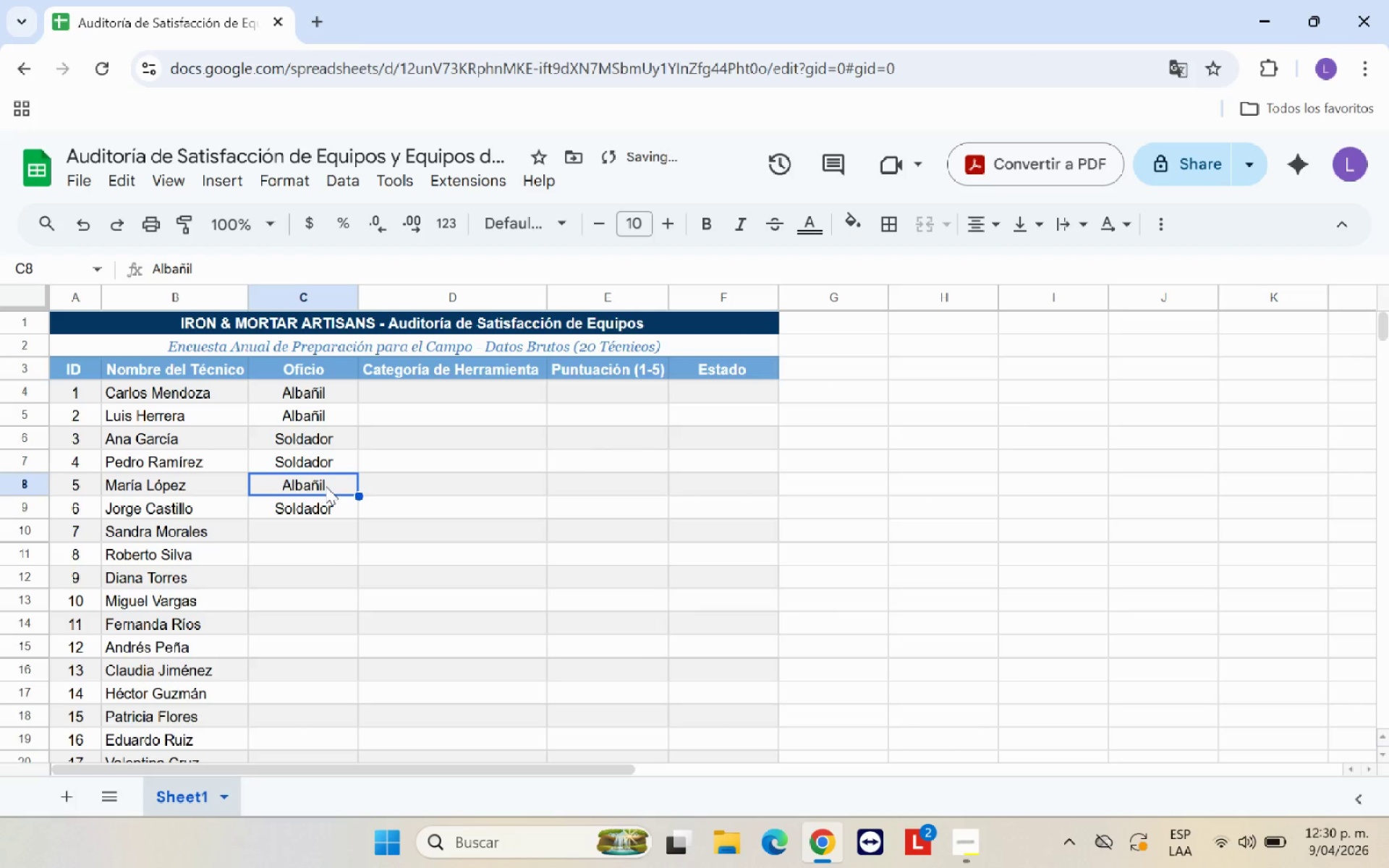 
key(Control+C)
 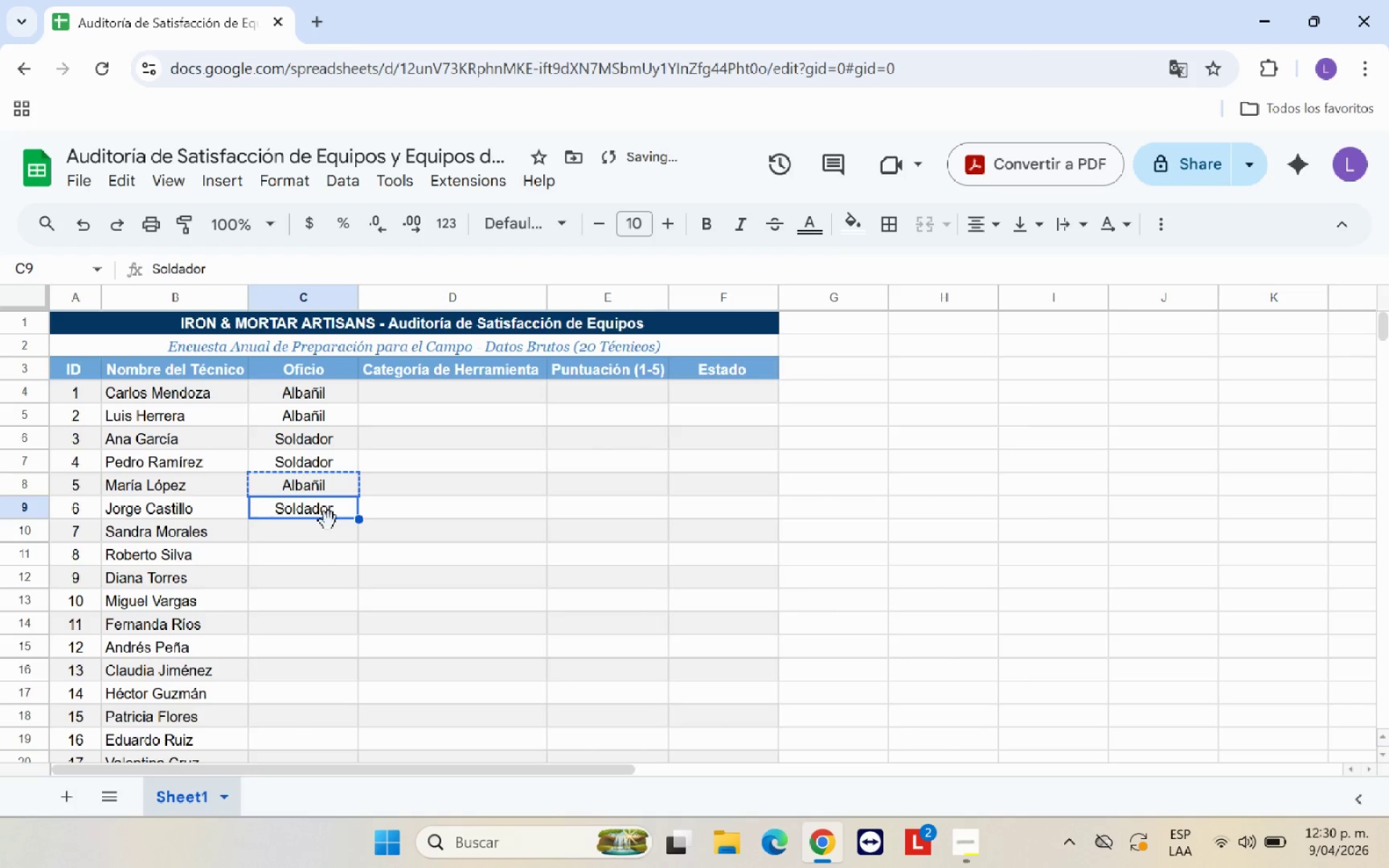 
double_click([328, 529])
 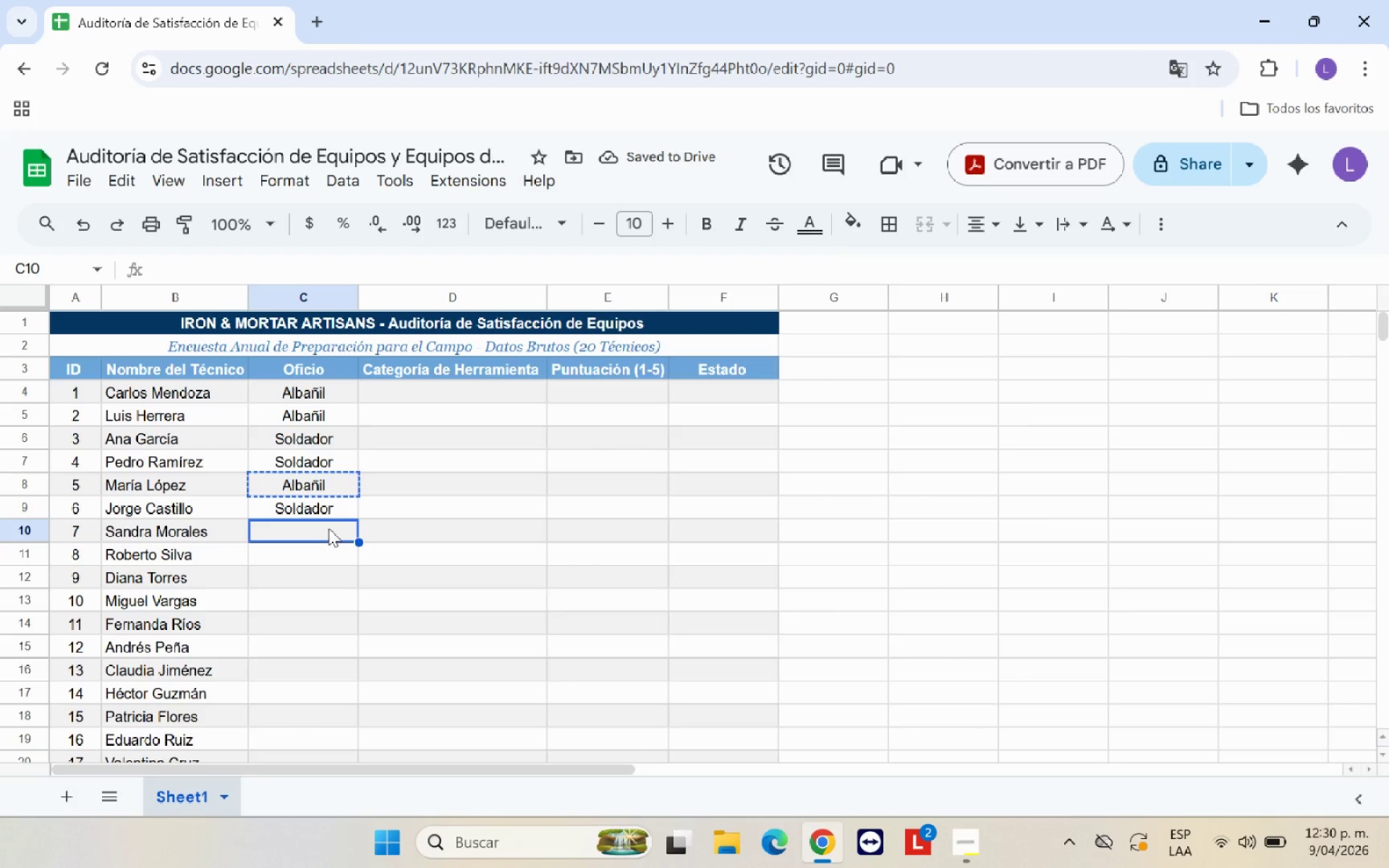 
key(Control+V)
 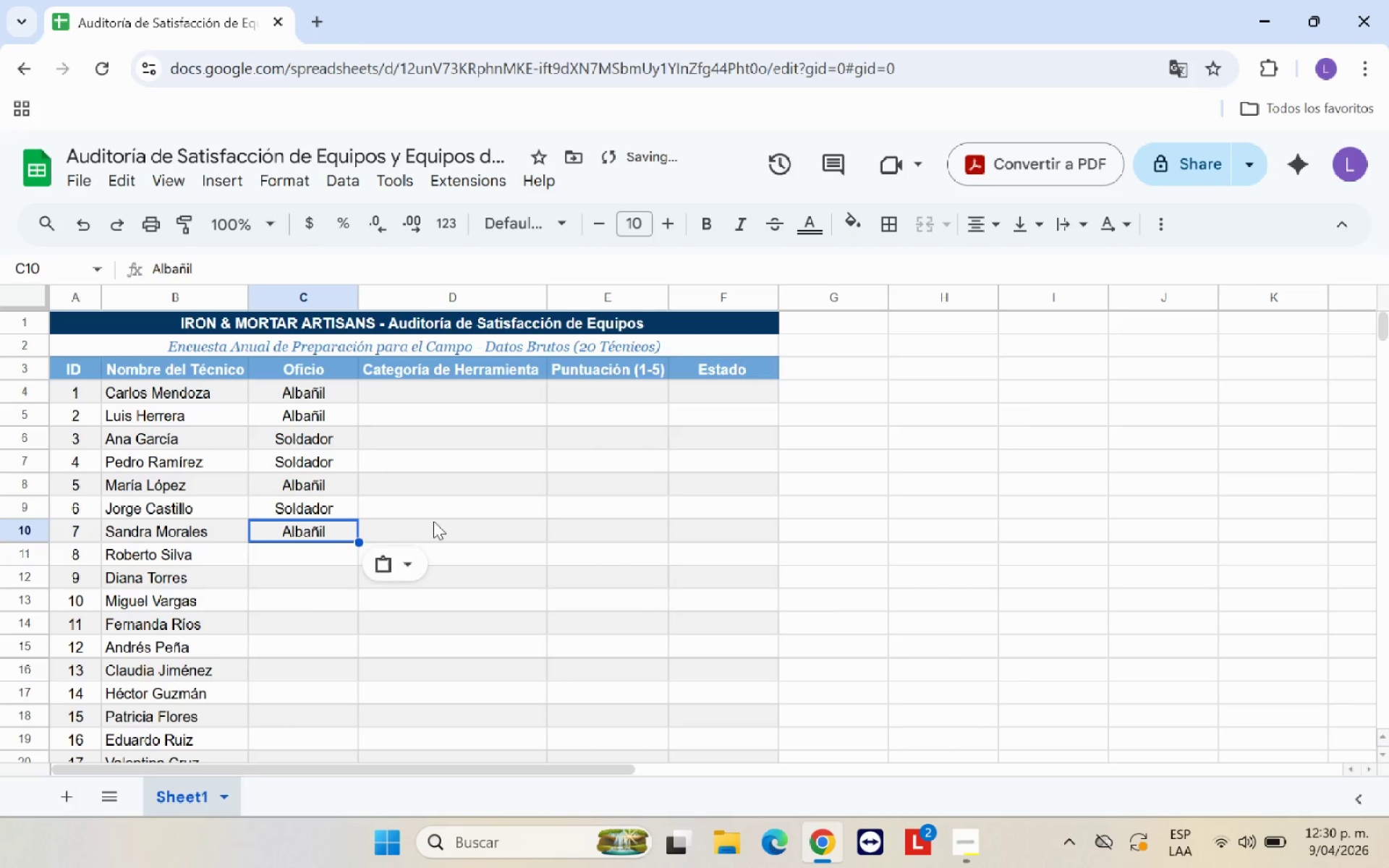 
left_click([433, 520])
 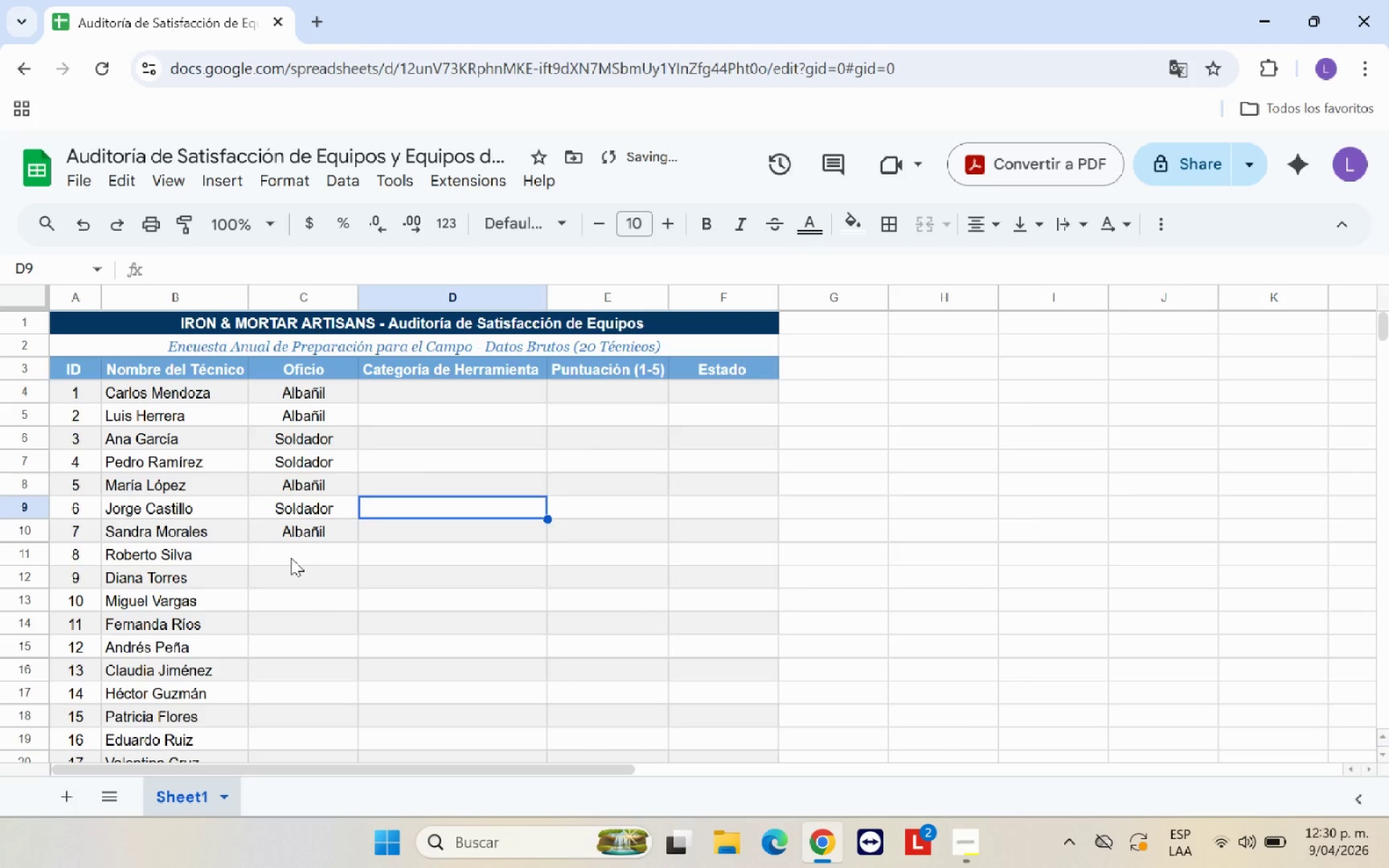 
left_click([291, 558])
 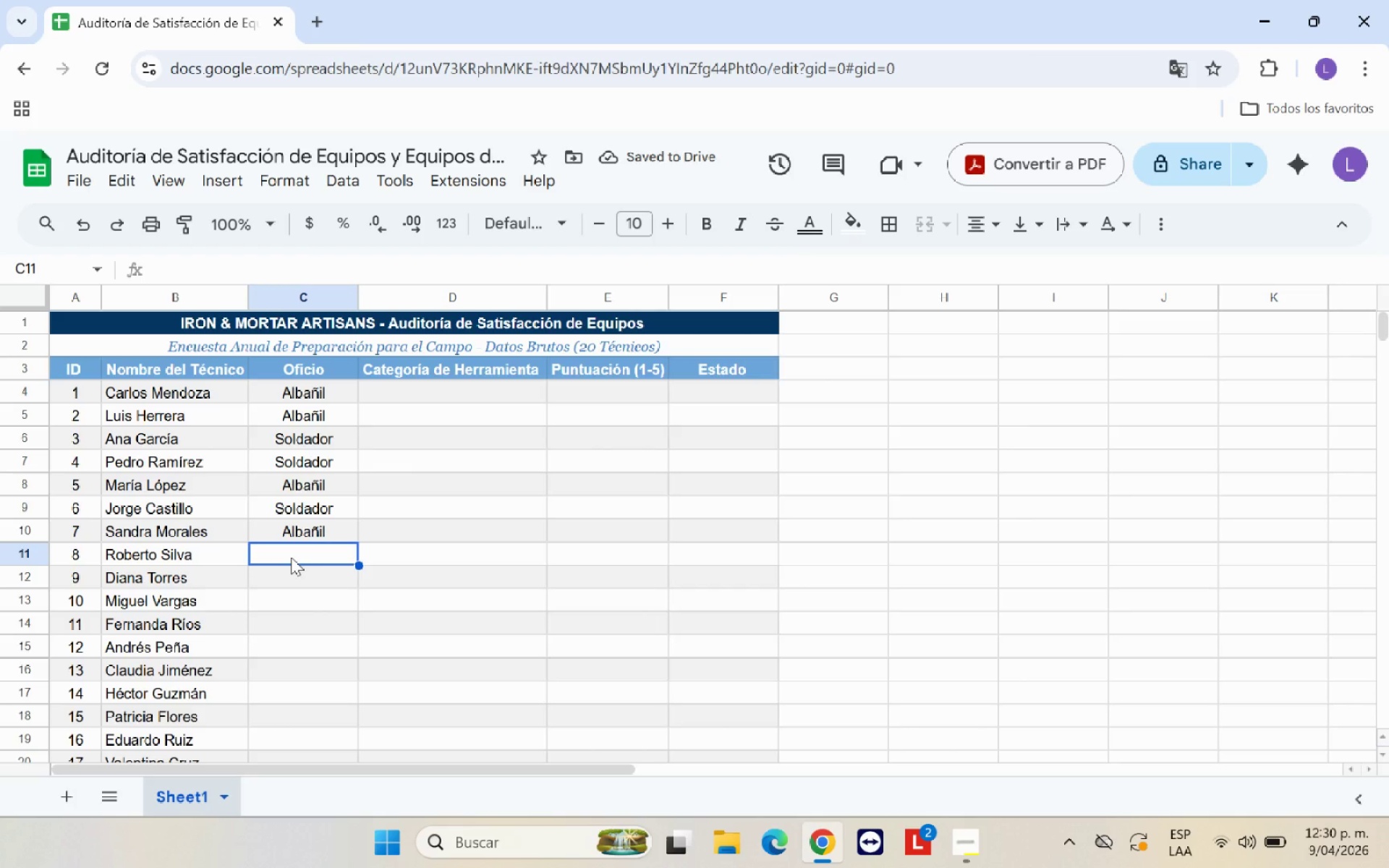 
left_click_drag(start_coordinate=[290, 506], to_coordinate=[292, 525])
 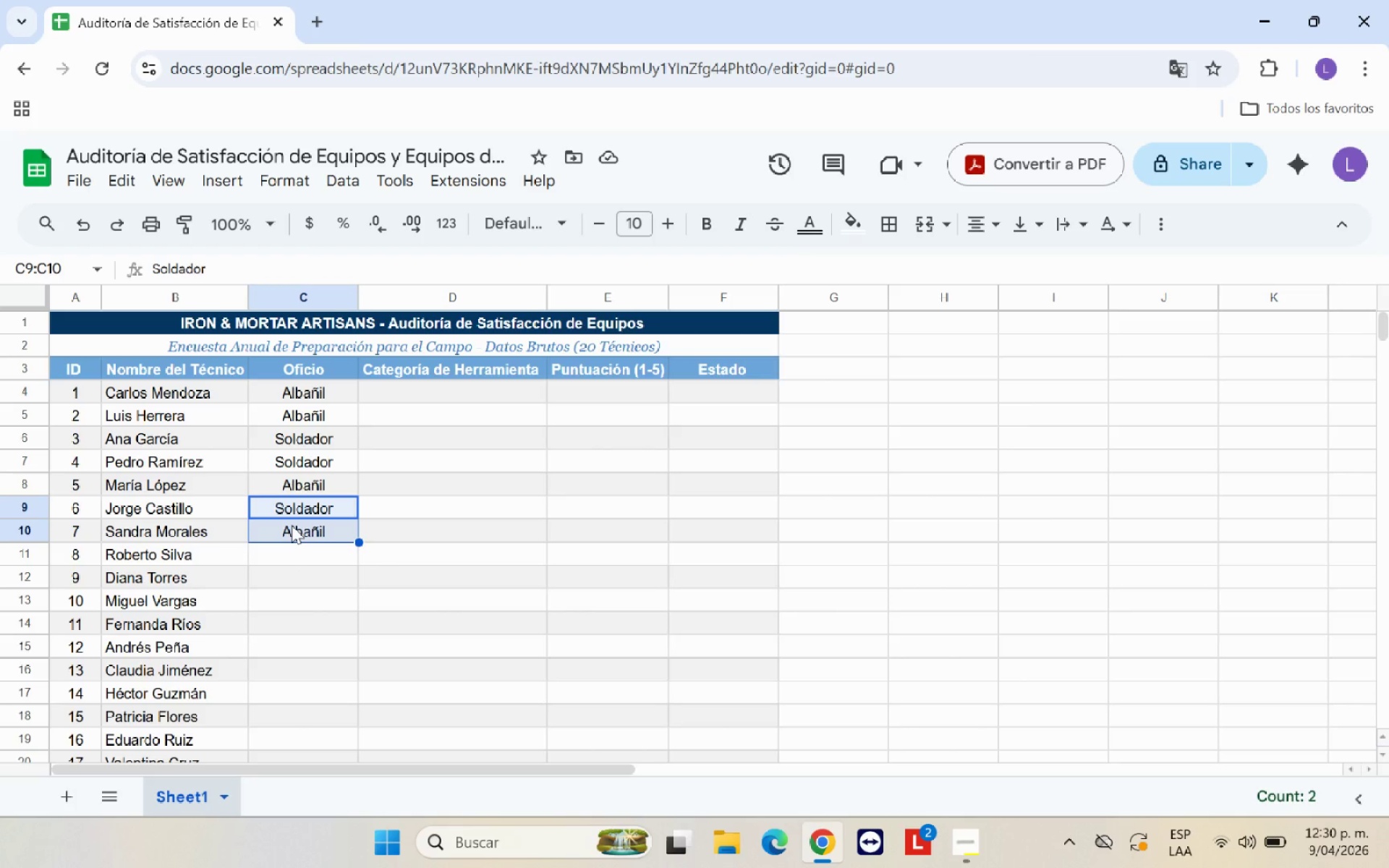 
key(Control+C)
 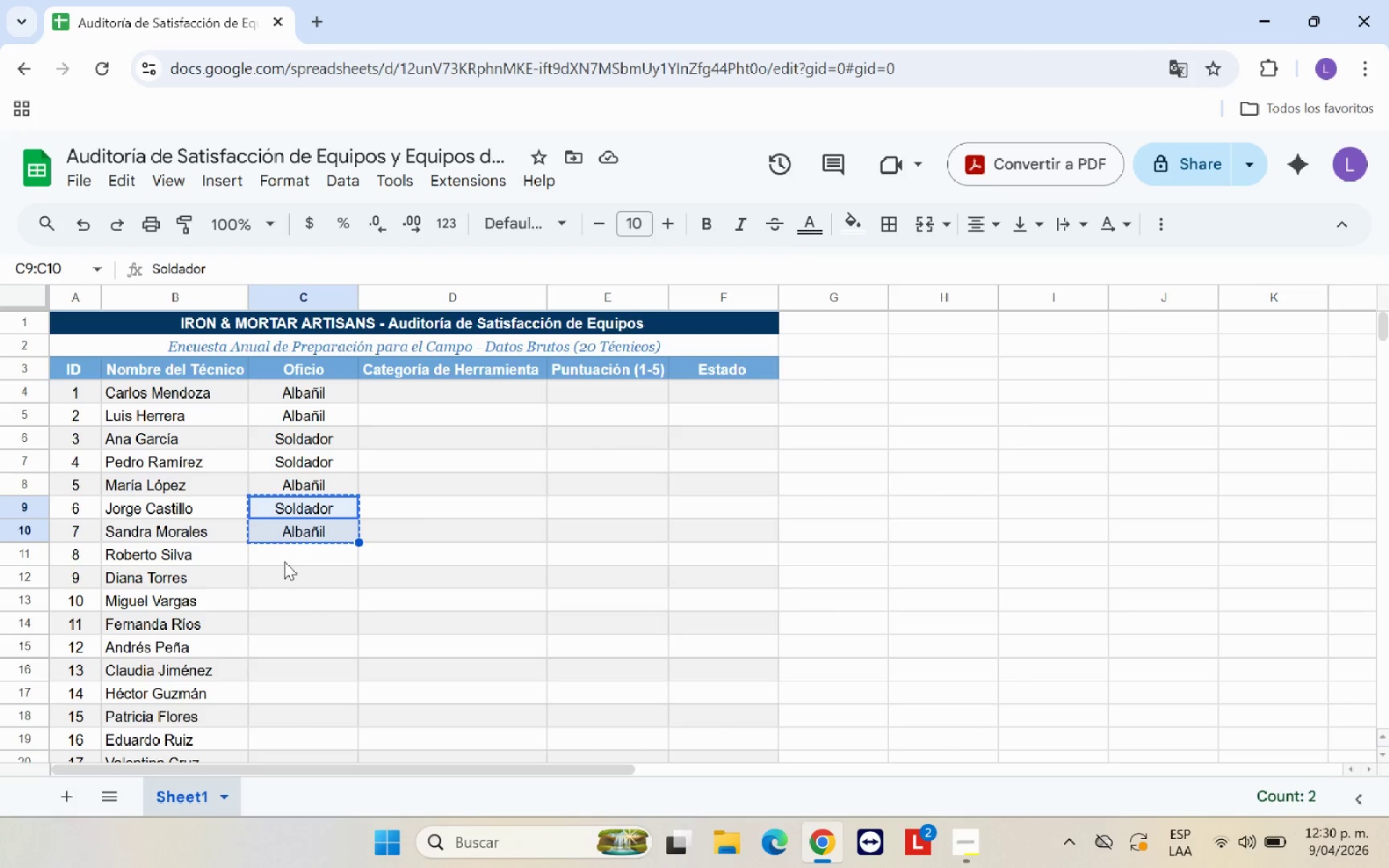 
left_click([289, 556])
 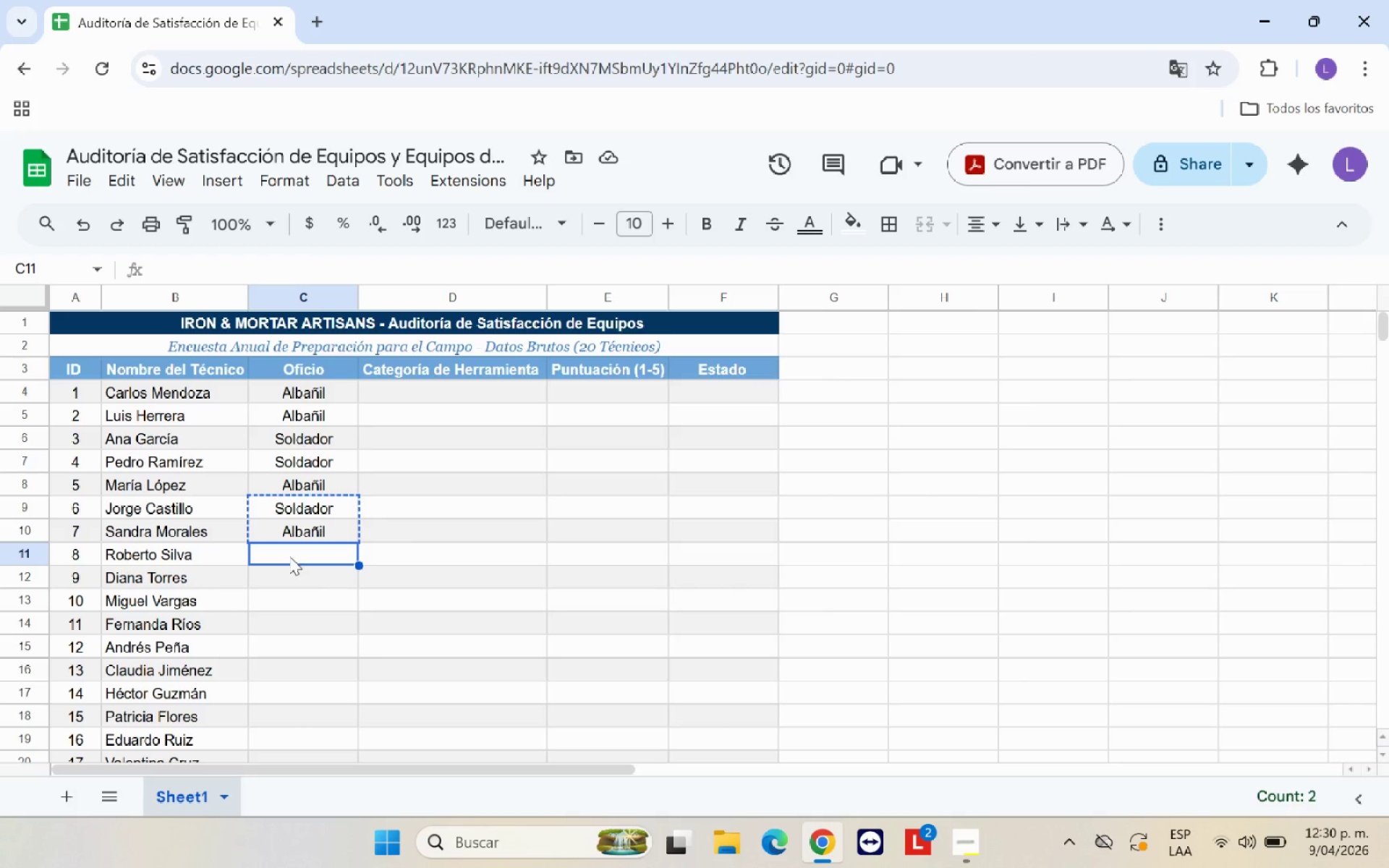 
key(Control+V)
 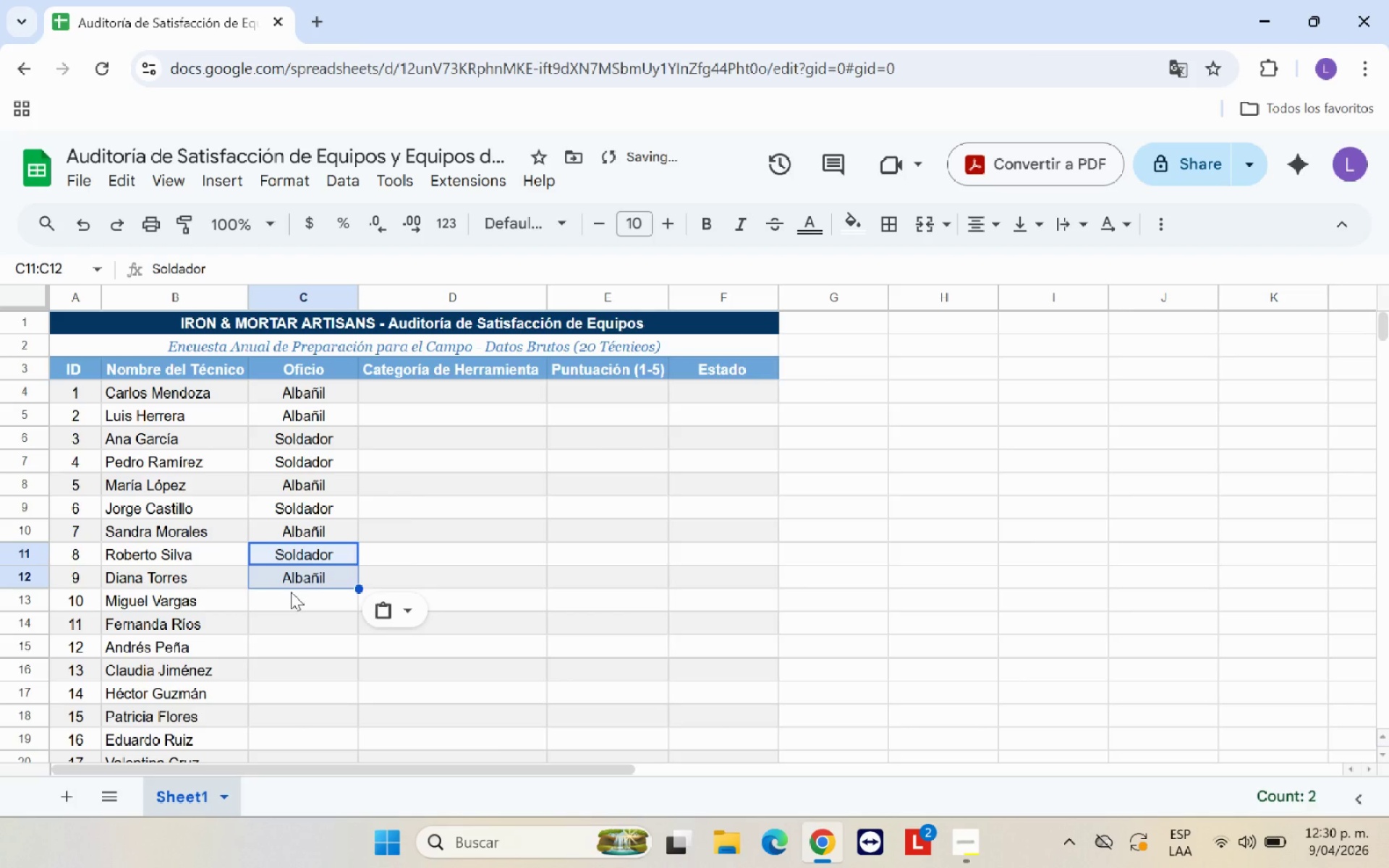 
left_click([291, 592])
 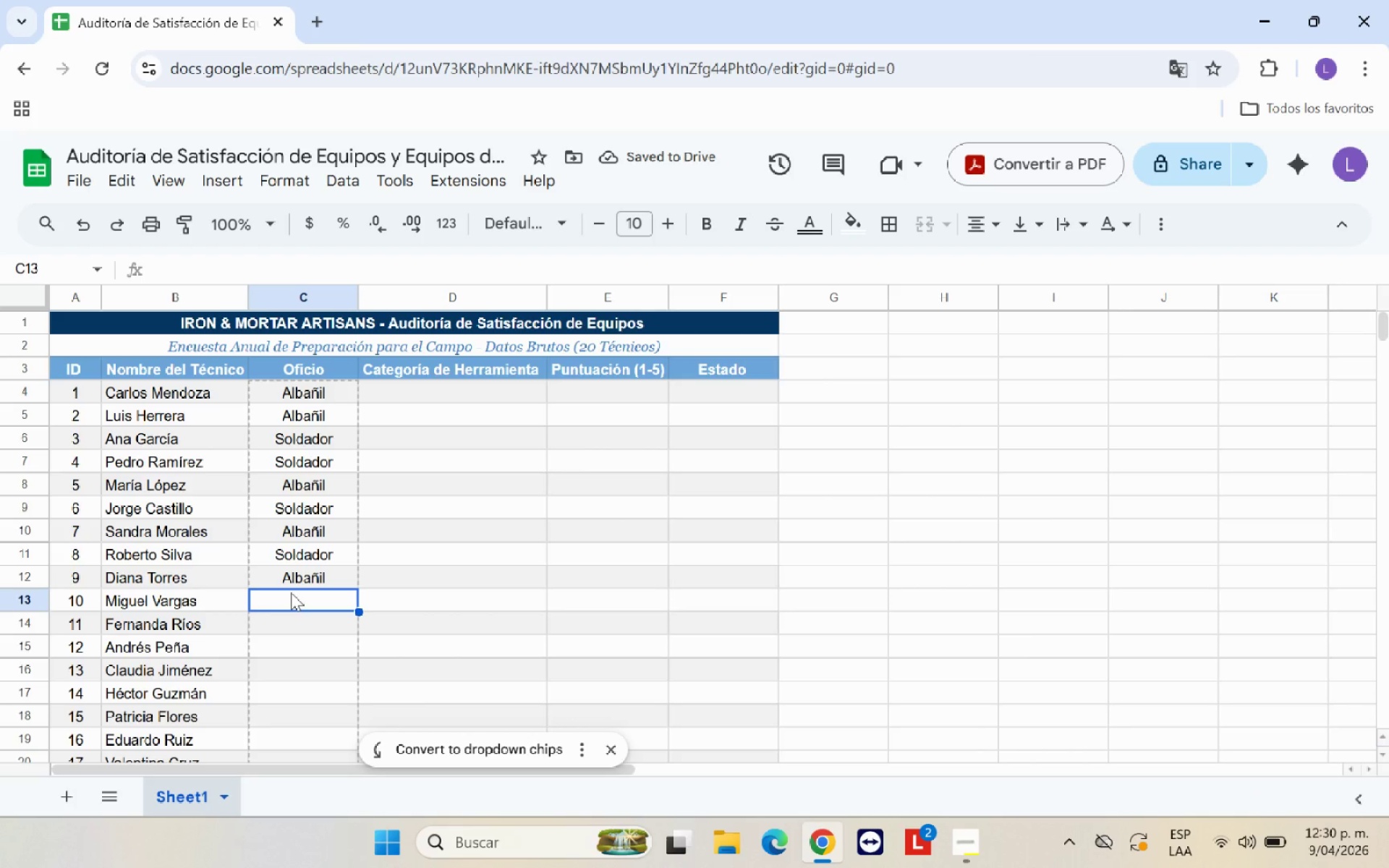 
key(Control+V)
 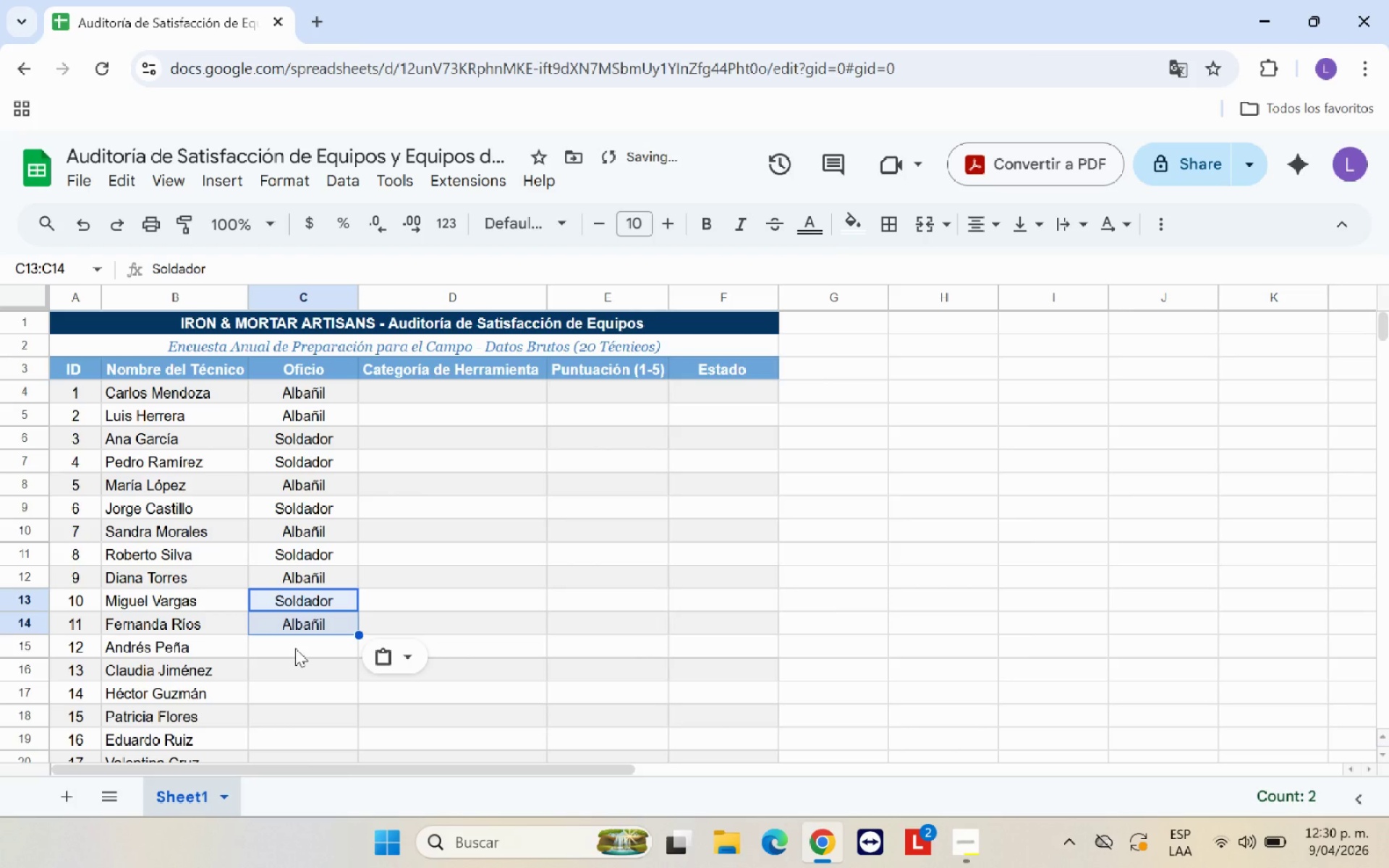 
left_click([295, 648])
 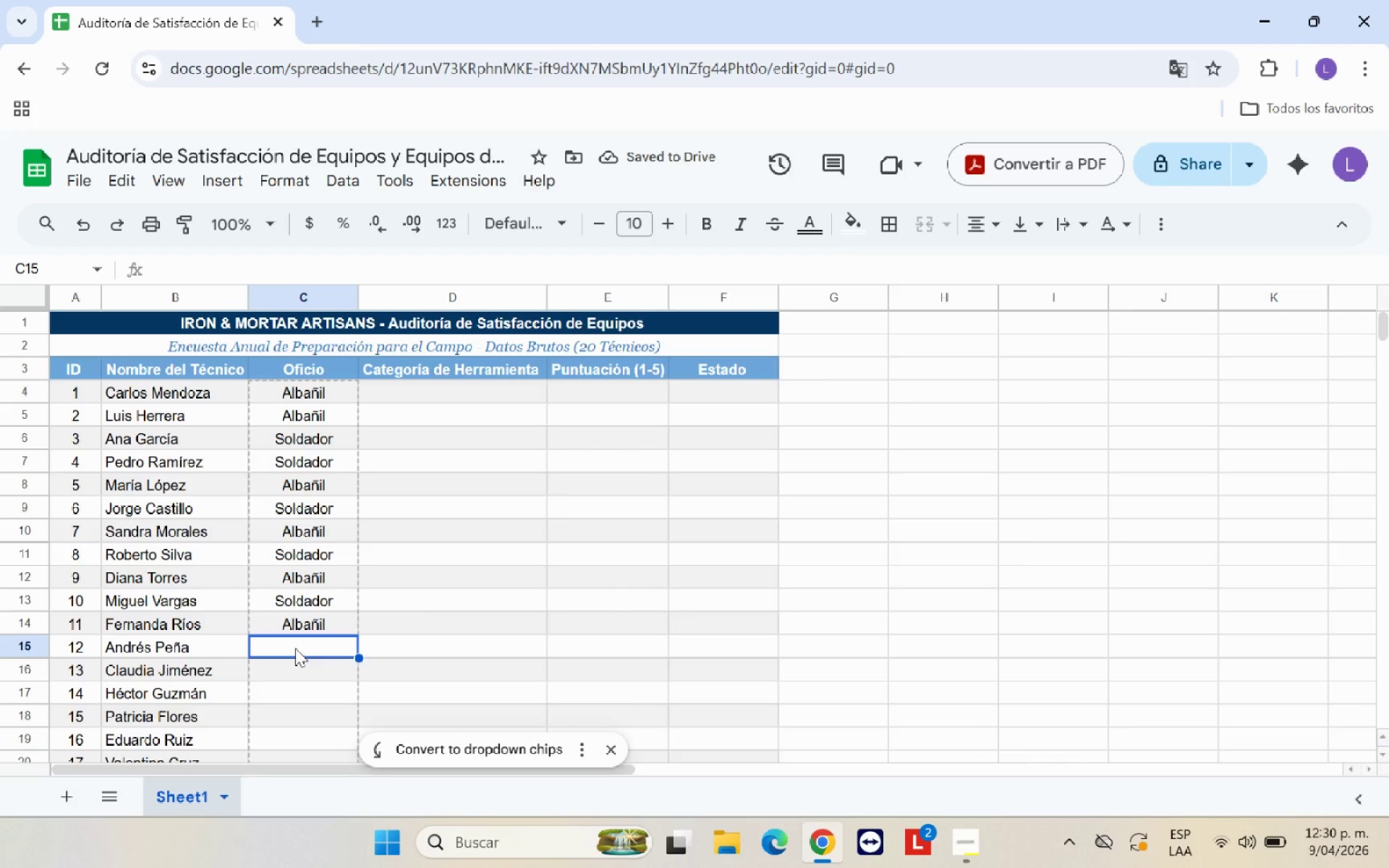 
key(Control+V)
 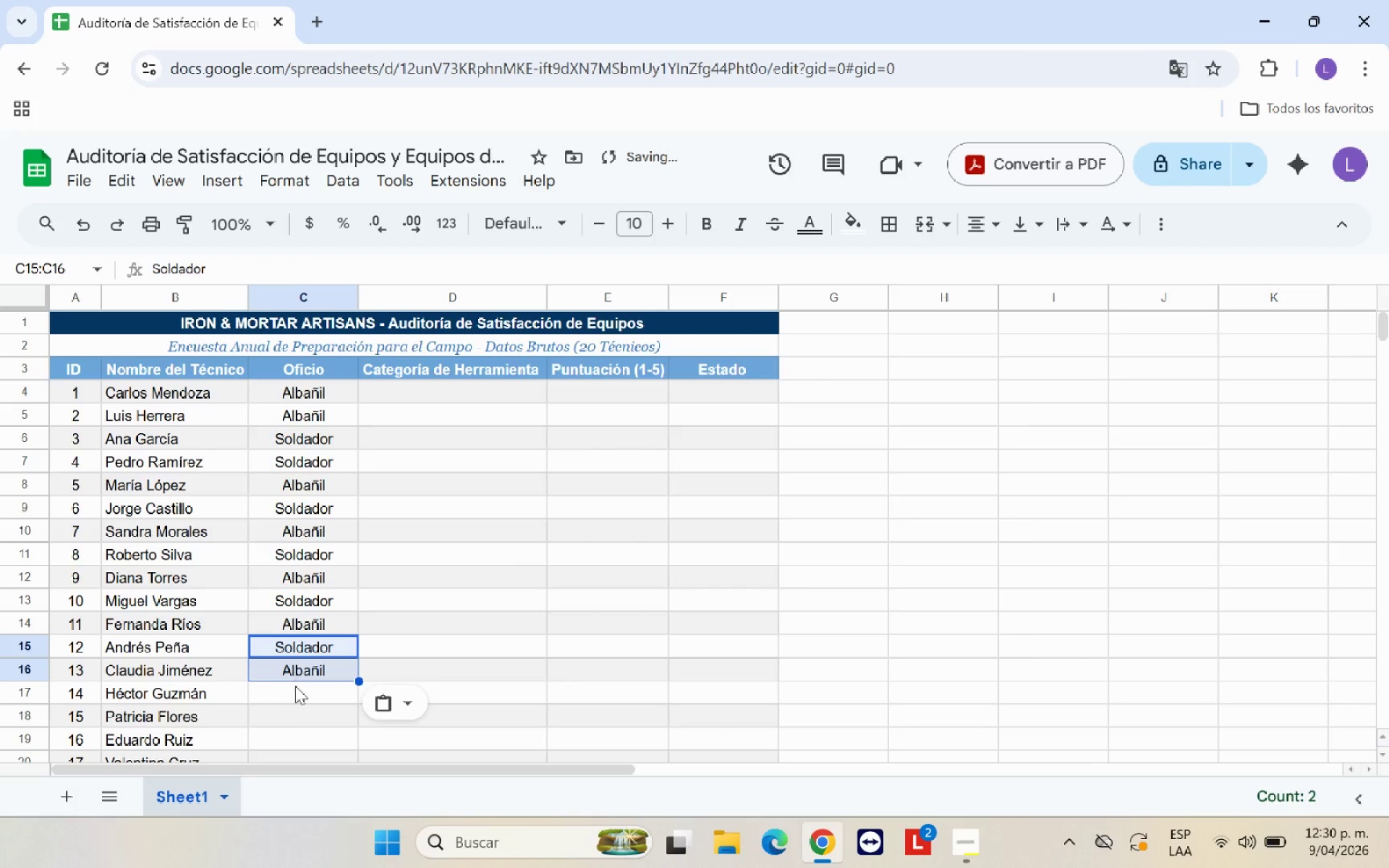 
left_click([297, 687])
 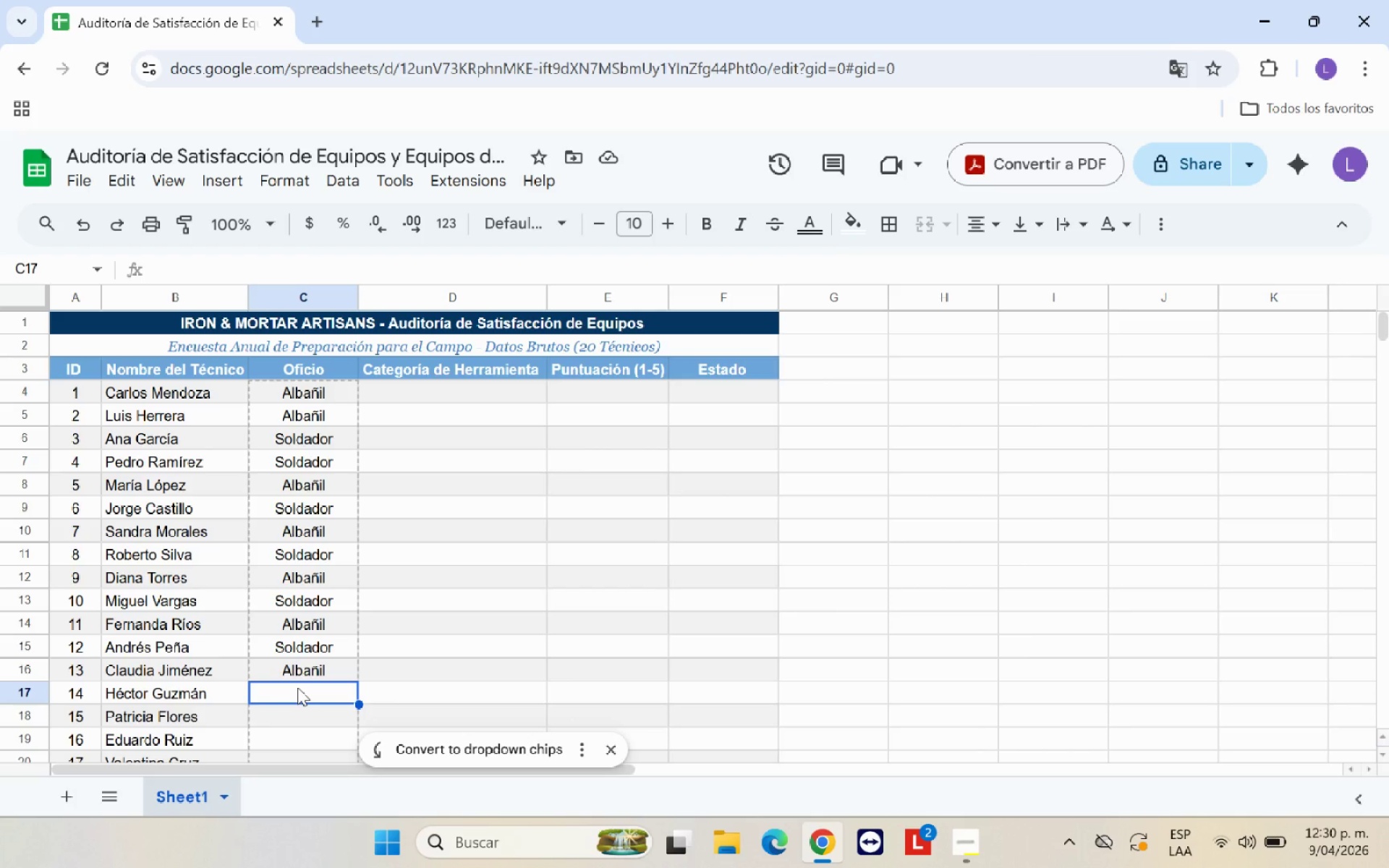 
wait(7.44)
 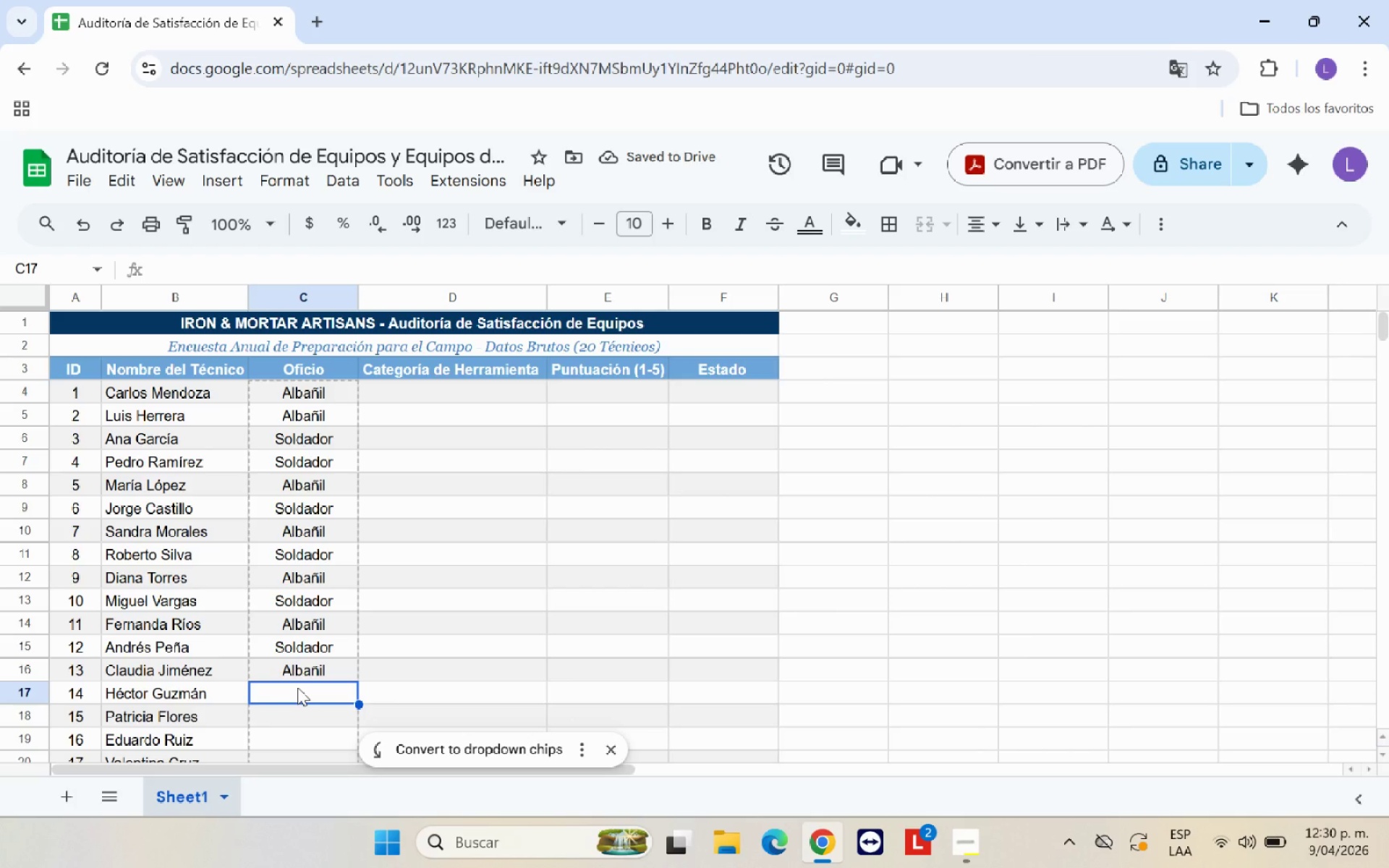 
key(Control+V)
 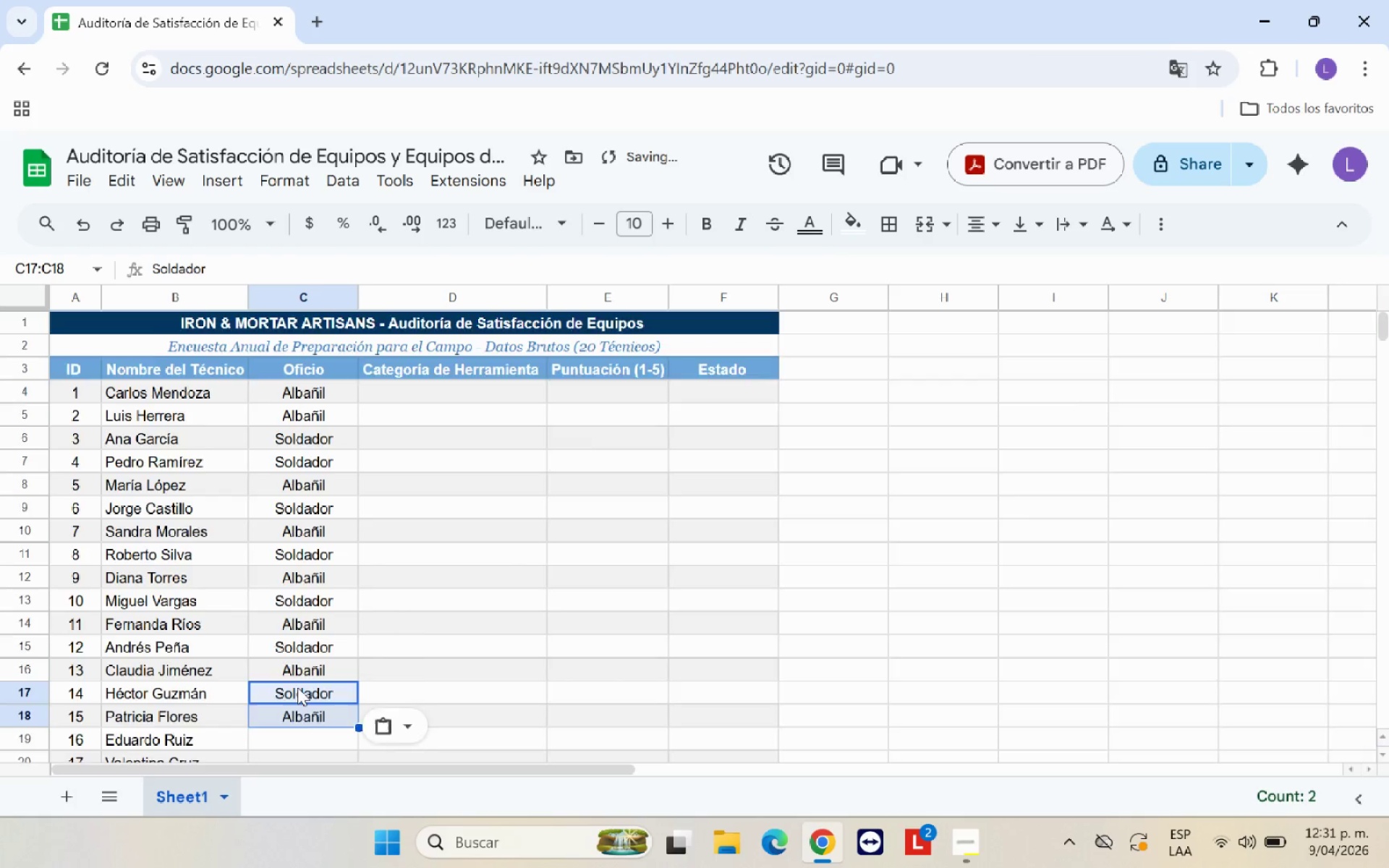 
scroll: coordinate [297, 687], scroll_direction: down, amount: 2.0
 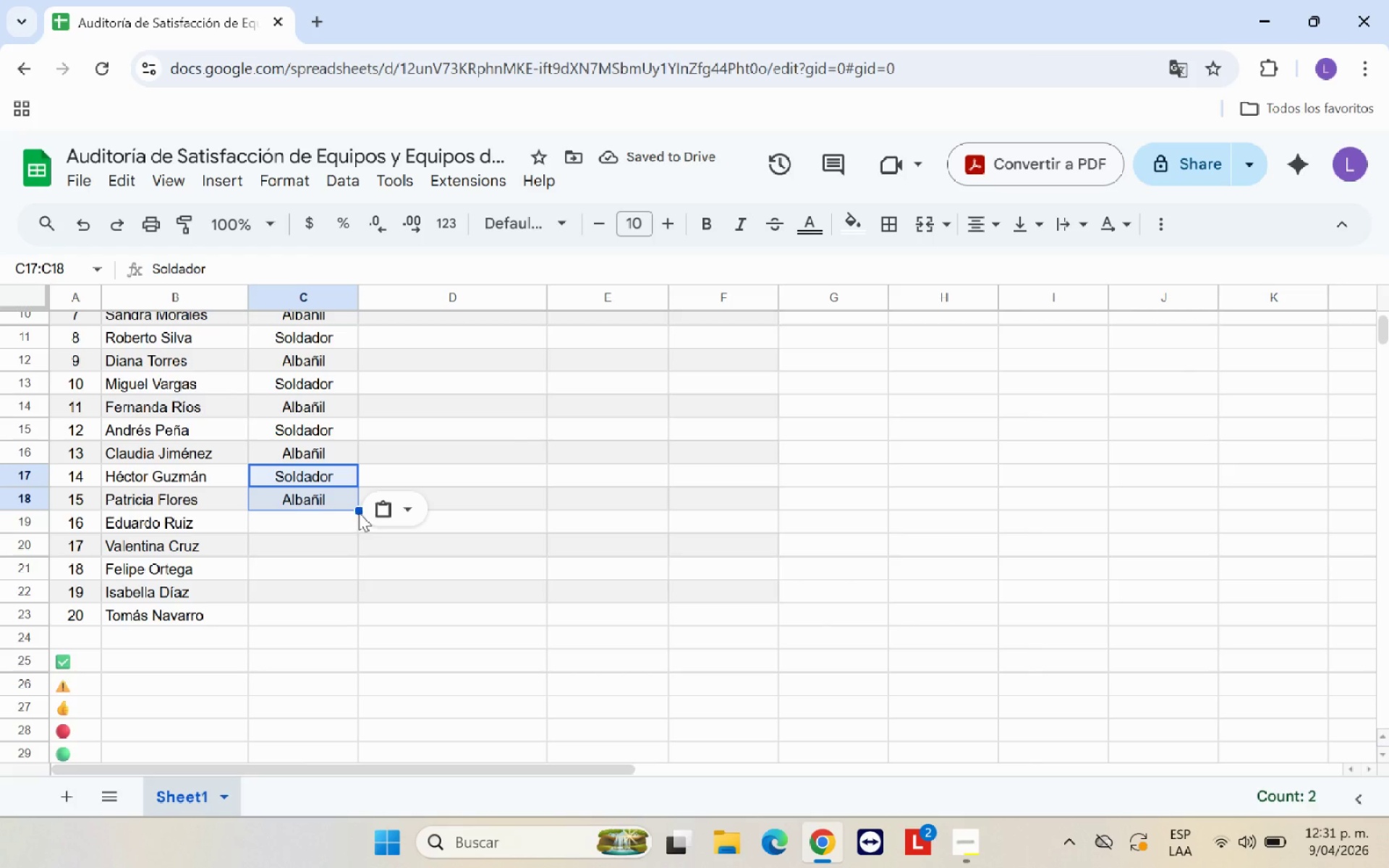 
left_click_drag(start_coordinate=[359, 510], to_coordinate=[347, 610])
 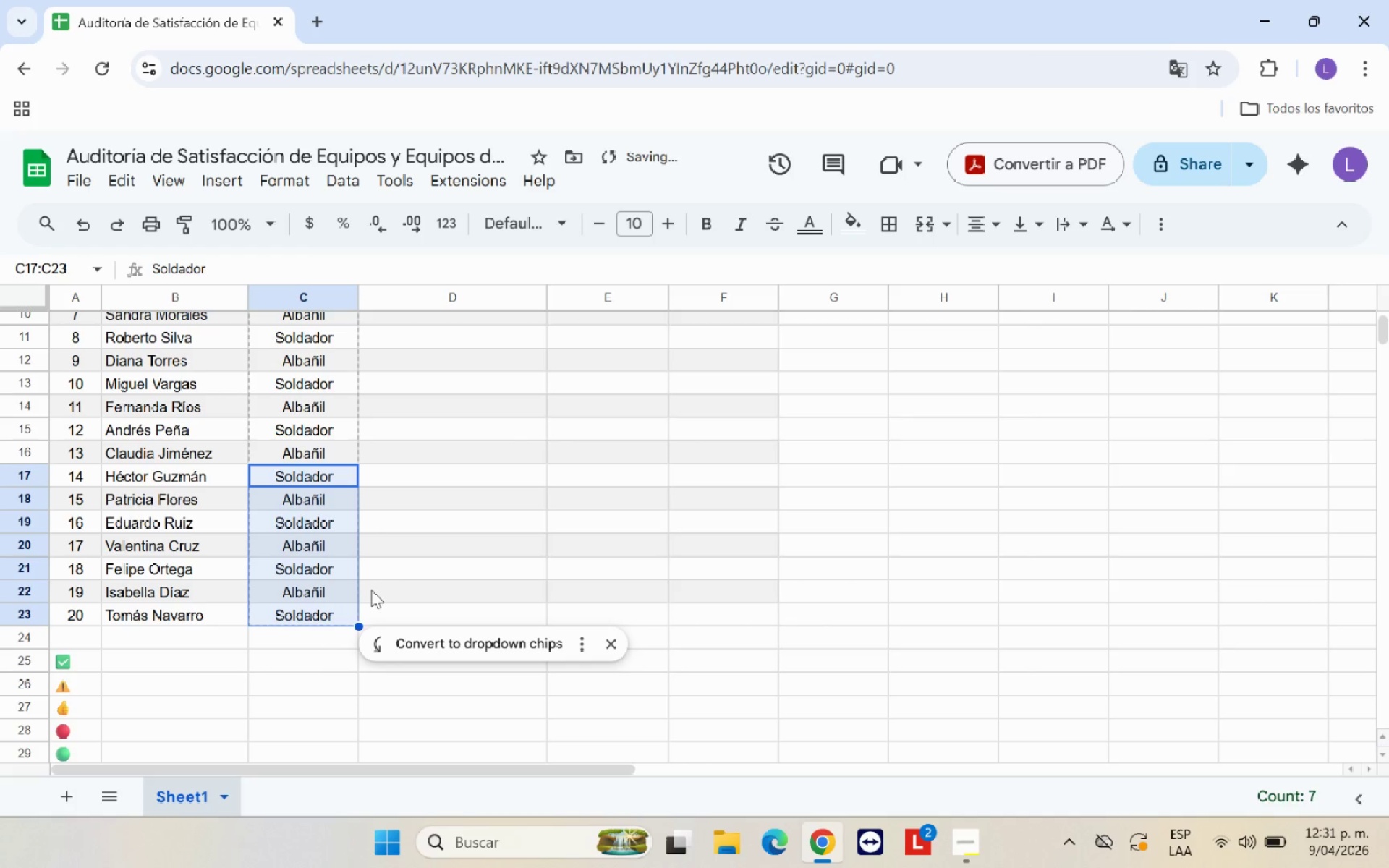 
left_click([398, 579])
 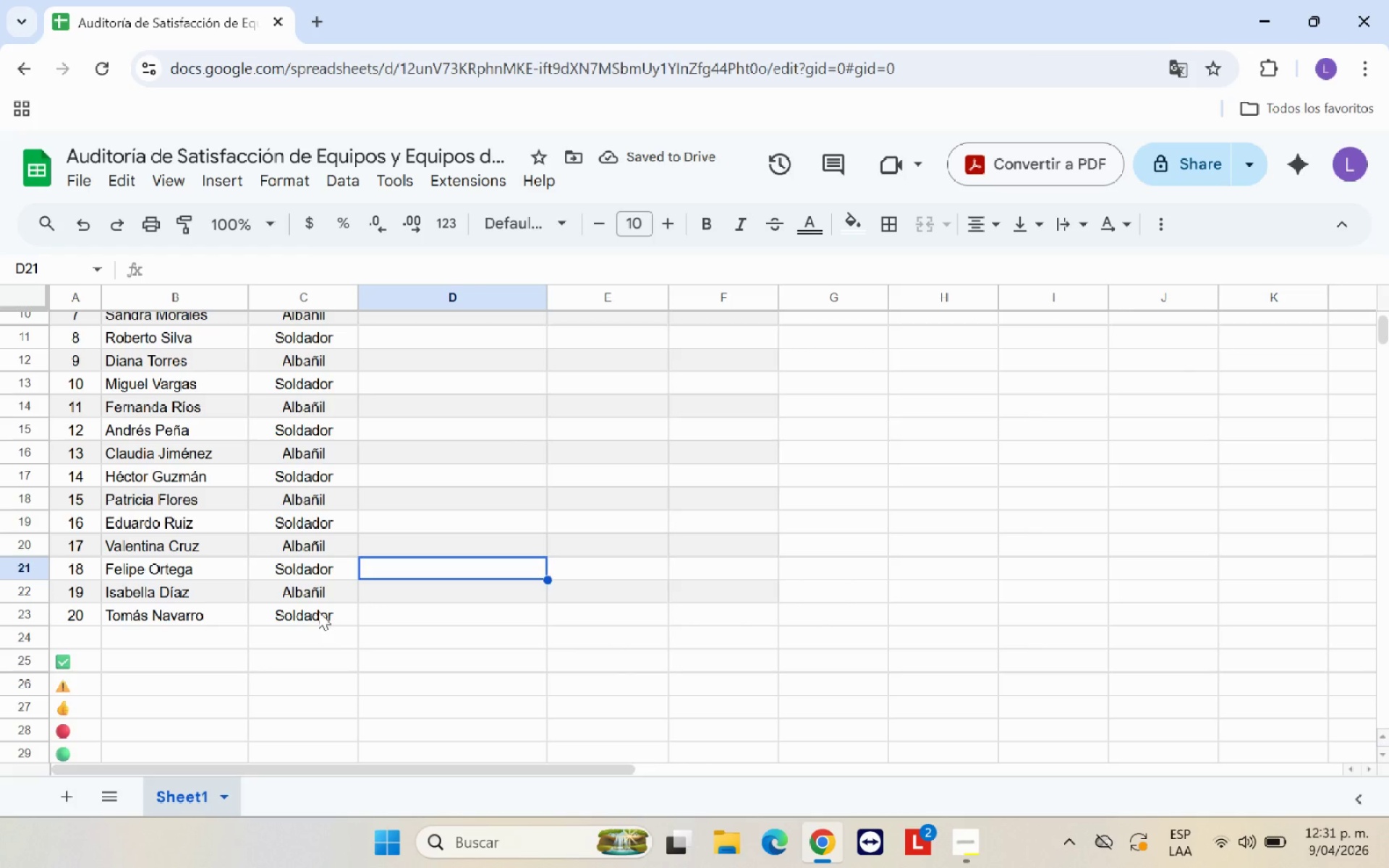 
left_click([318, 611])
 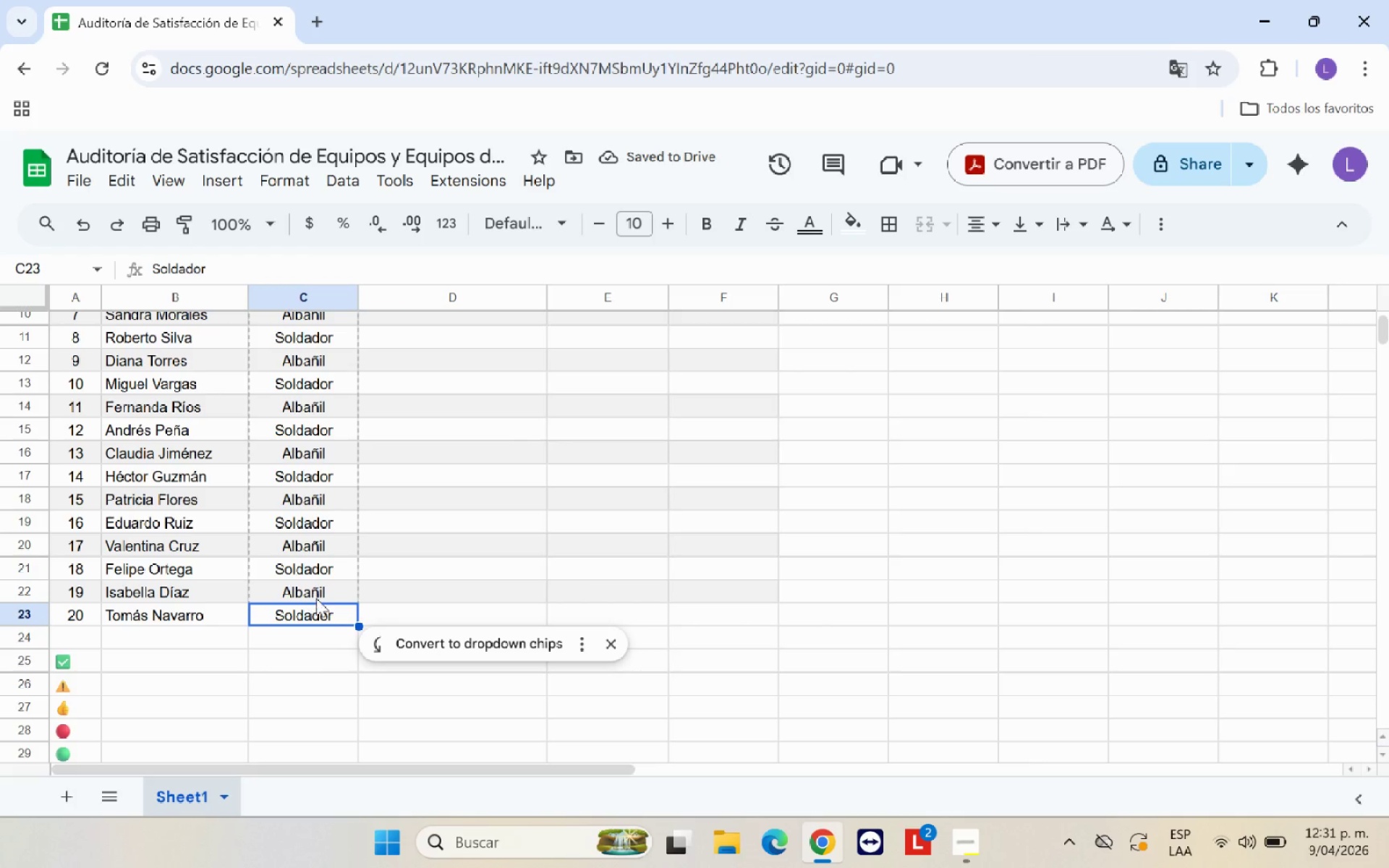 
left_click([317, 597])
 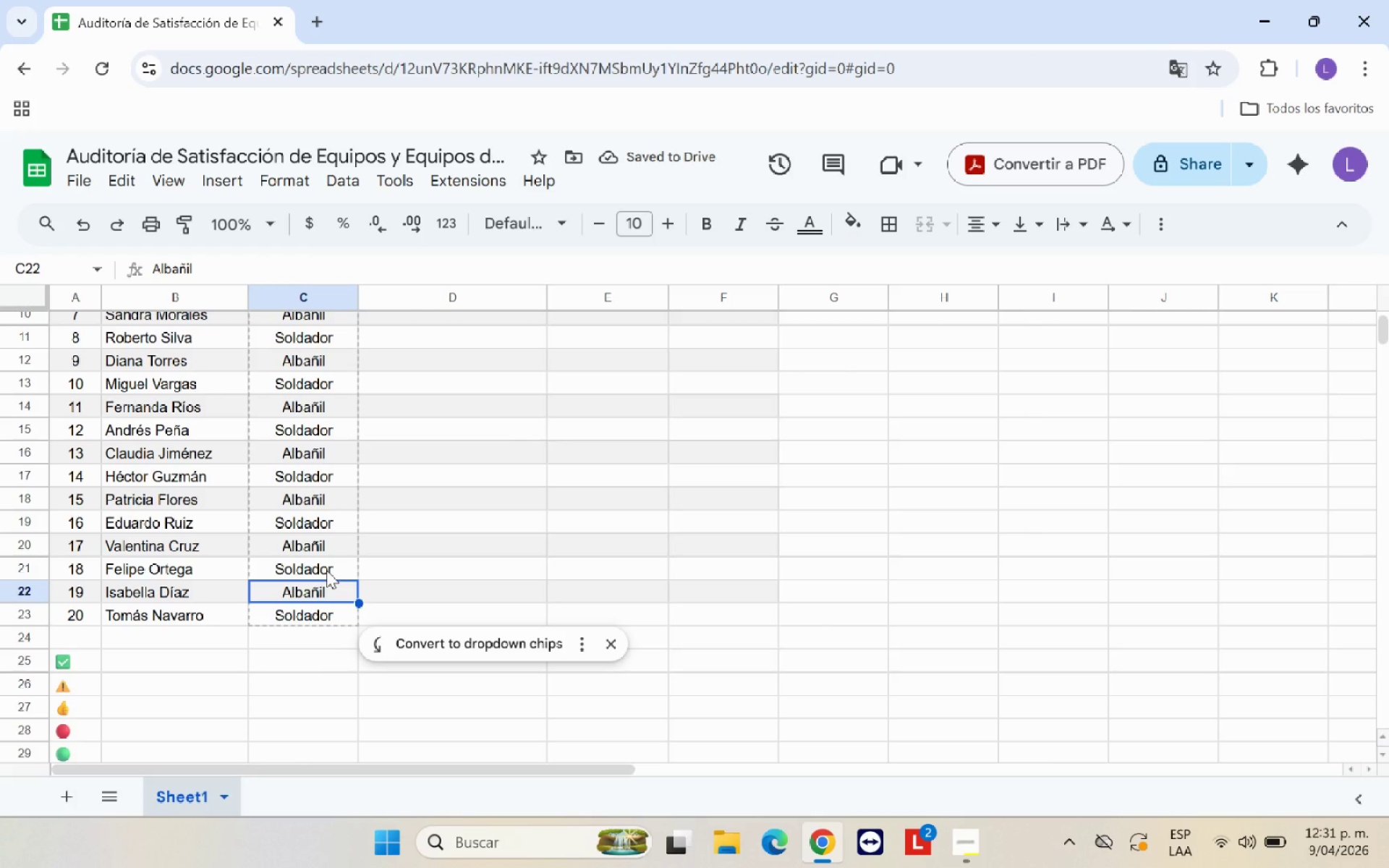 
left_click([326, 570])
 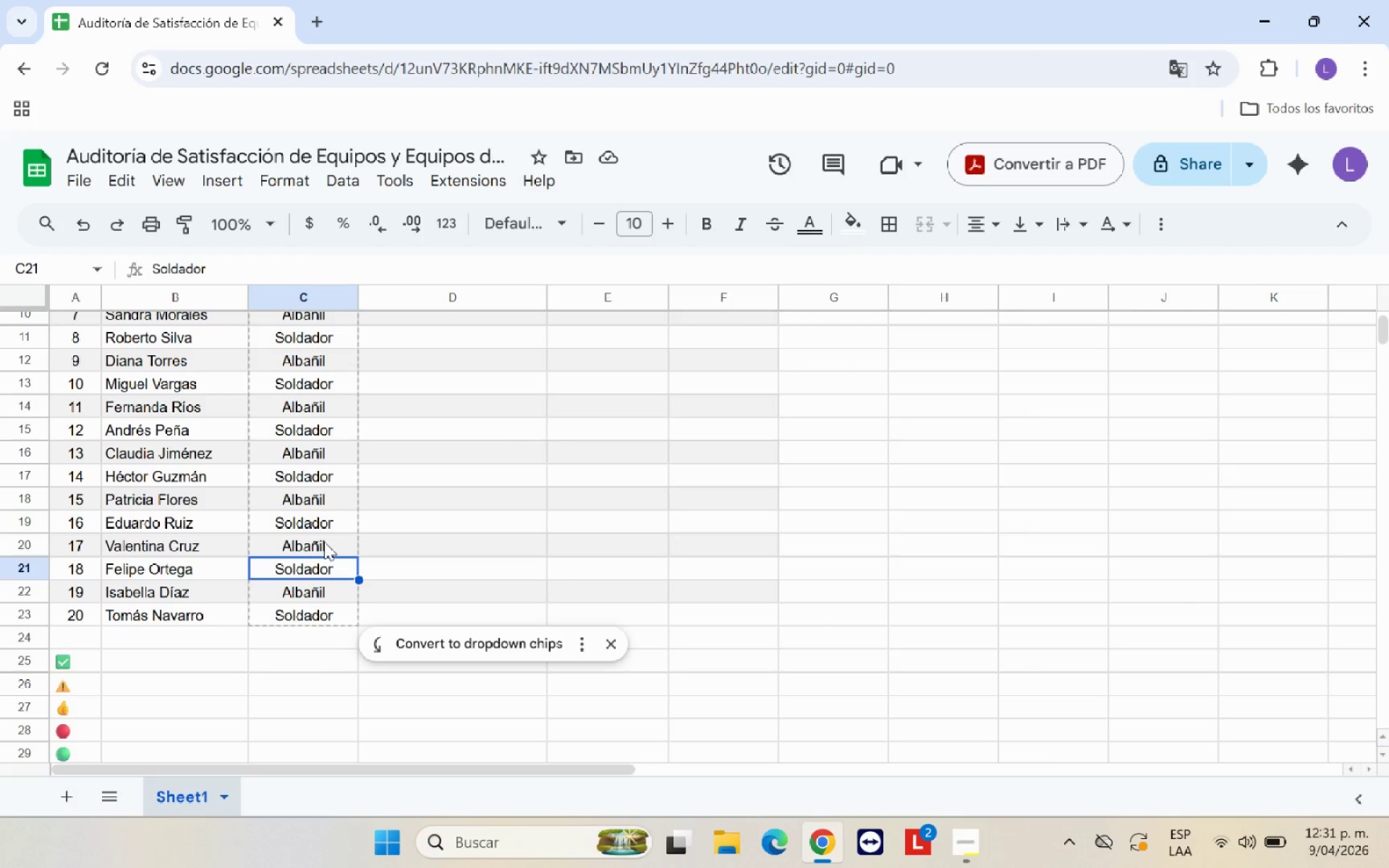 
left_click([324, 542])
 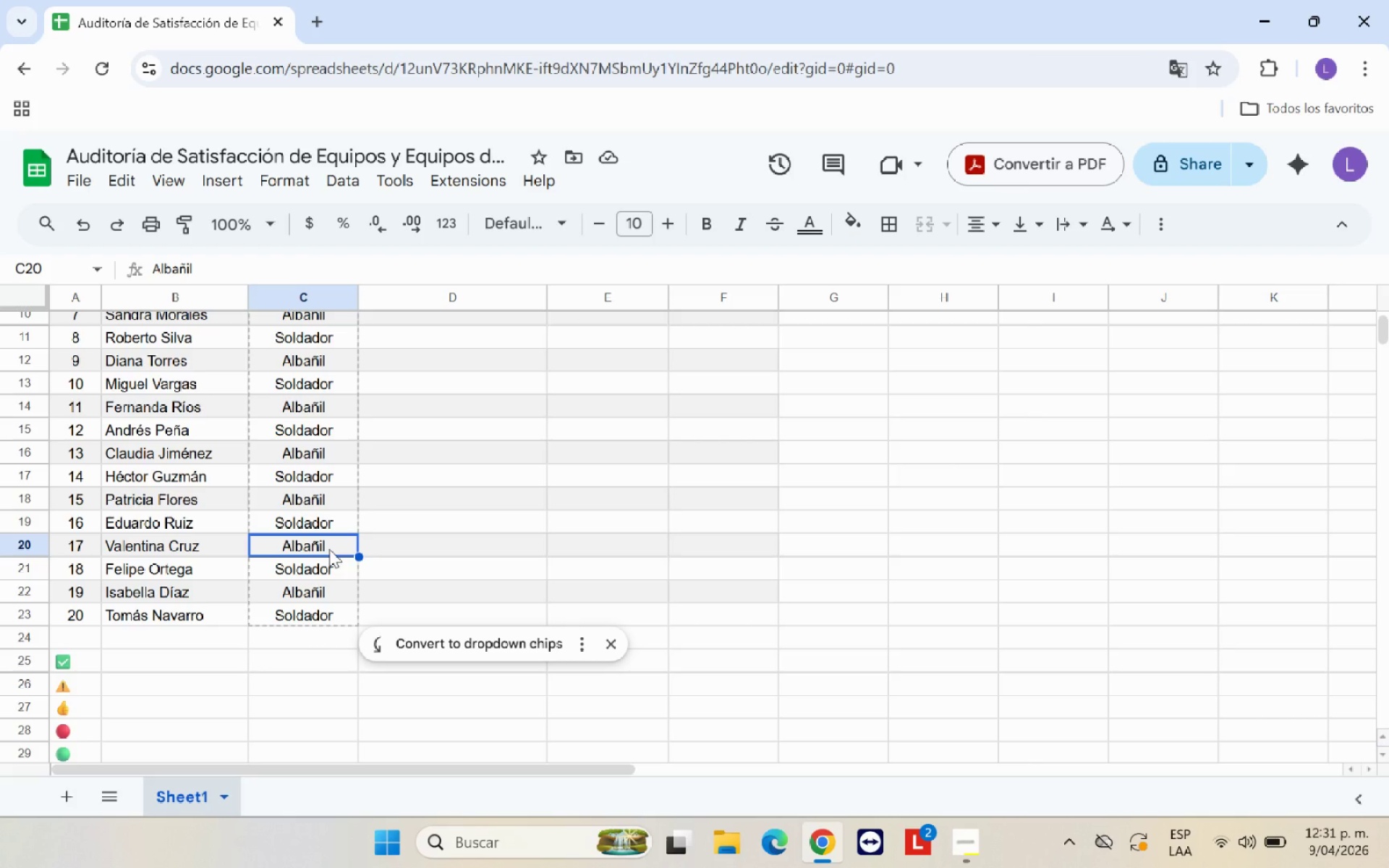 
left_click([456, 546])
 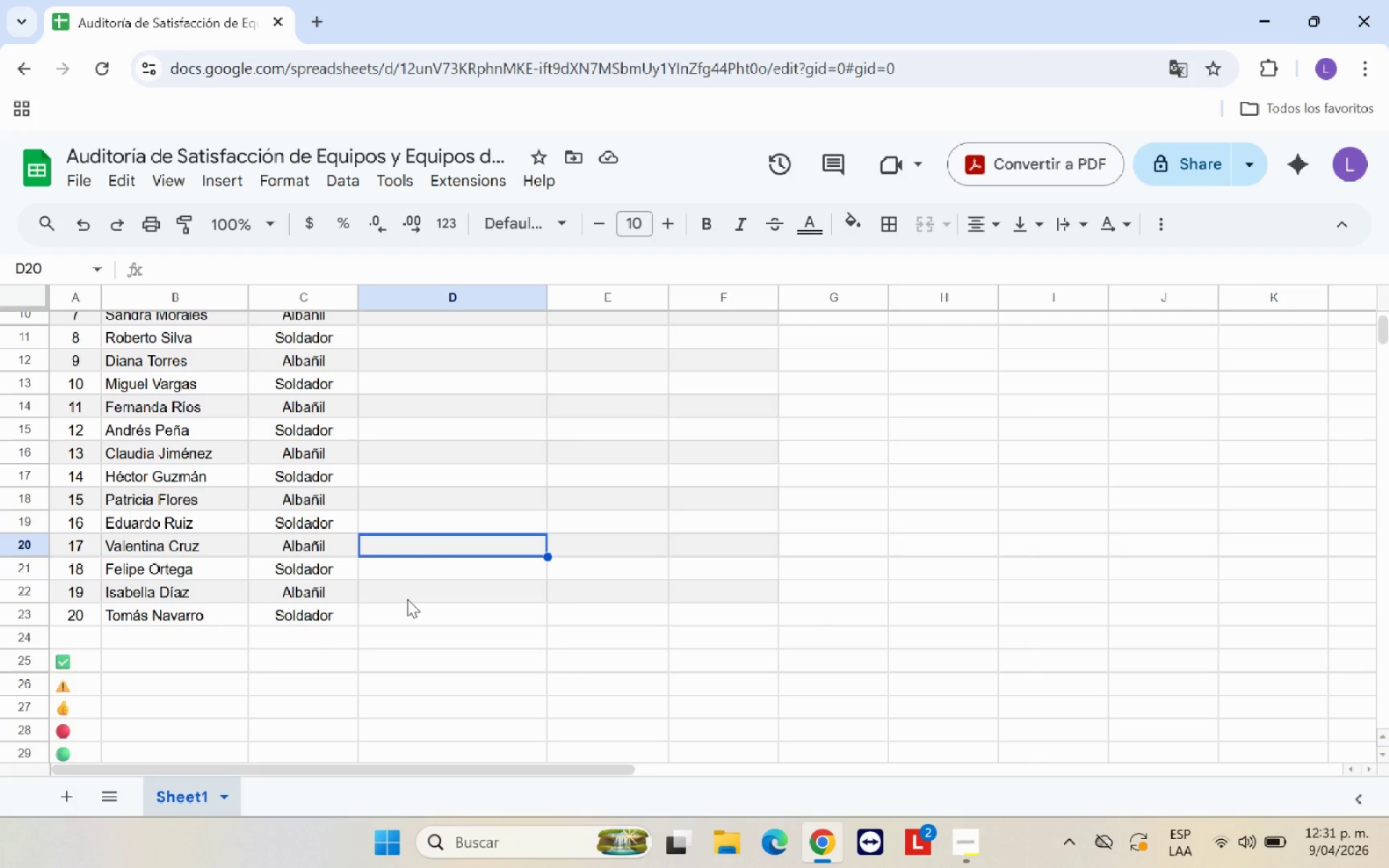 
scroll: coordinate [413, 607], scroll_direction: up, amount: 6.0
 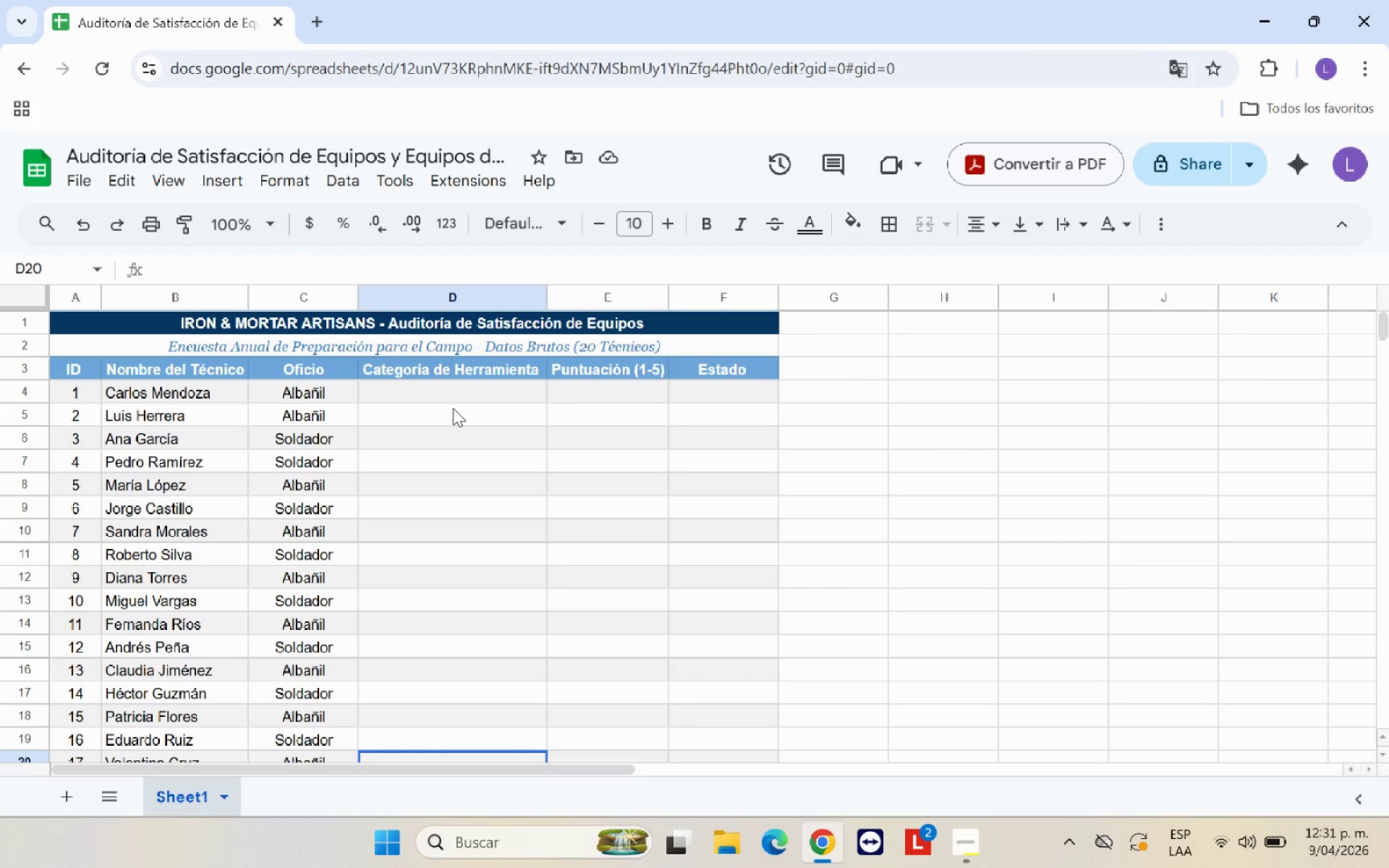 
left_click([455, 394])
 